 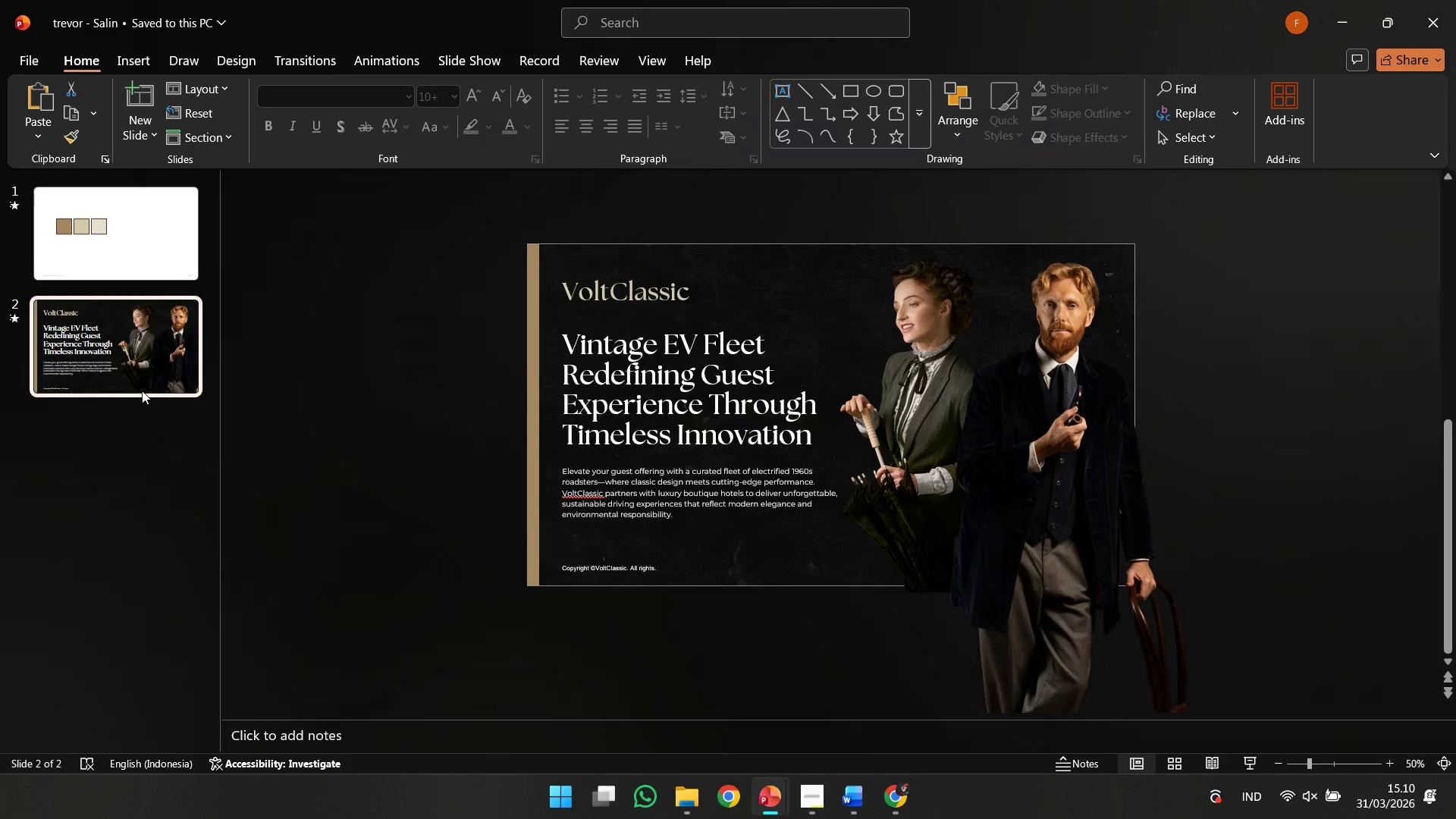 
key(Control+C)
 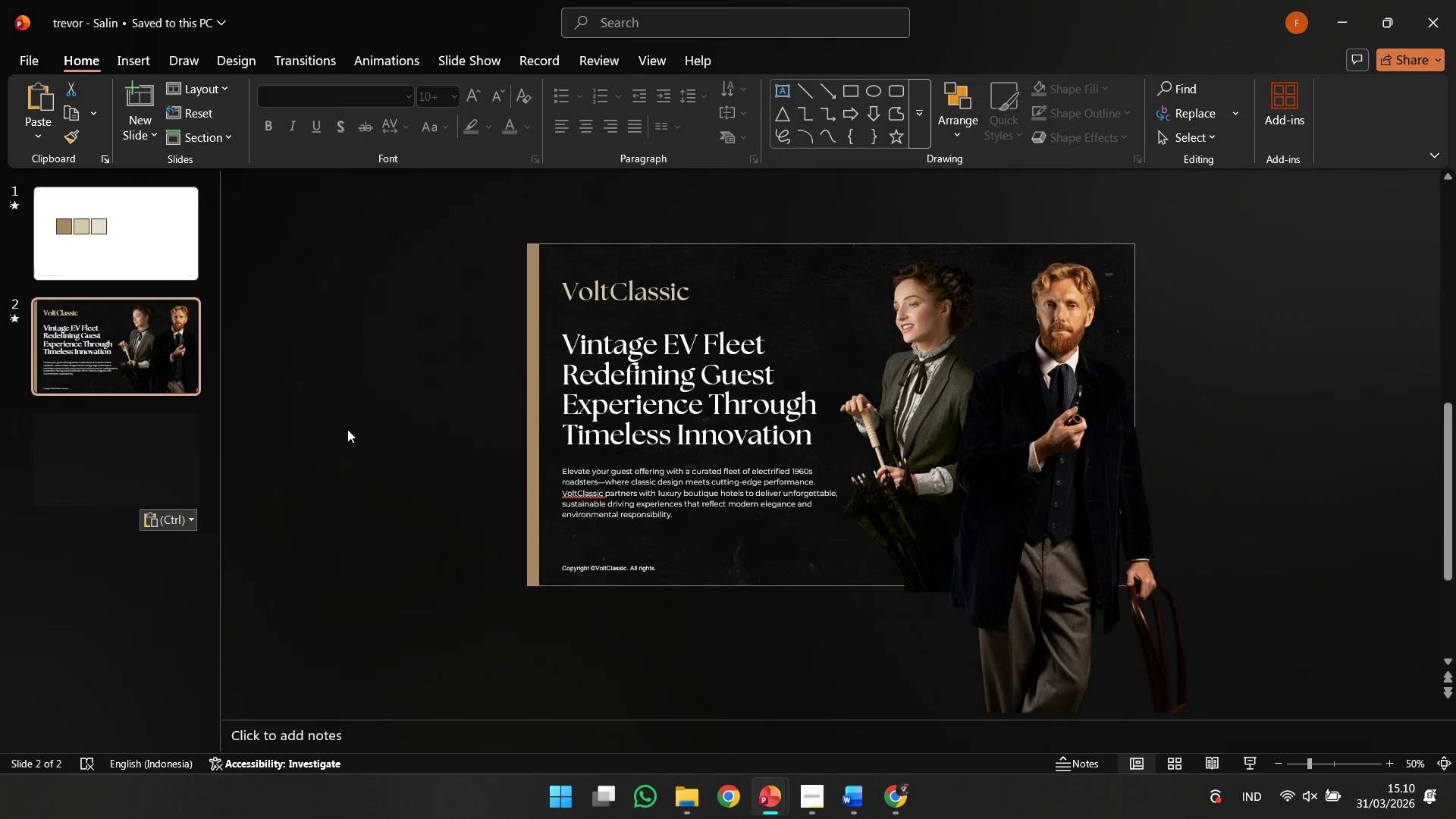 
key(Control+V)
 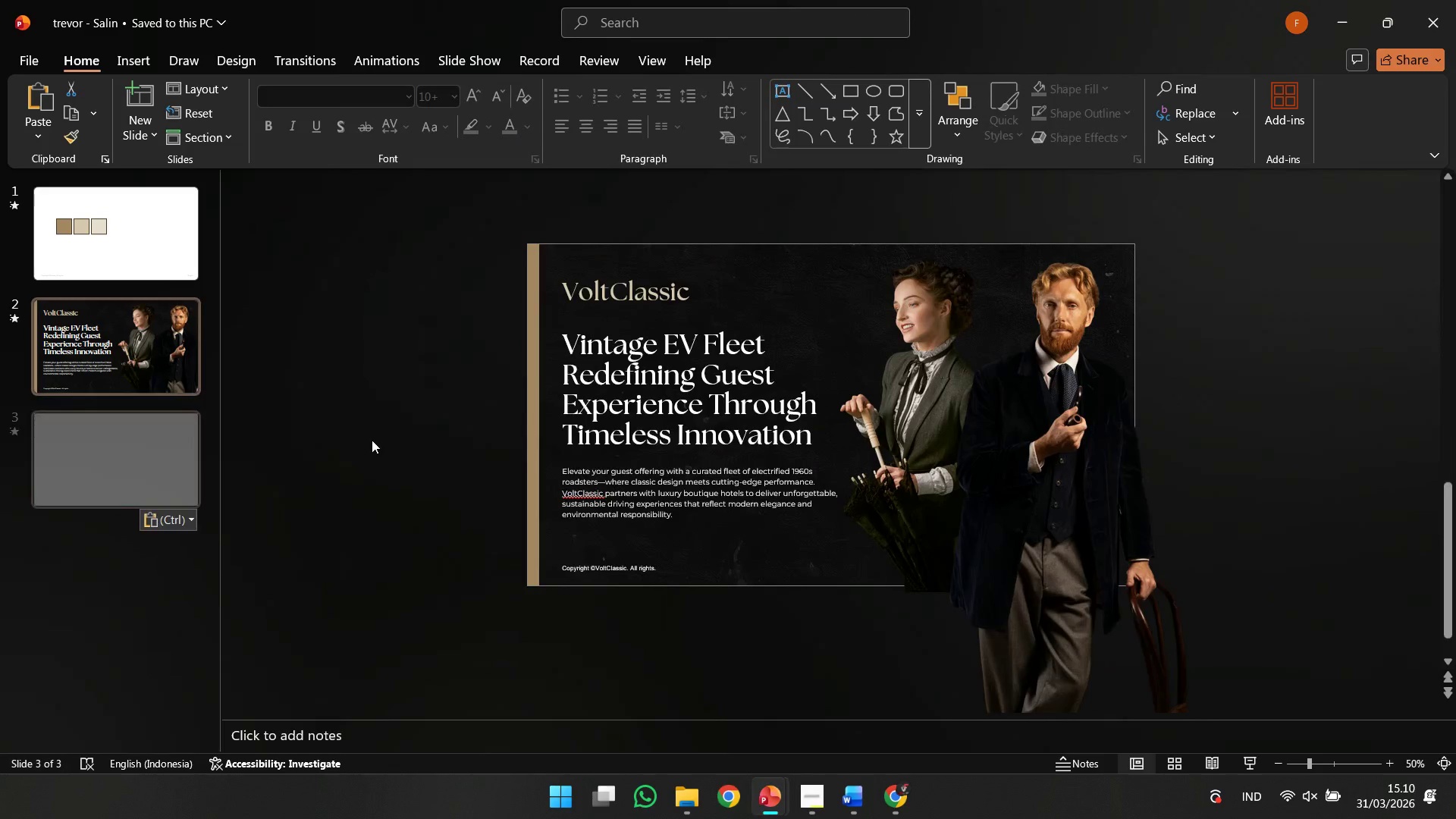 
left_click([372, 440])
 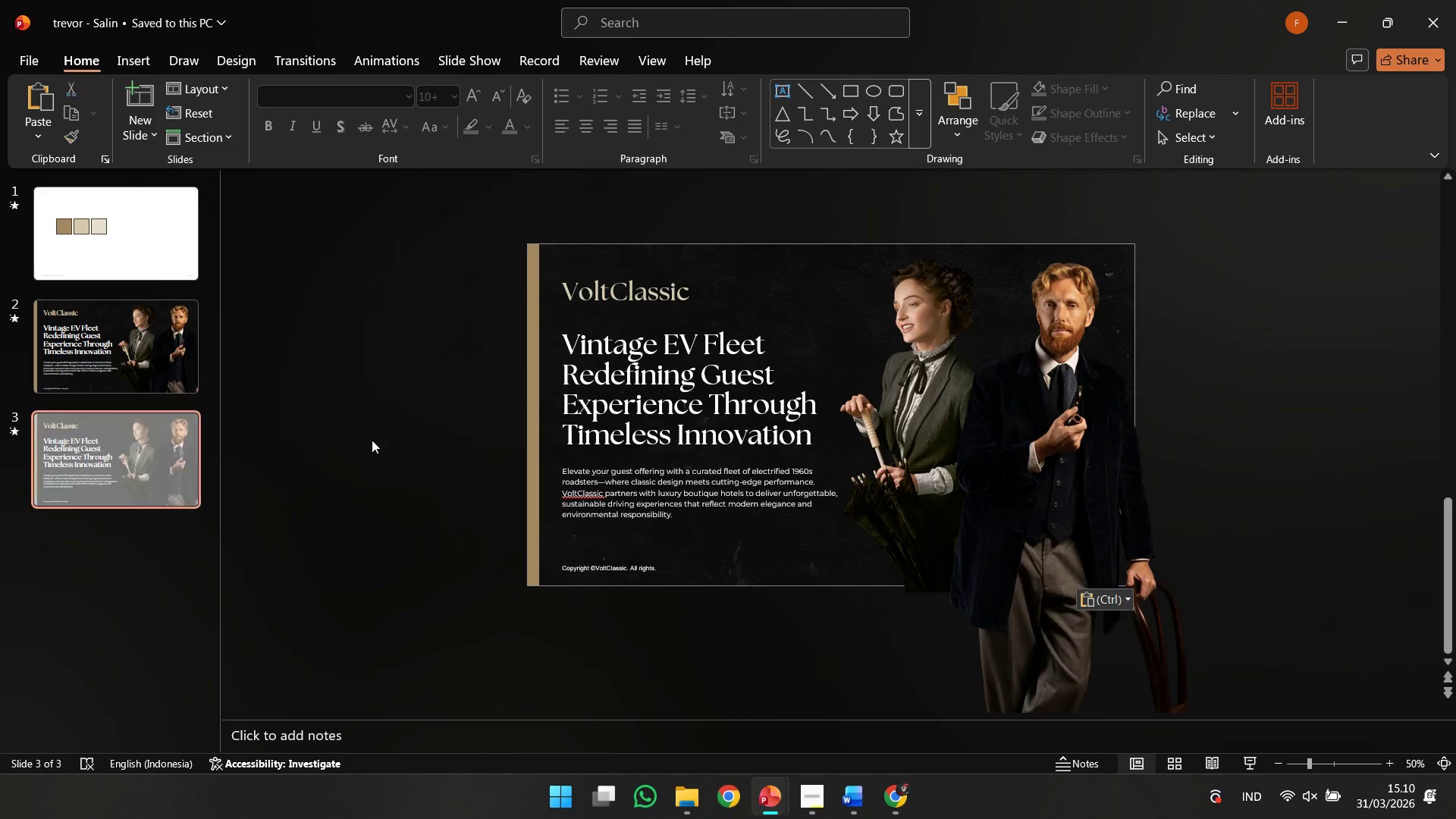 
key(Control+ControlLeft)
 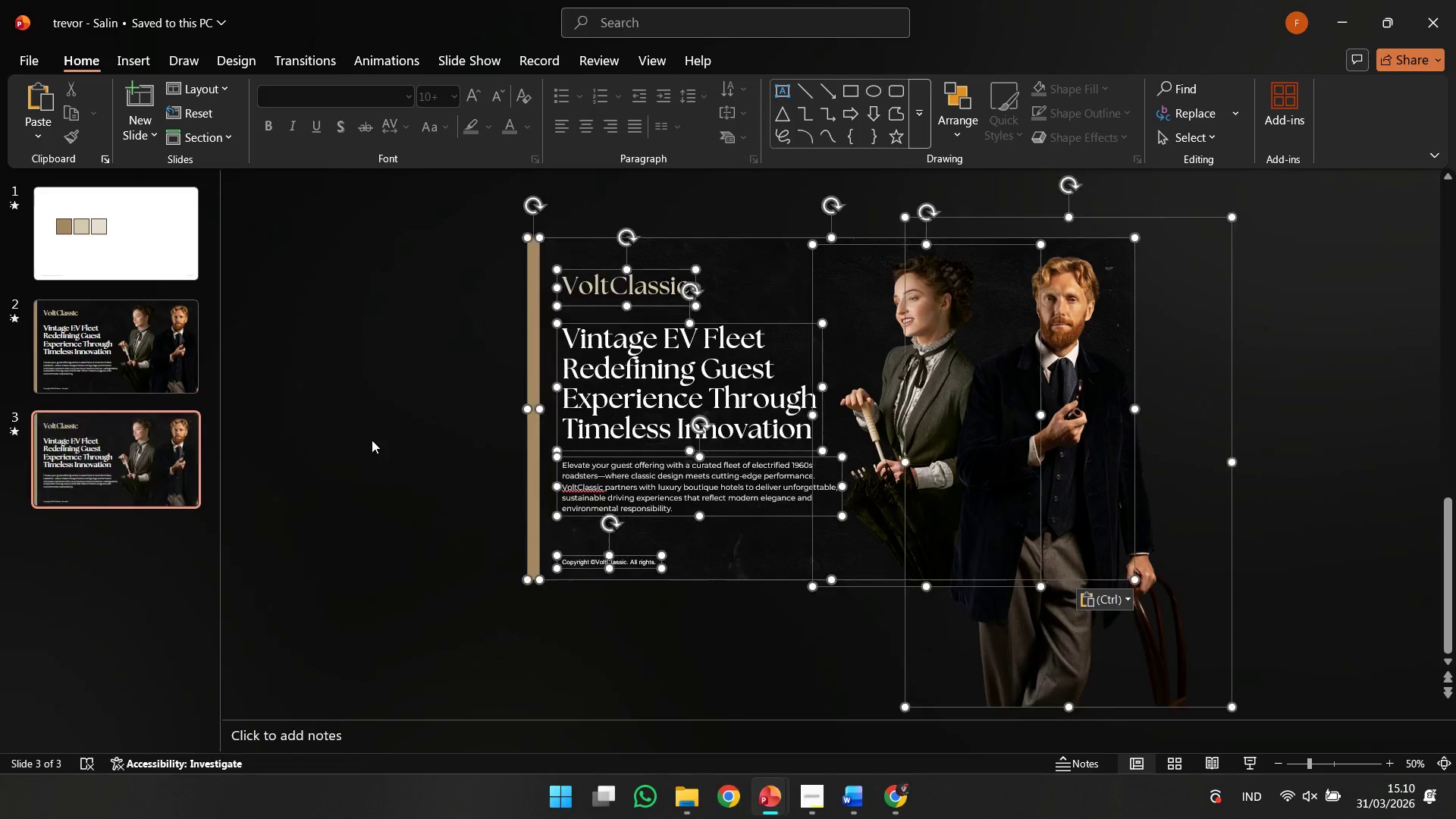 
key(Control+A)
 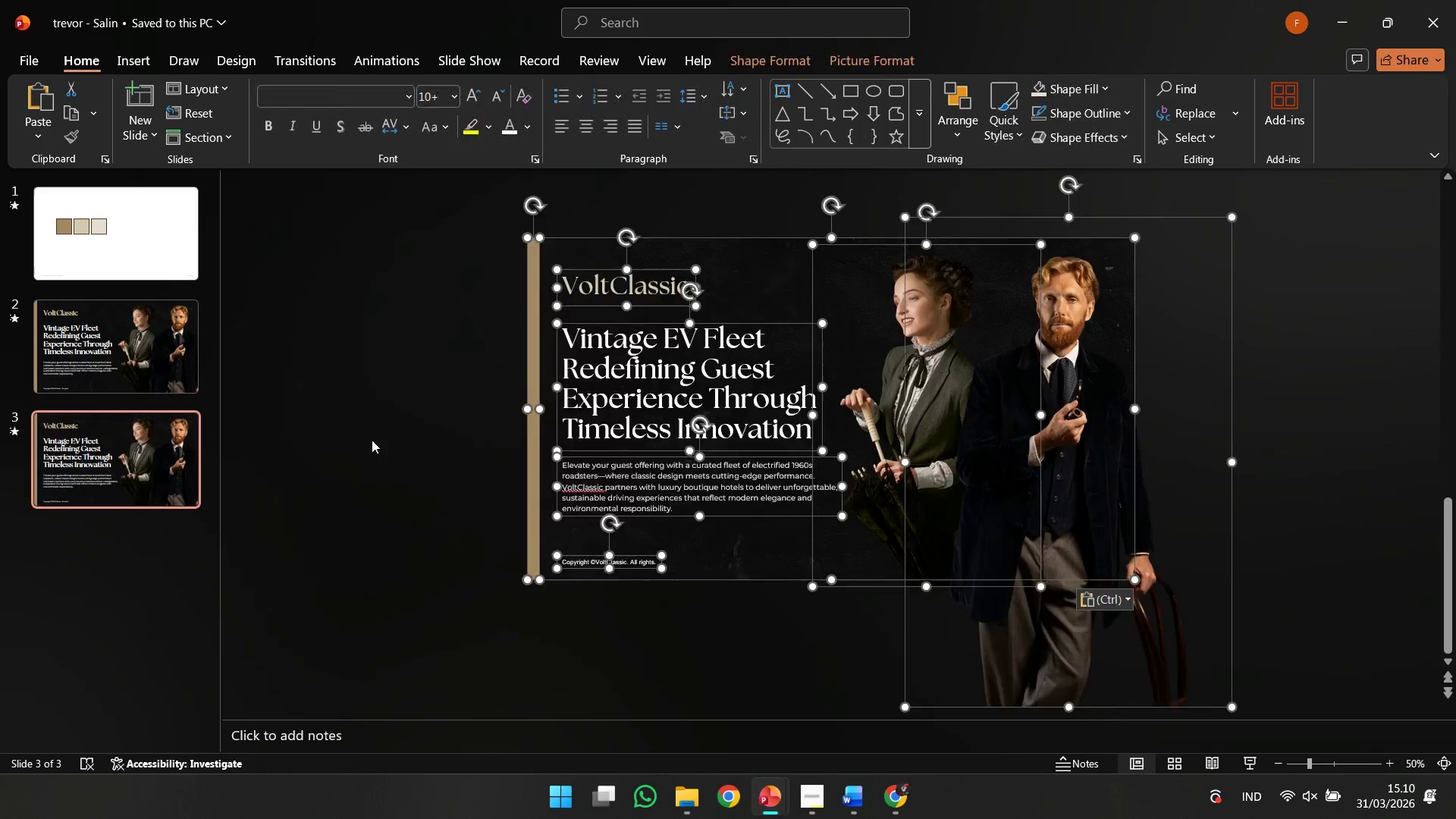 
key(Delete)
 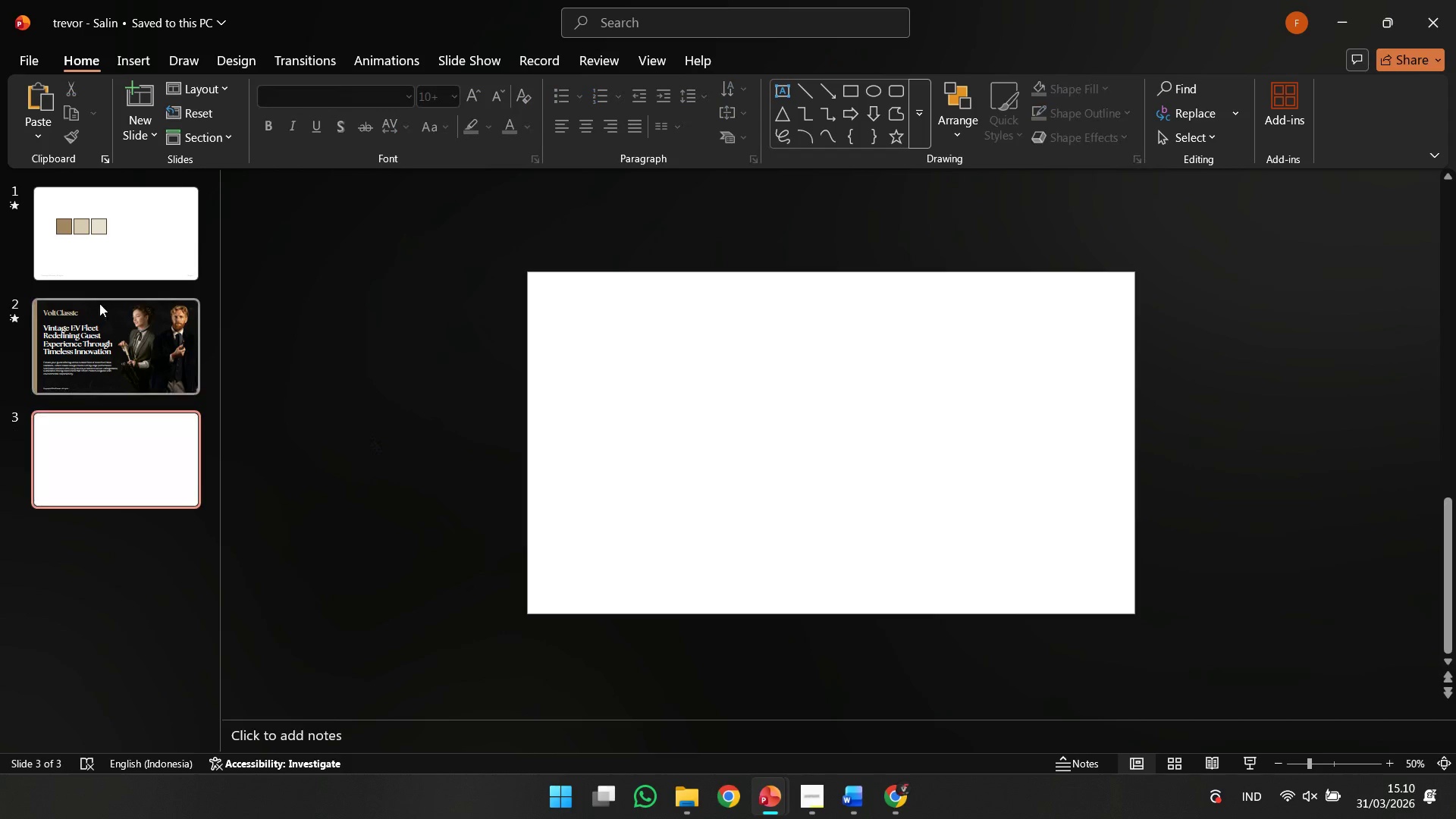 
left_click([73, 250])
 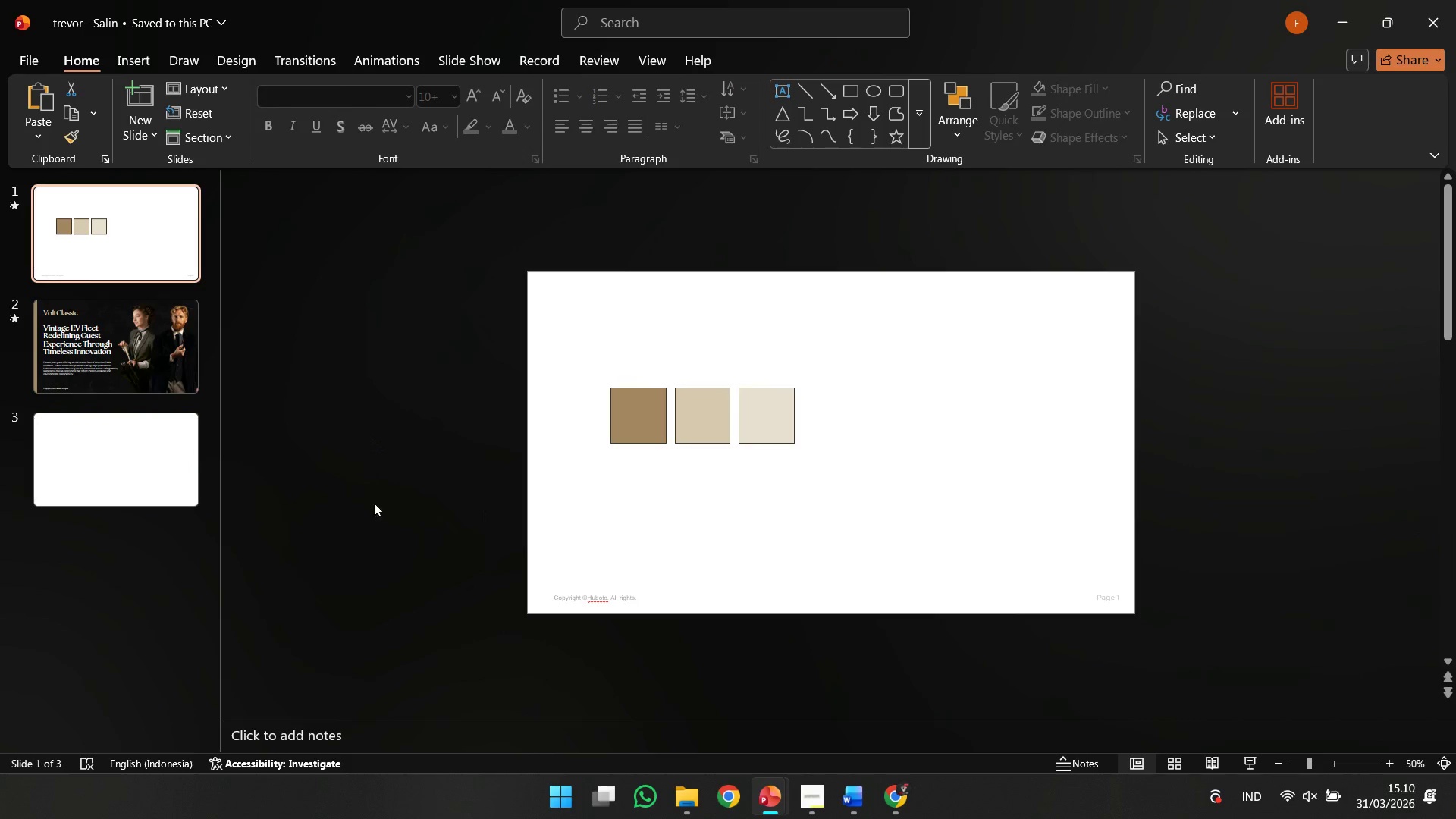 
left_click_drag(start_coordinate=[372, 503], to_coordinate=[1315, 755])
 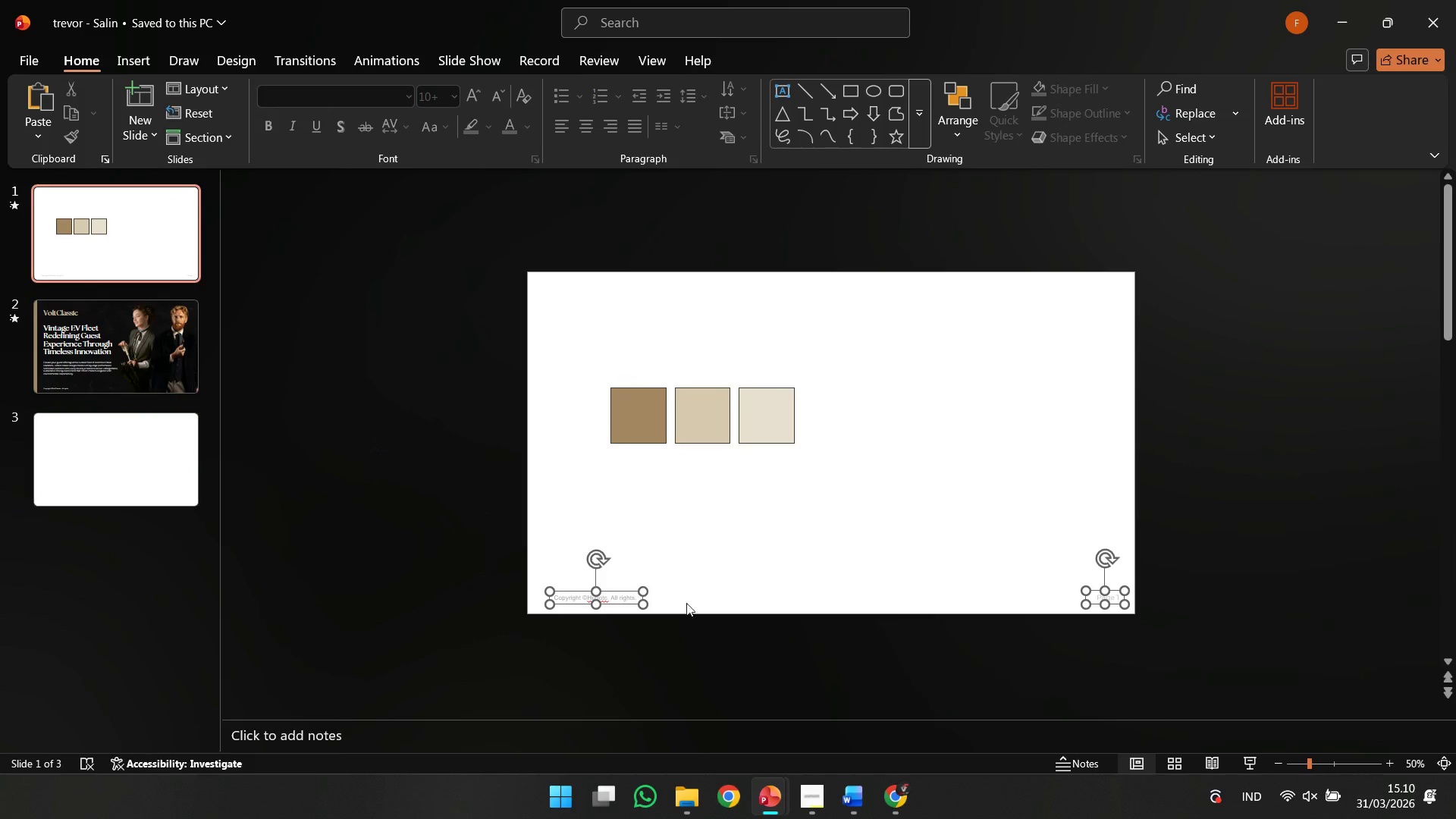 
key(Control+ControlLeft)
 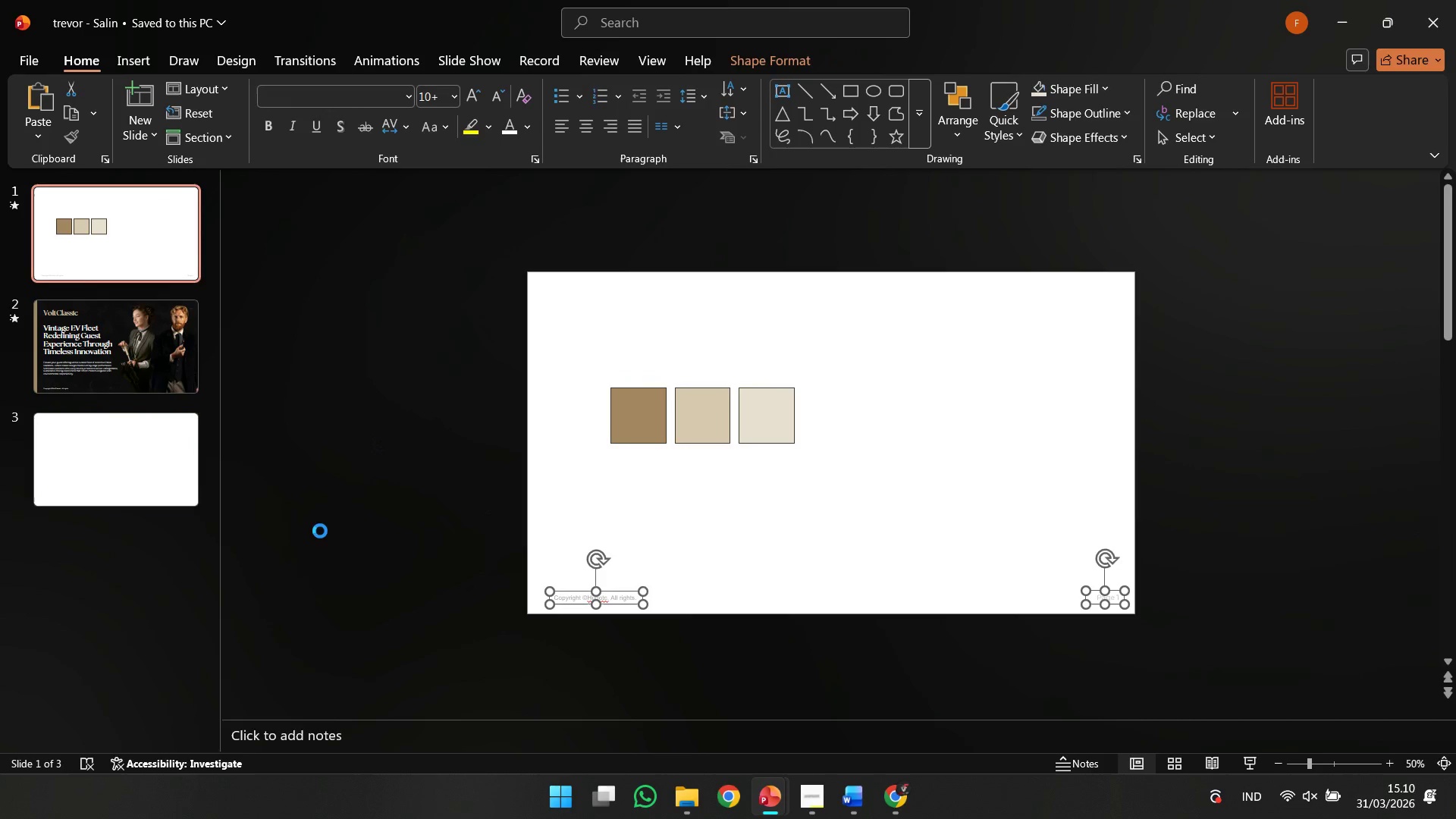 
key(Control+C)
 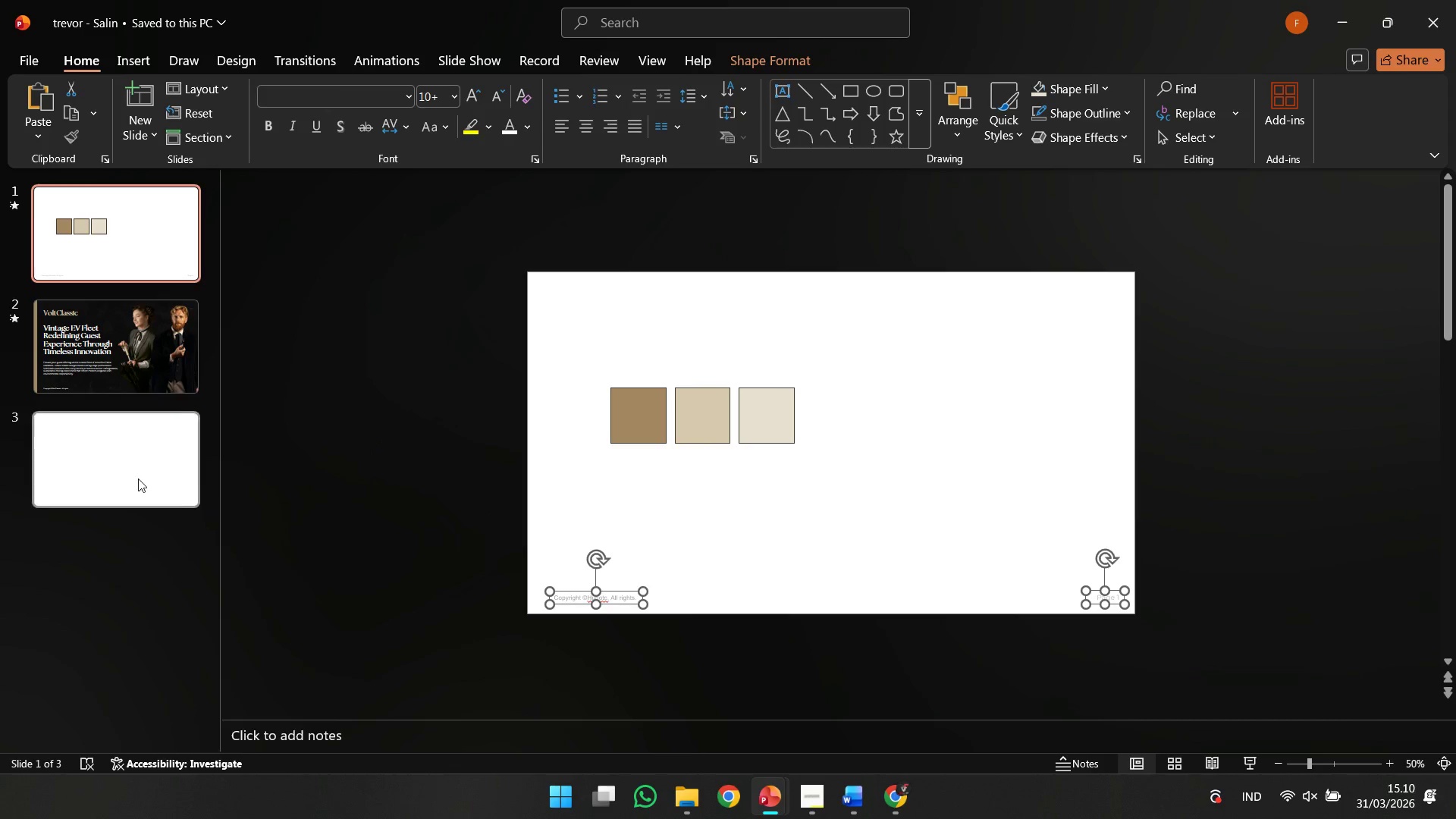 
left_click([138, 479])
 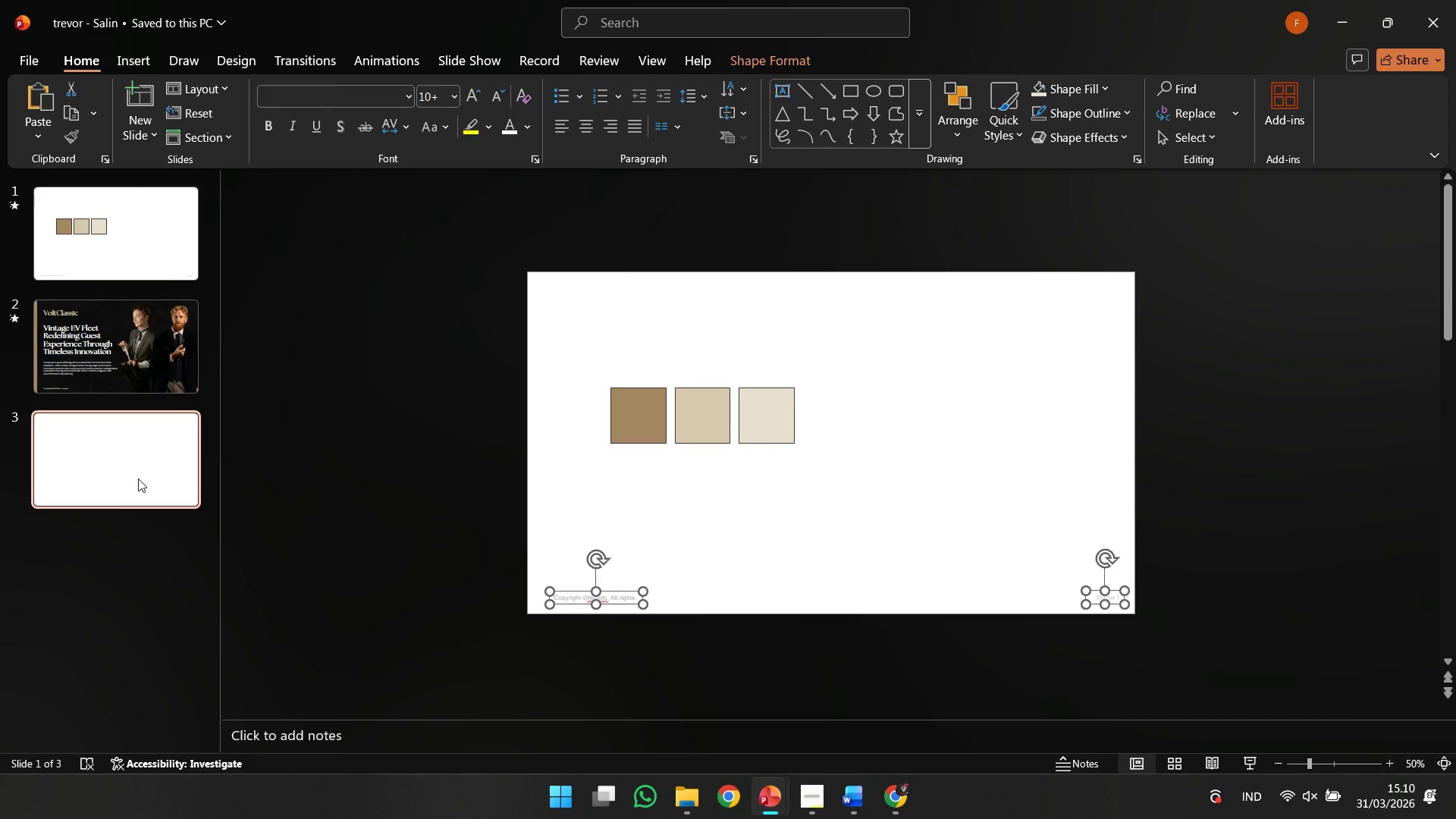 
key(Control+V)
 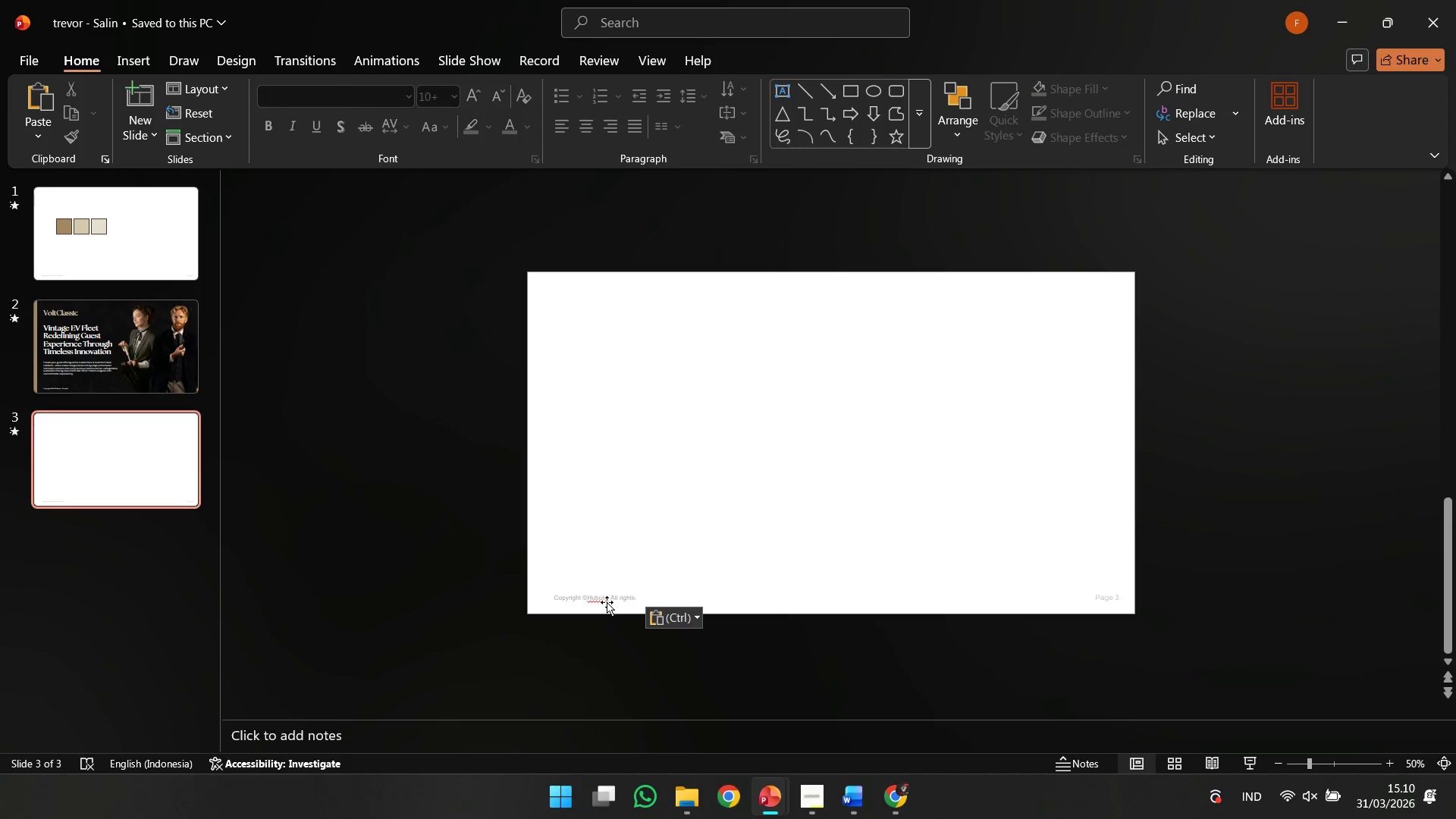 
left_click([607, 598])
 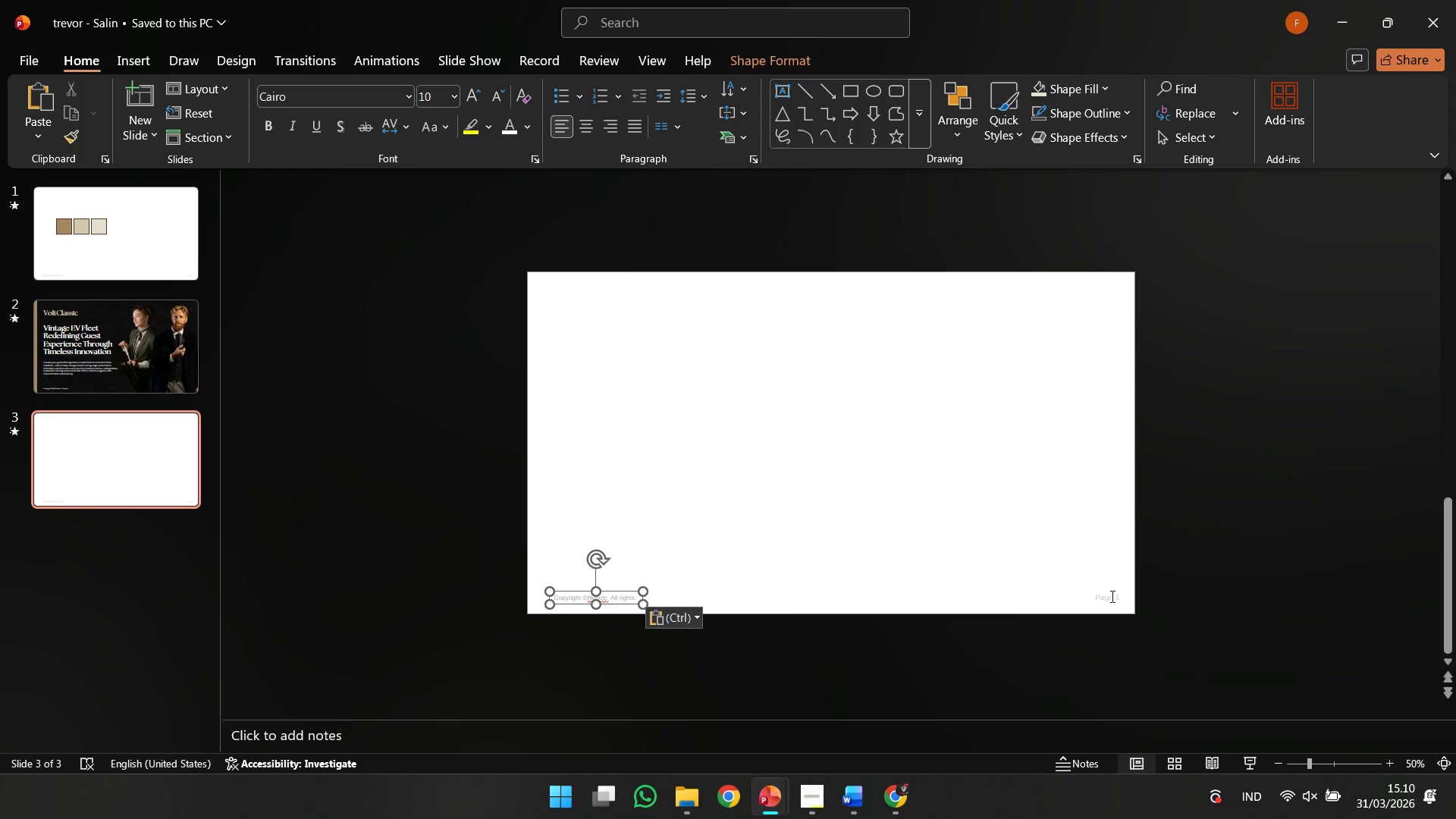 
left_click([1111, 596])
 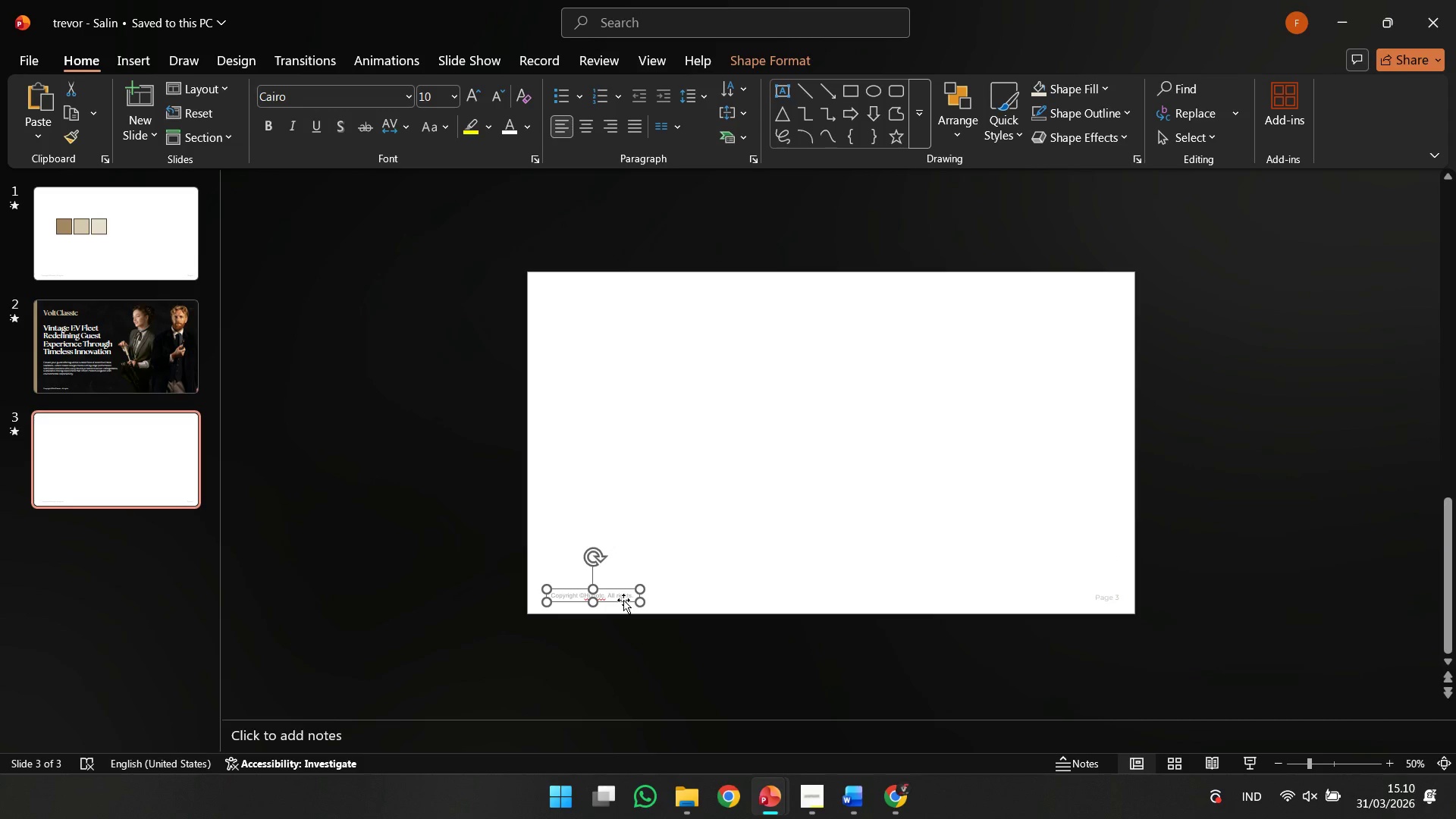 
key(Control+ControlLeft)
 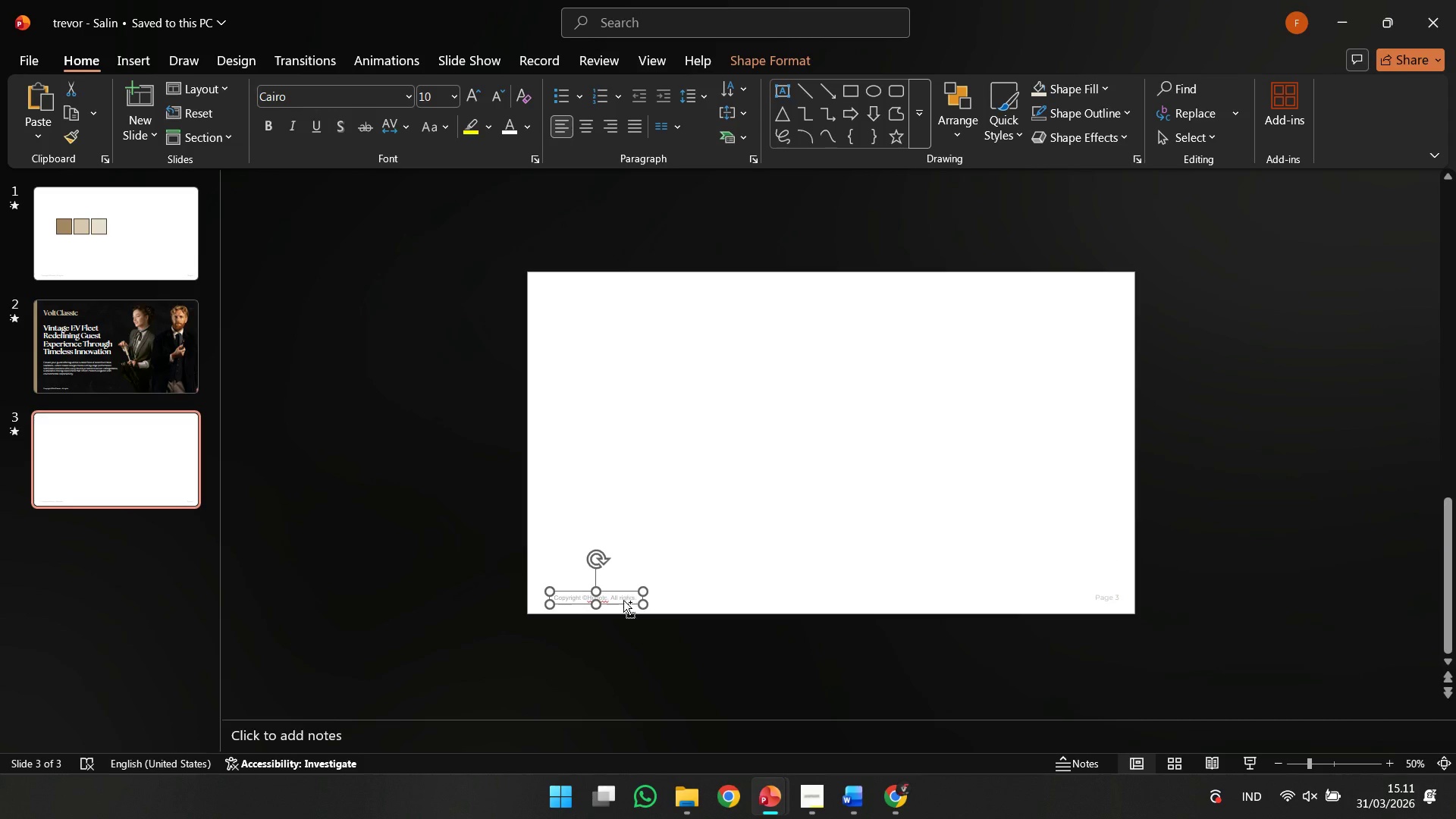 
key(Control+Z)
 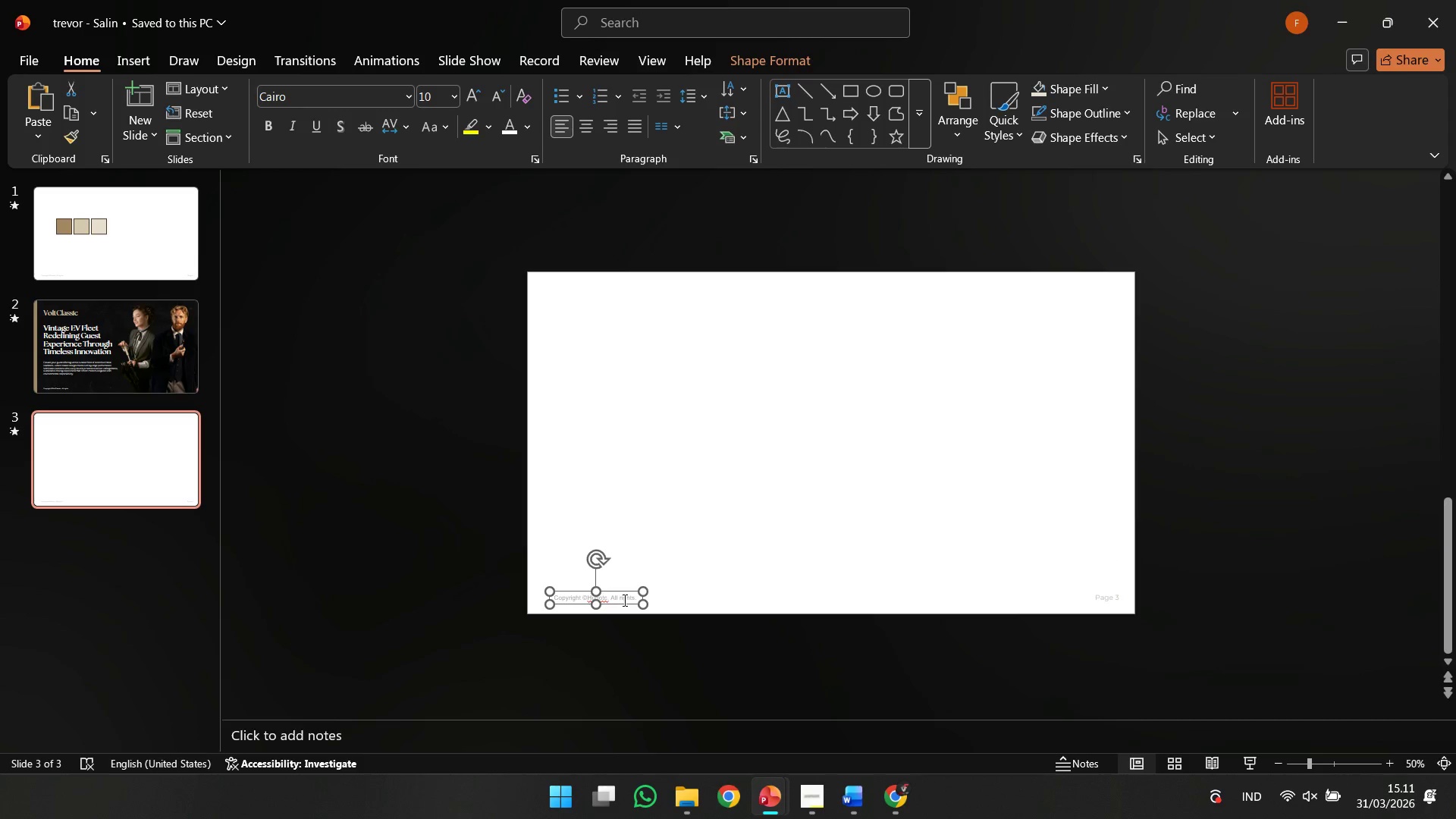 
right_click([623, 600])
 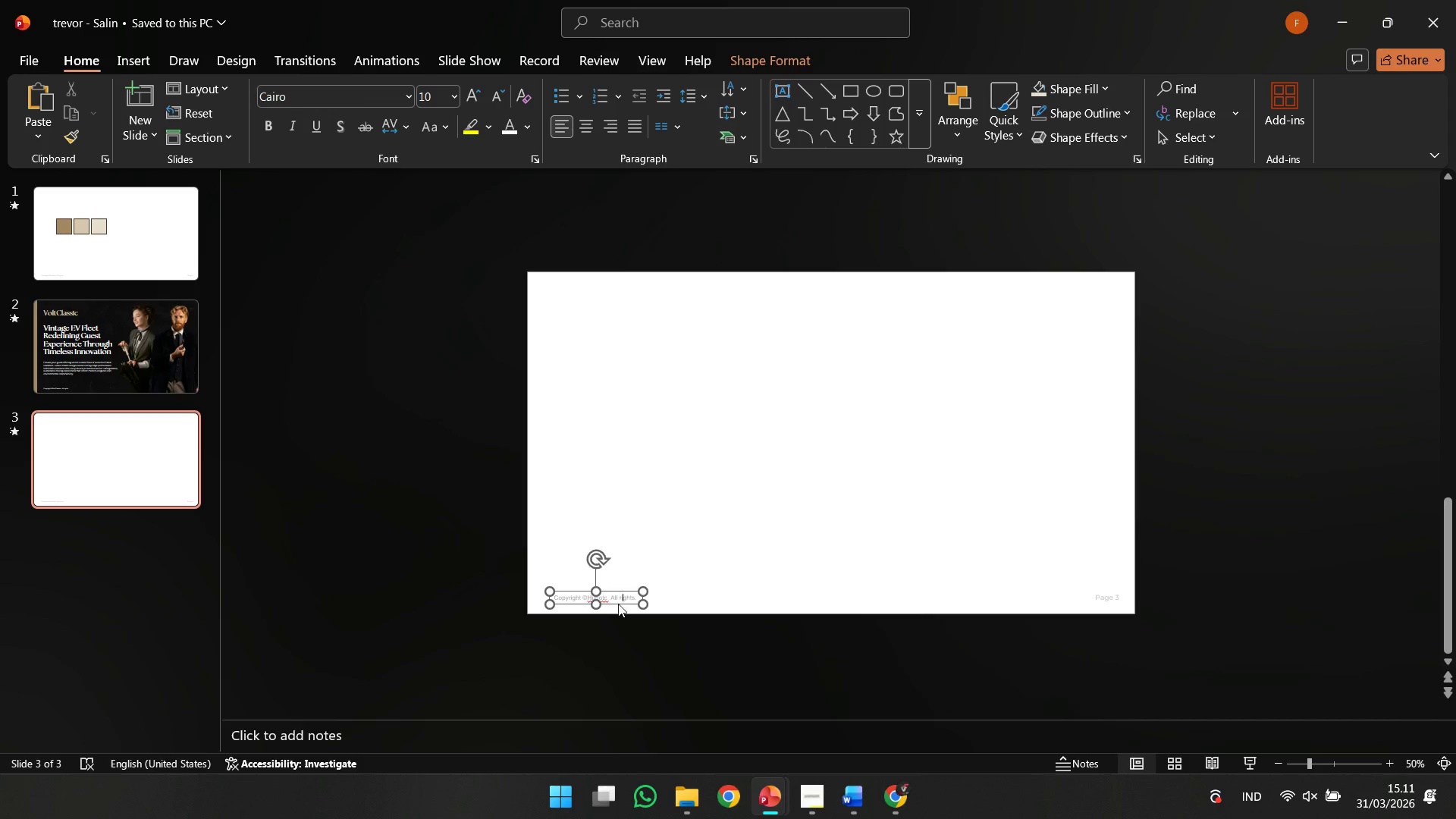 
double_click([618, 604])
 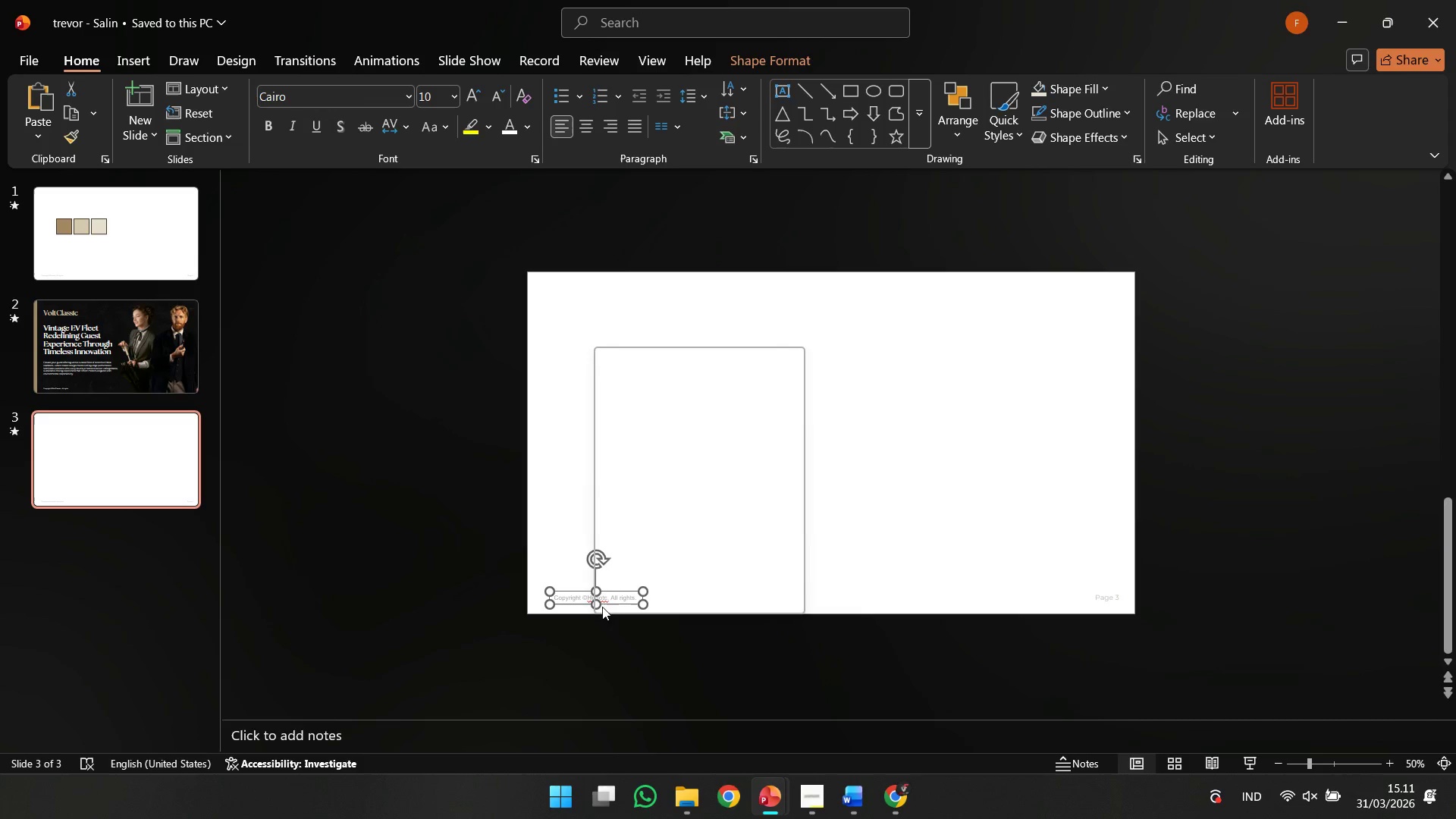 
double_click([610, 601])
 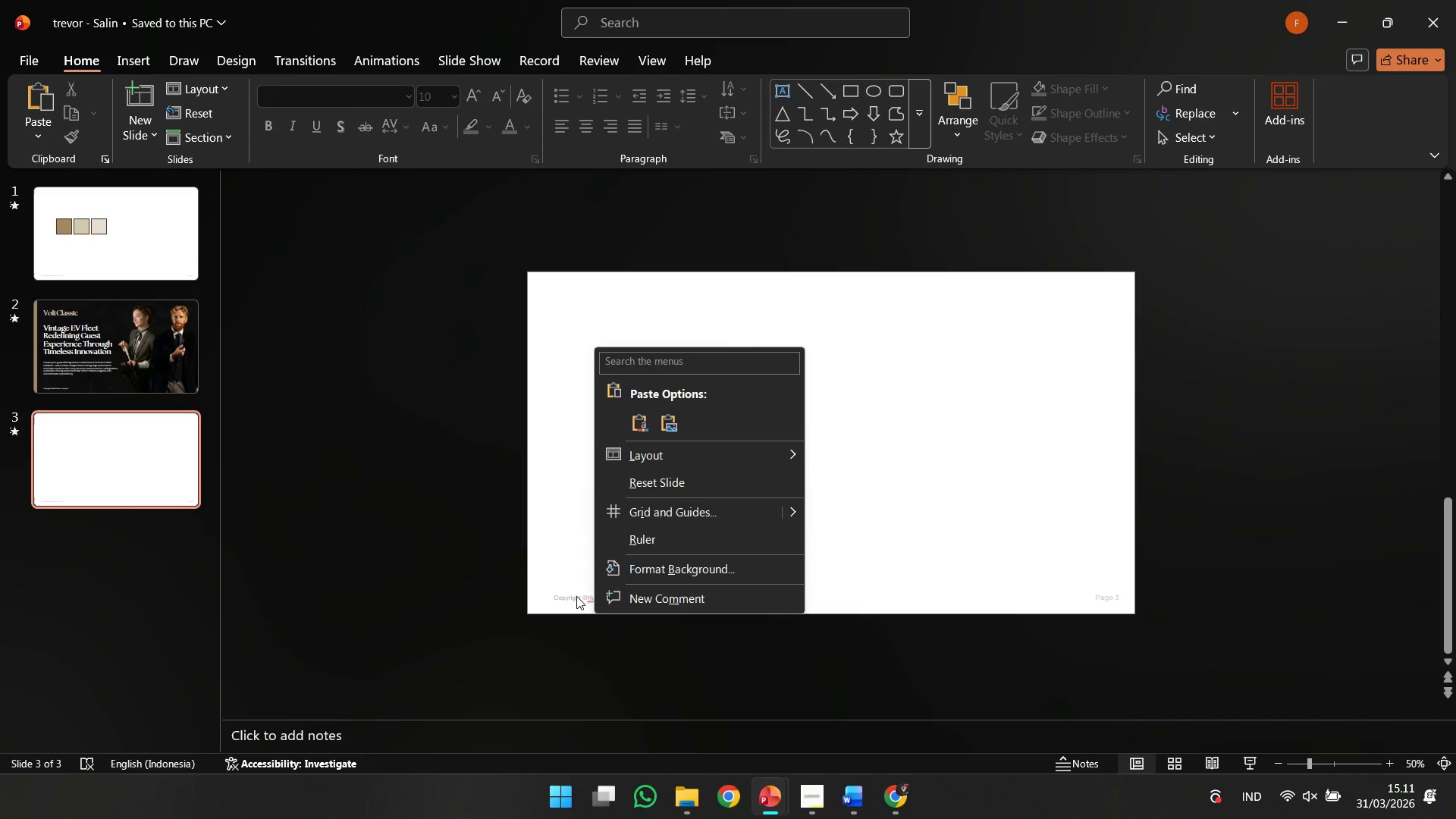 
right_click([570, 597])
 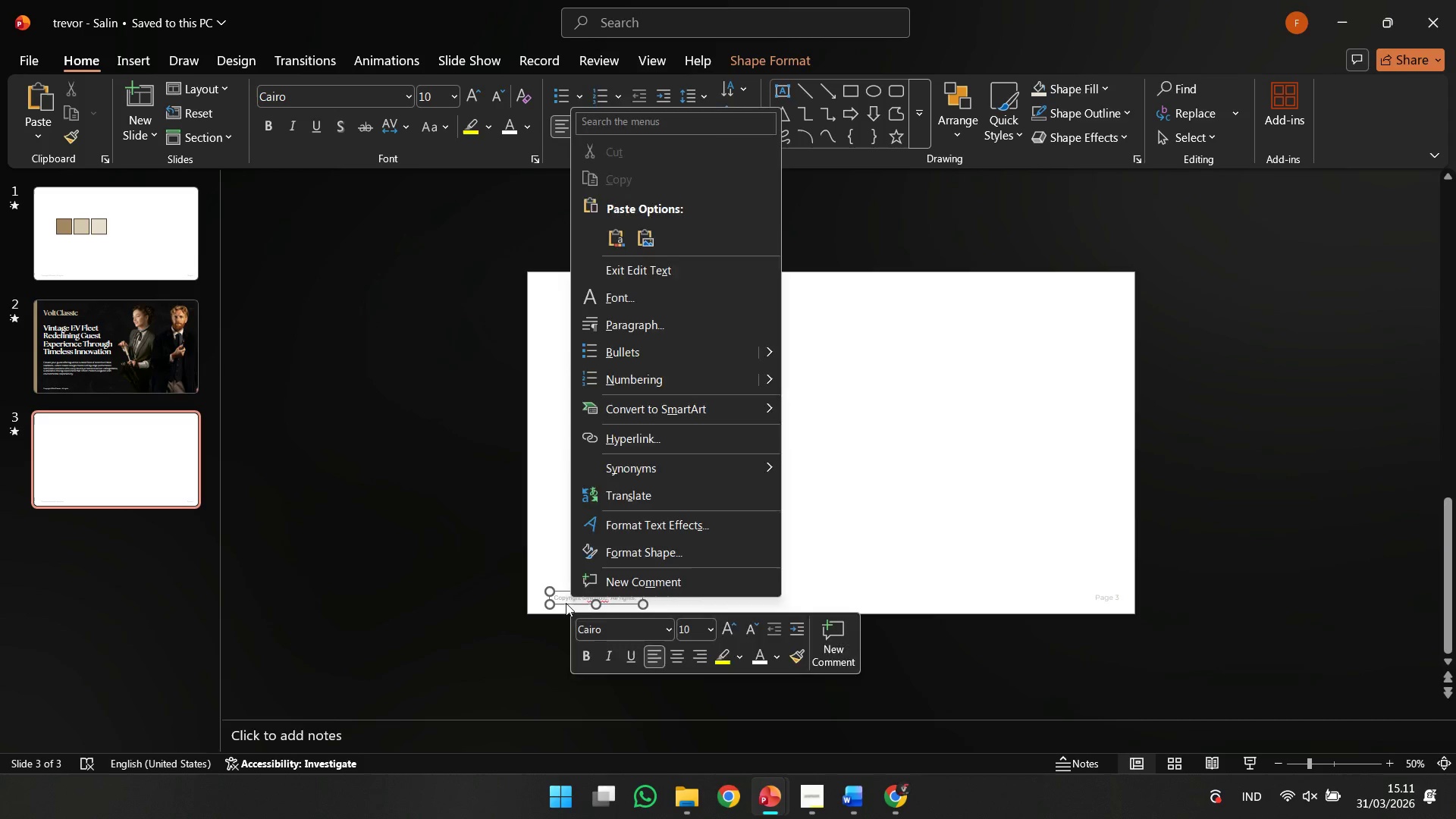 
right_click([566, 603])
 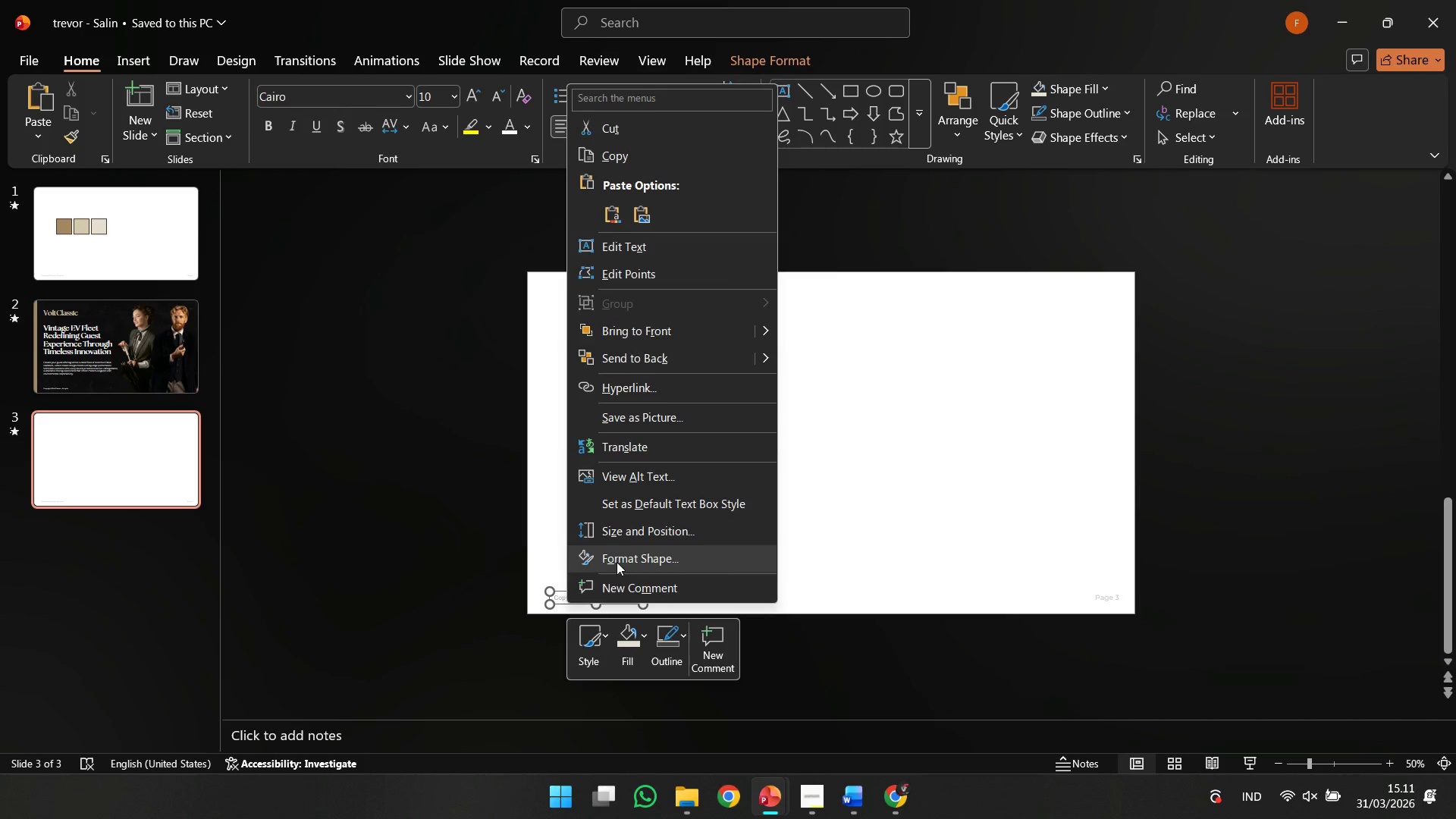 
left_click([617, 562])
 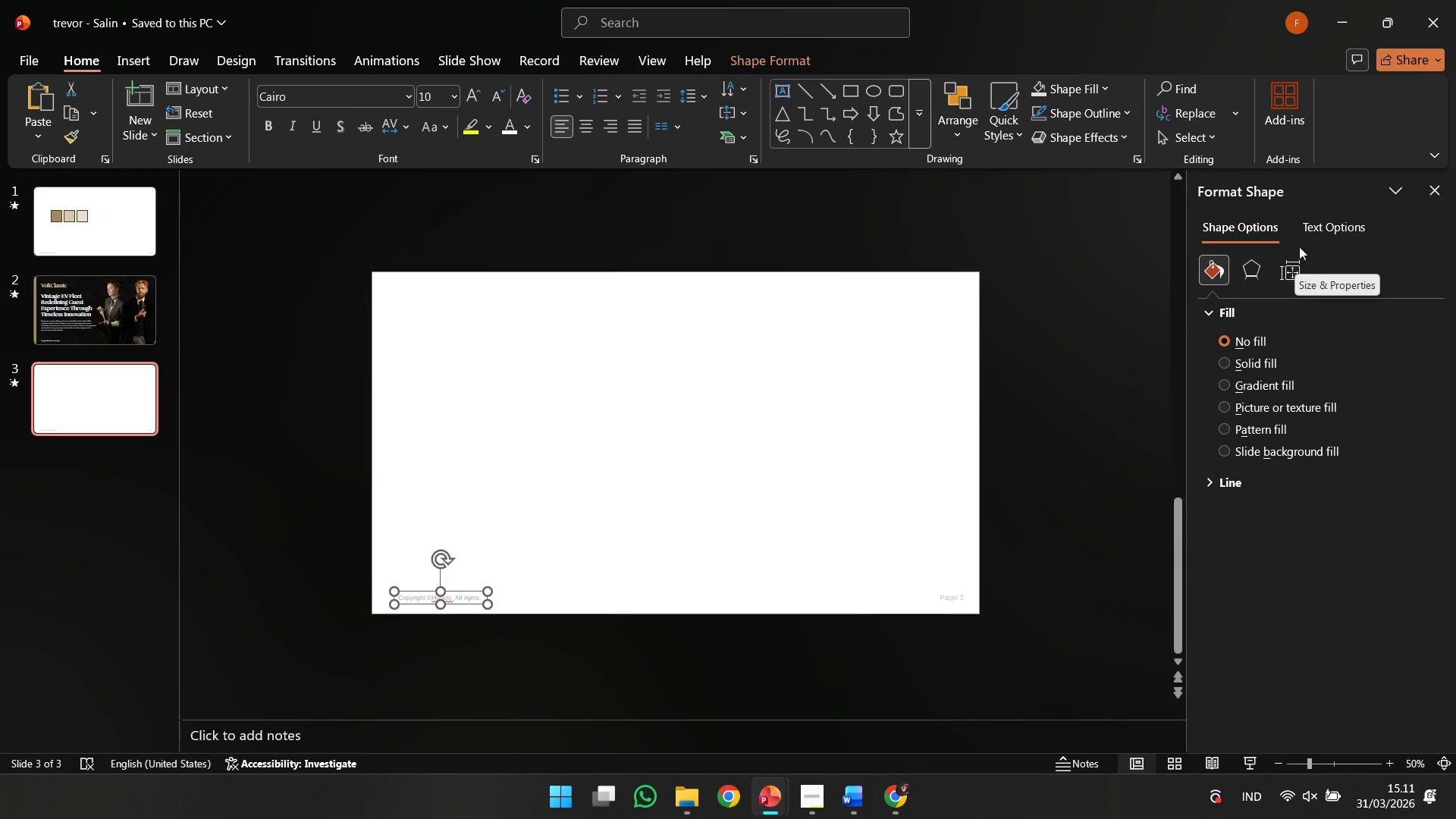 
left_click([1314, 235])
 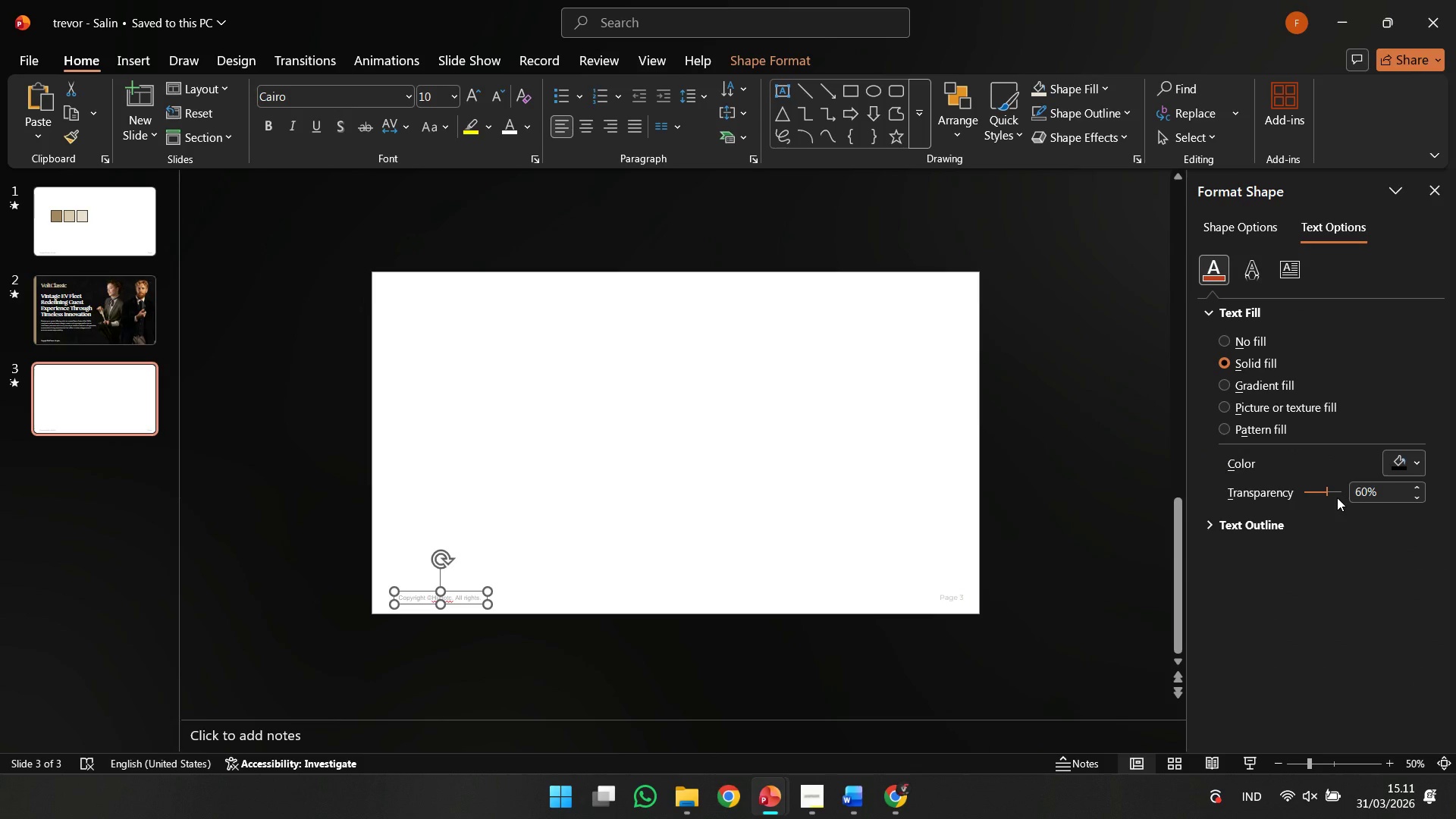 
left_click_drag(start_coordinate=[1327, 493], to_coordinate=[1115, 497])
 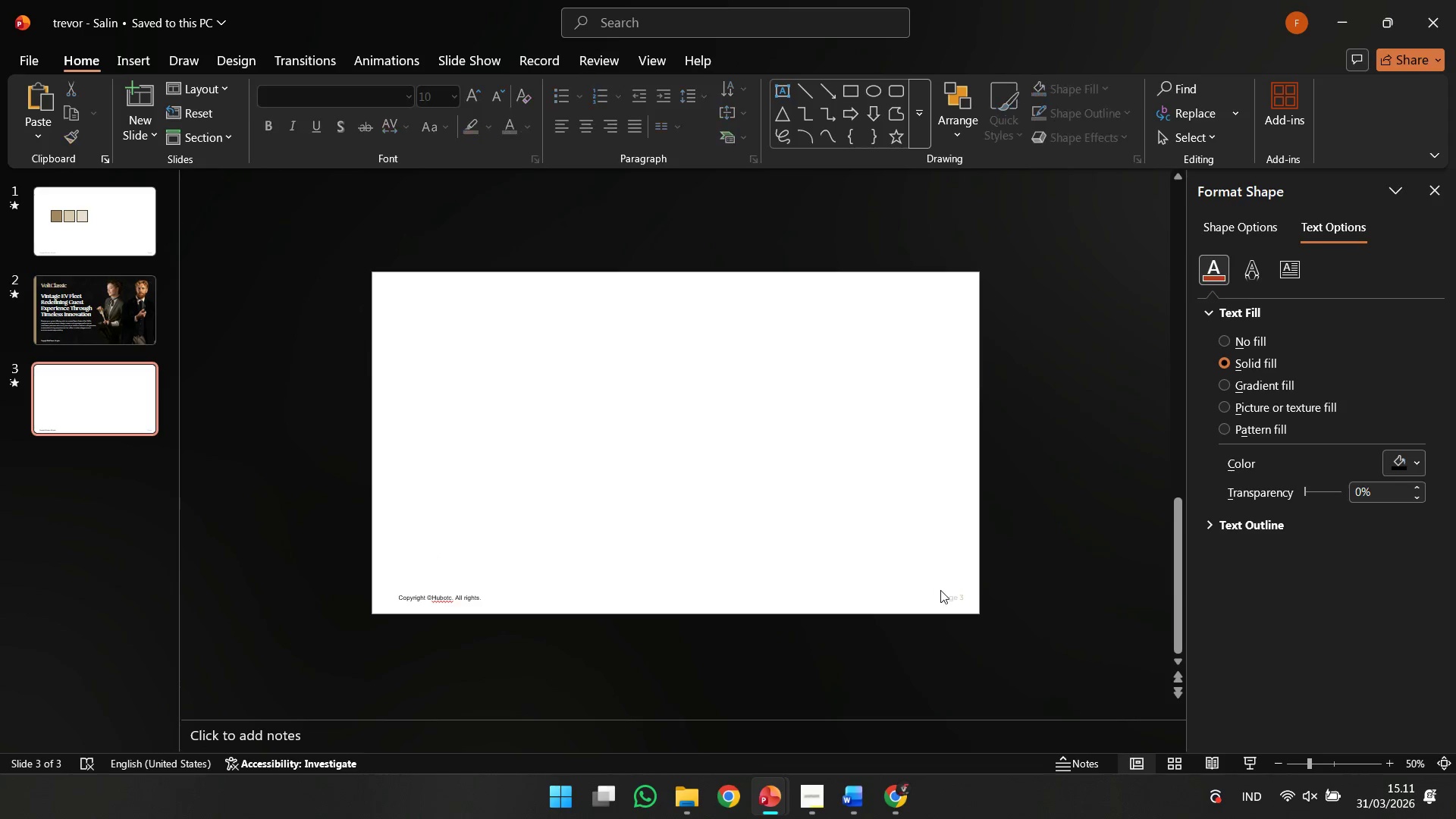 
double_click([940, 590])
 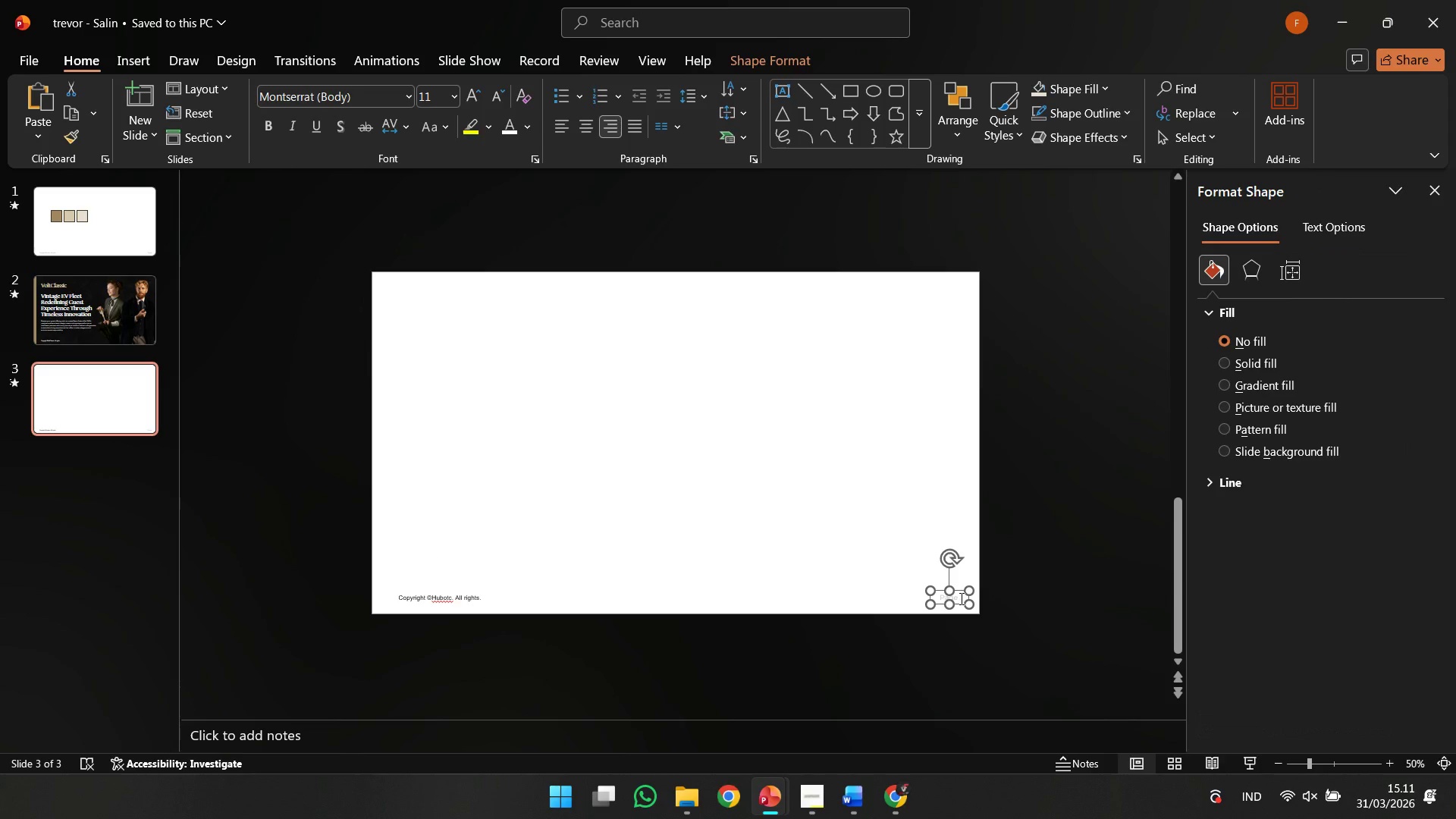 
left_click_drag(start_coordinate=[960, 598], to_coordinate=[977, 599])
 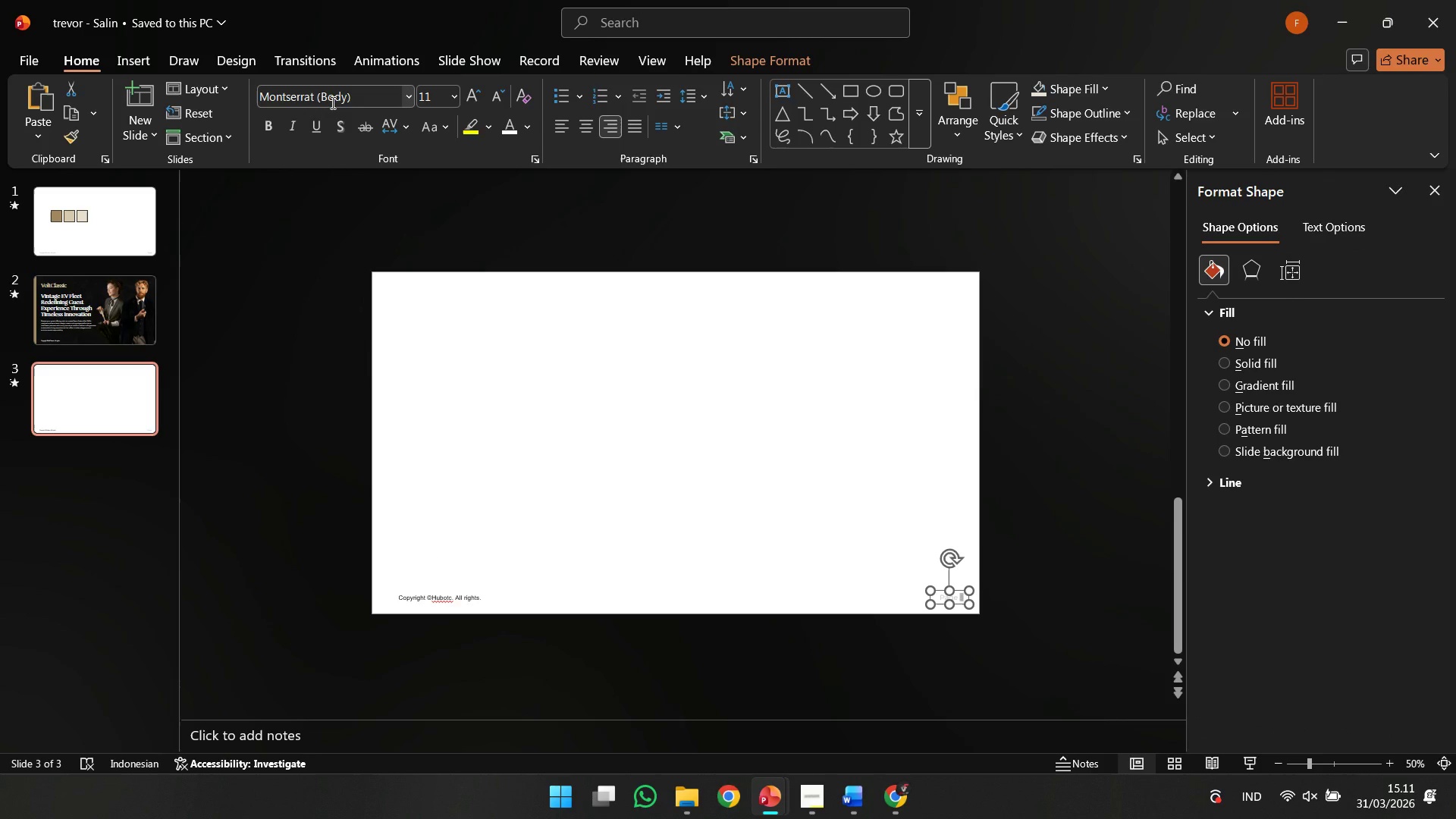 
left_click([331, 102])
 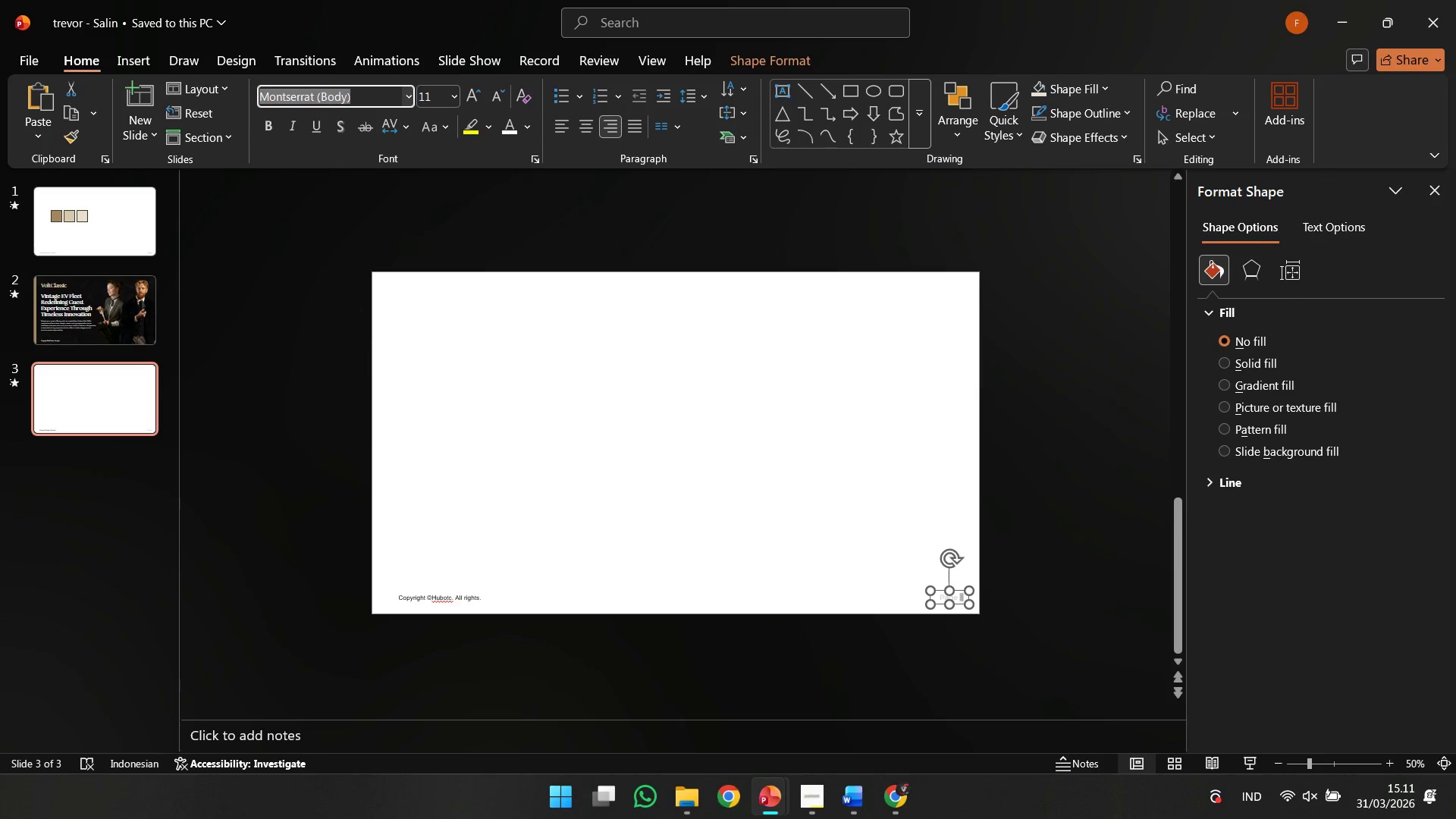 
type(the)
 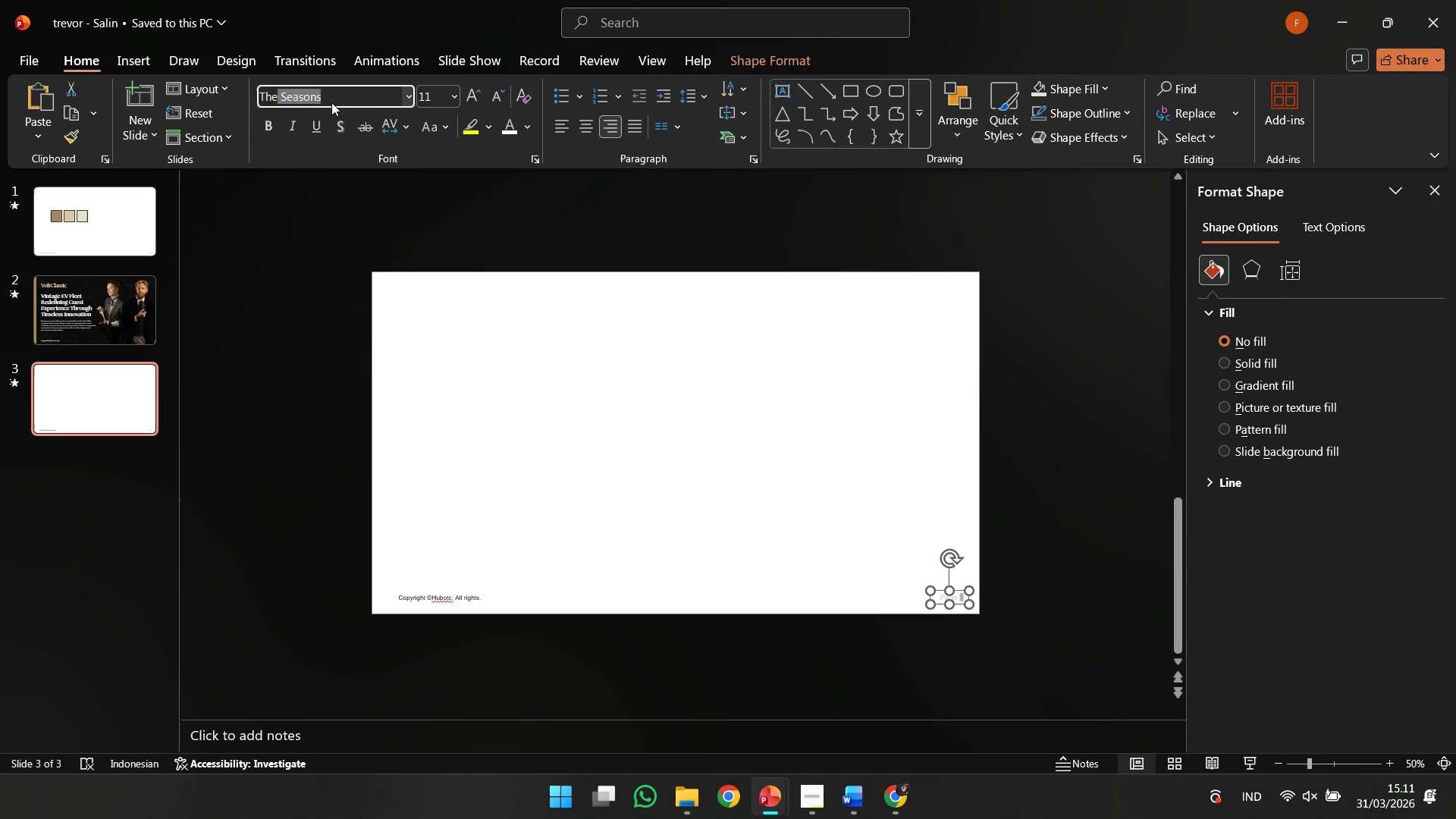 
key(Enter)
 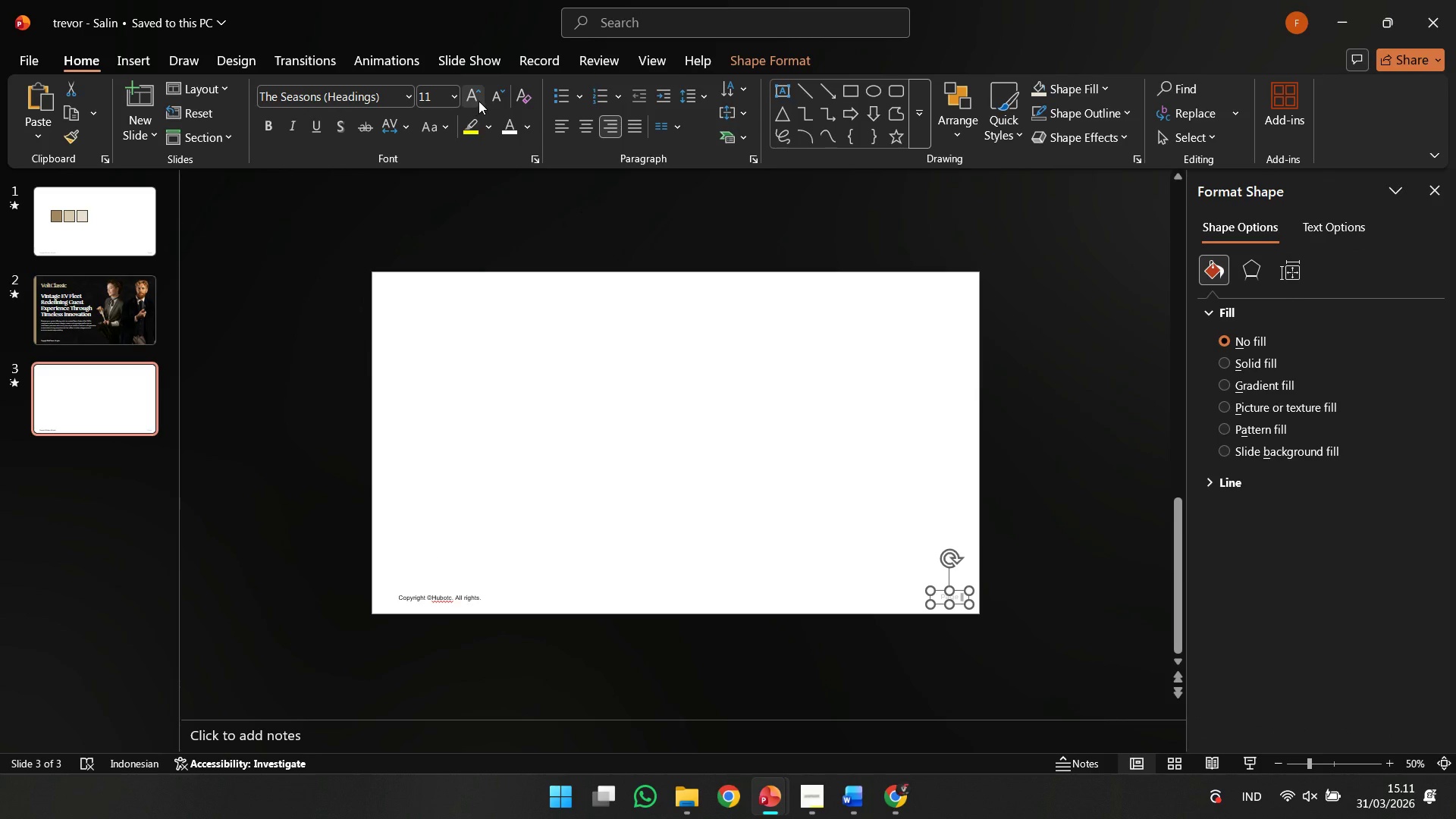 
double_click([479, 101])
 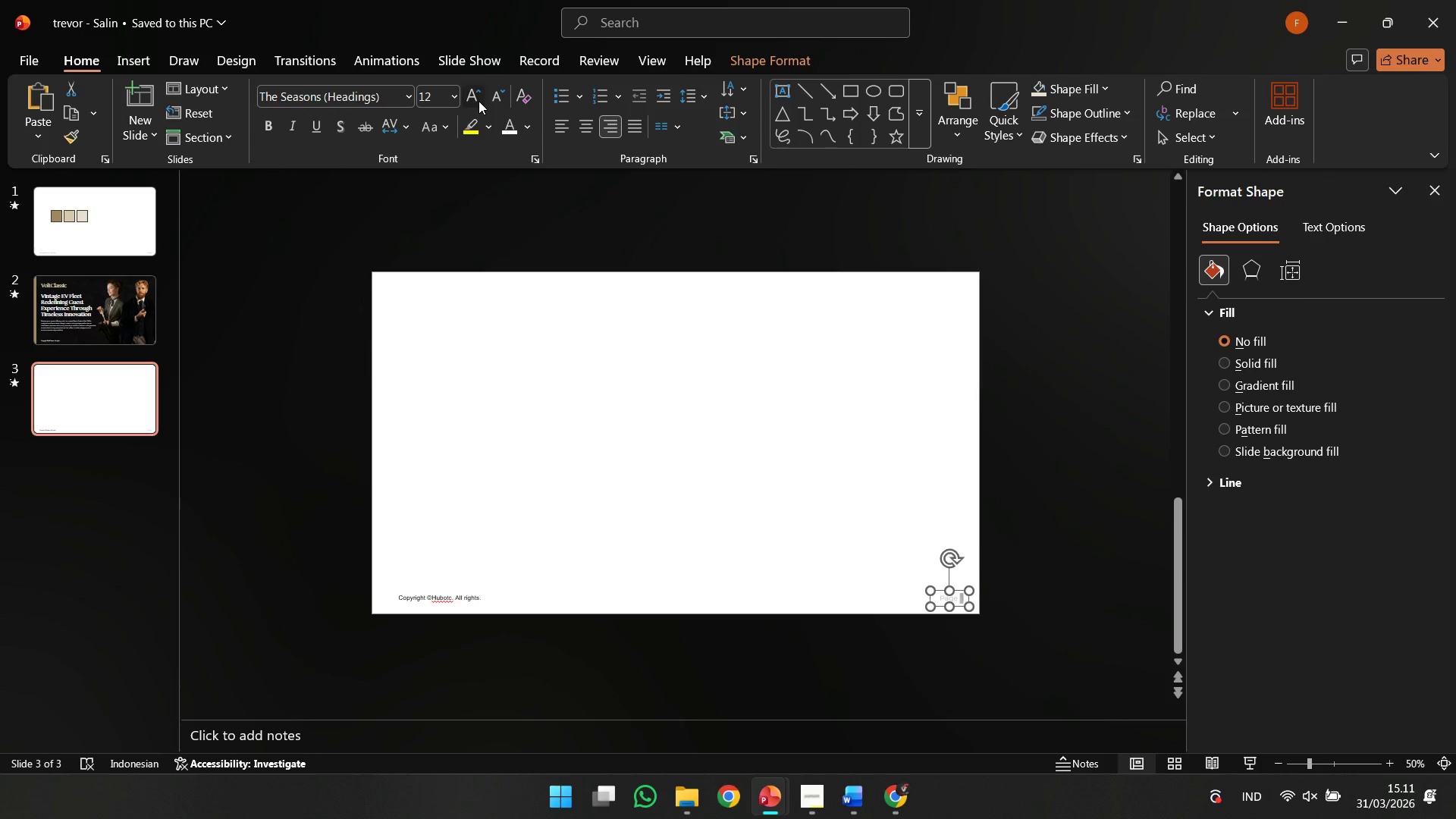 
triple_click([479, 101])
 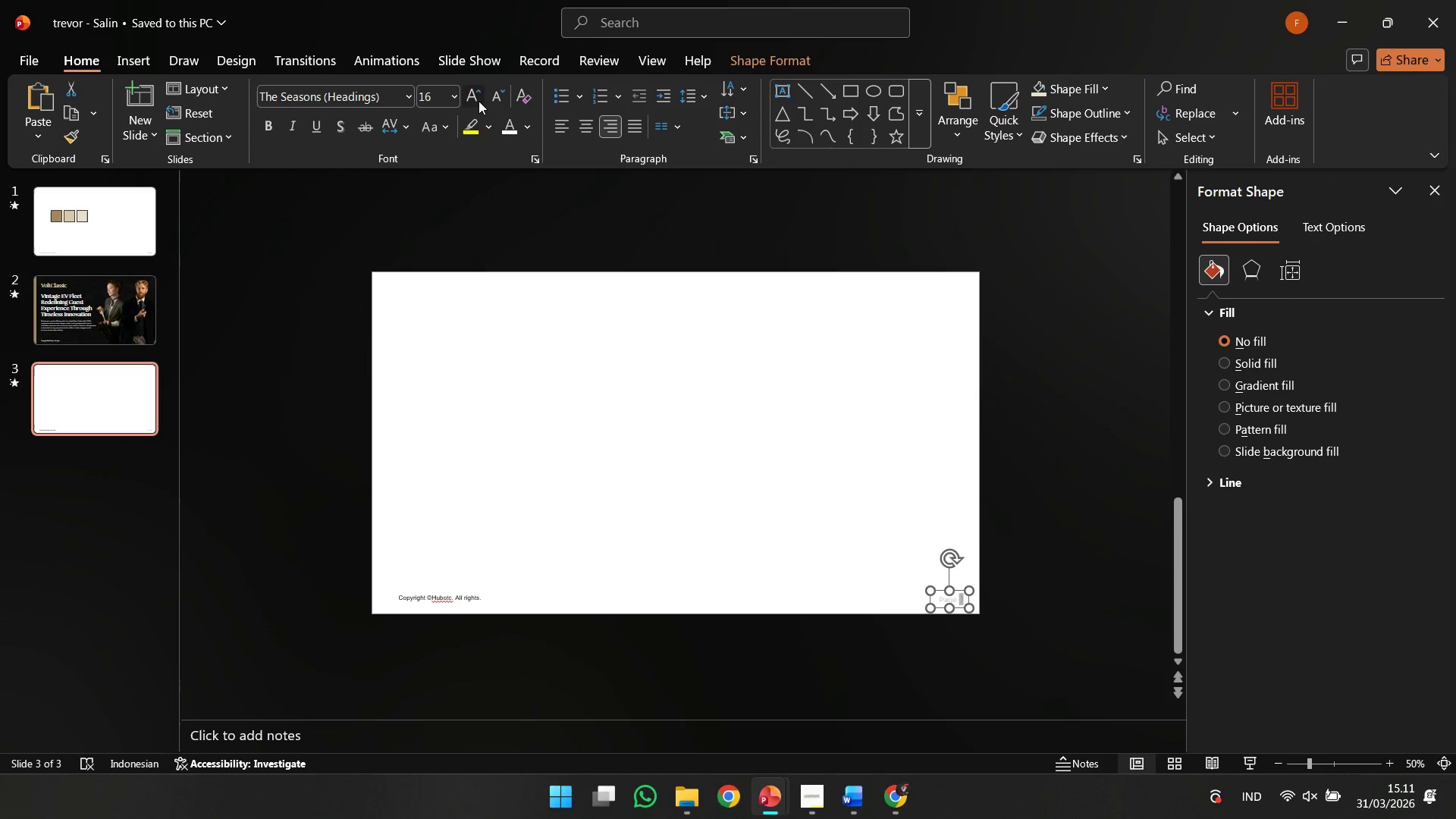 
triple_click([479, 101])
 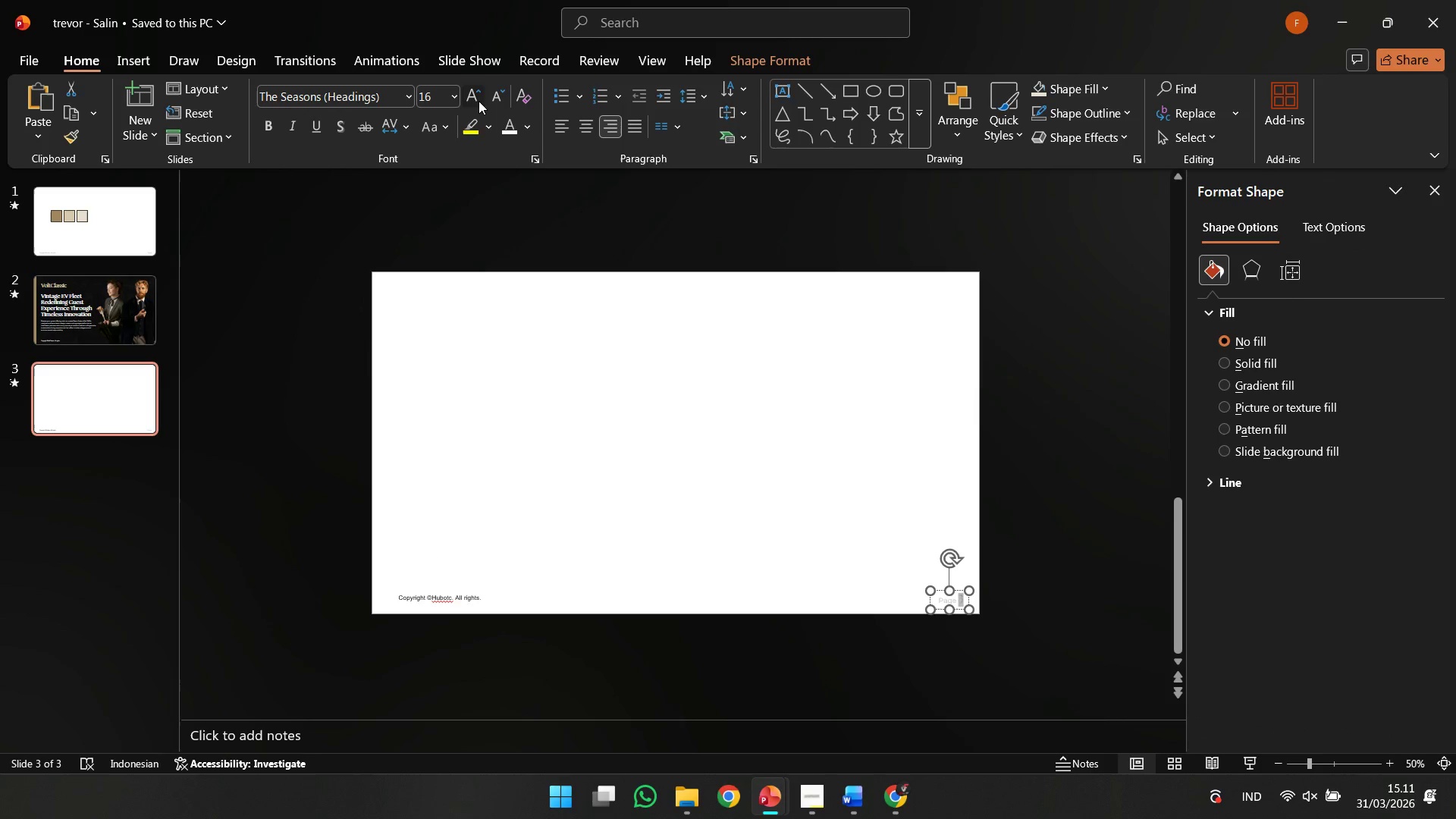 
triple_click([479, 101])
 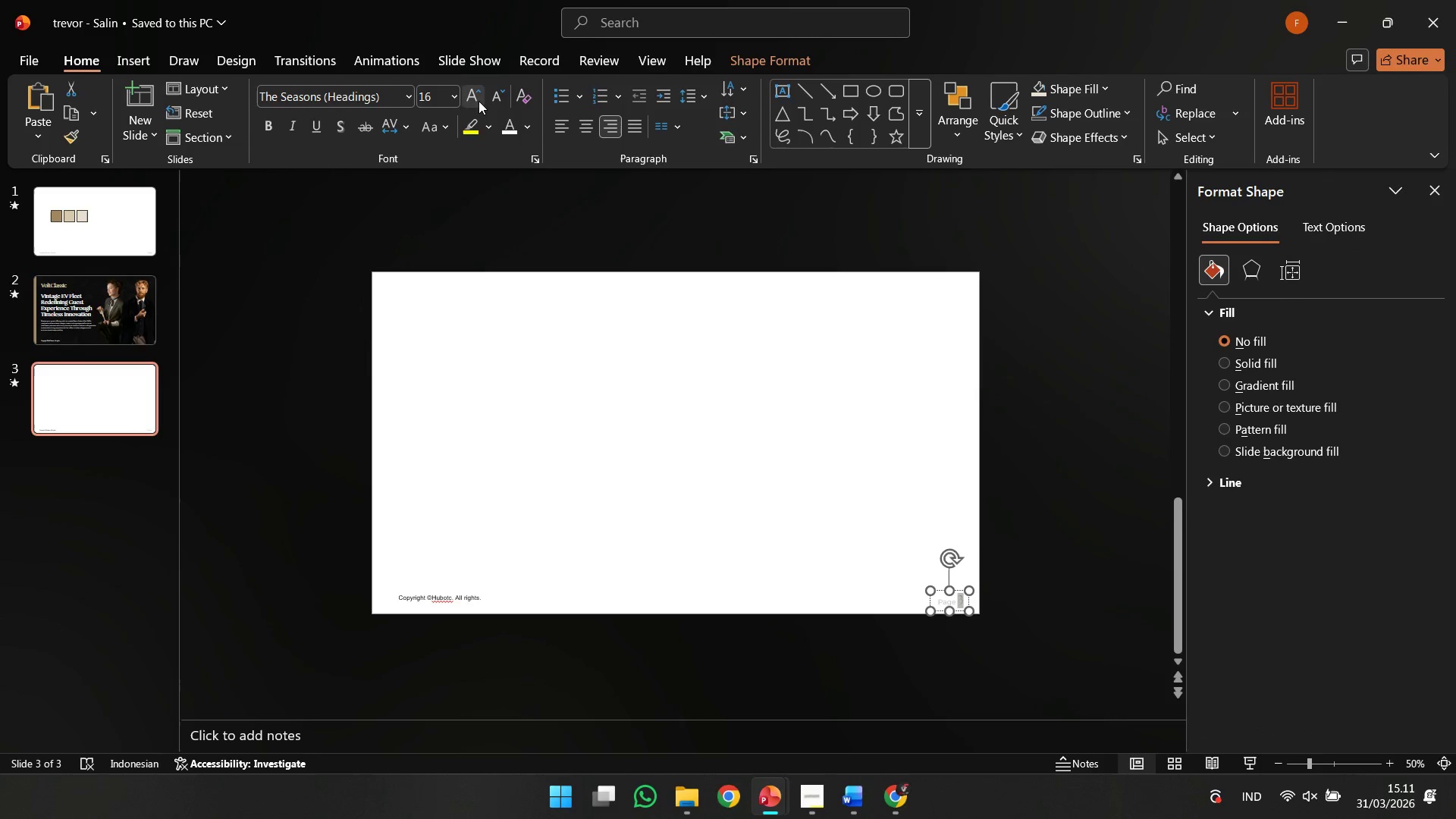 
triple_click([479, 101])
 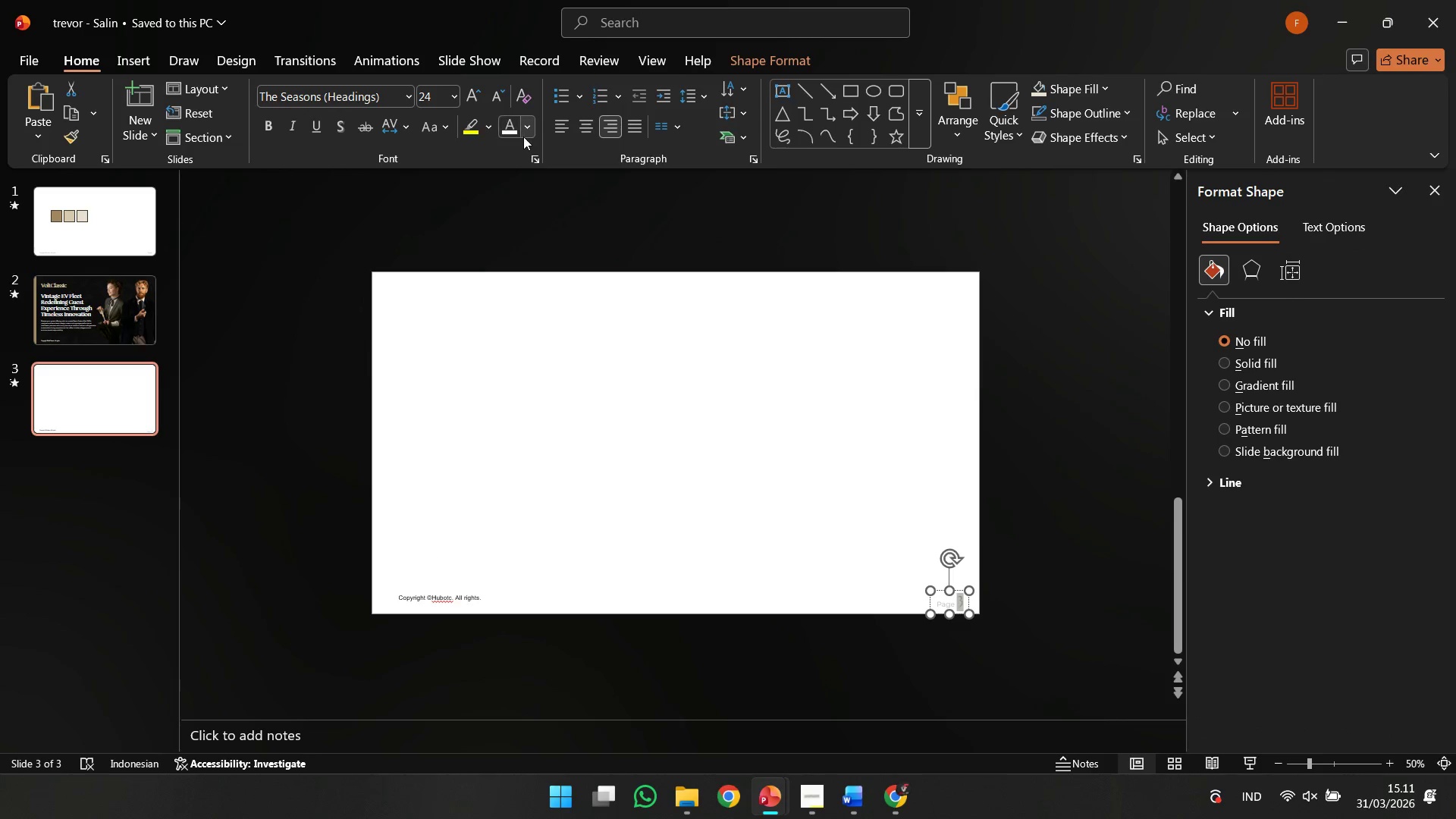 
left_click([526, 135])
 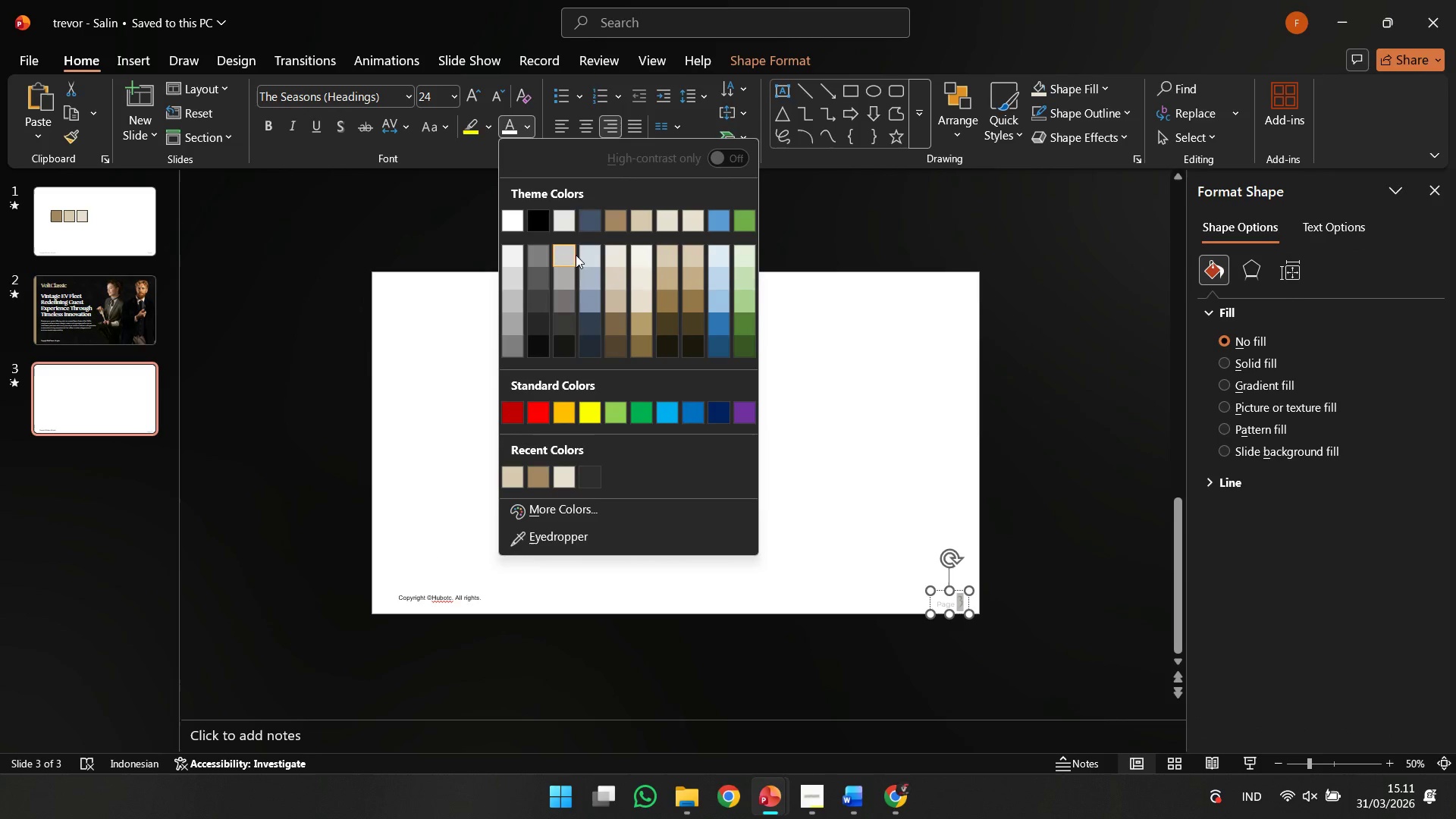 
mouse_move([577, 243])
 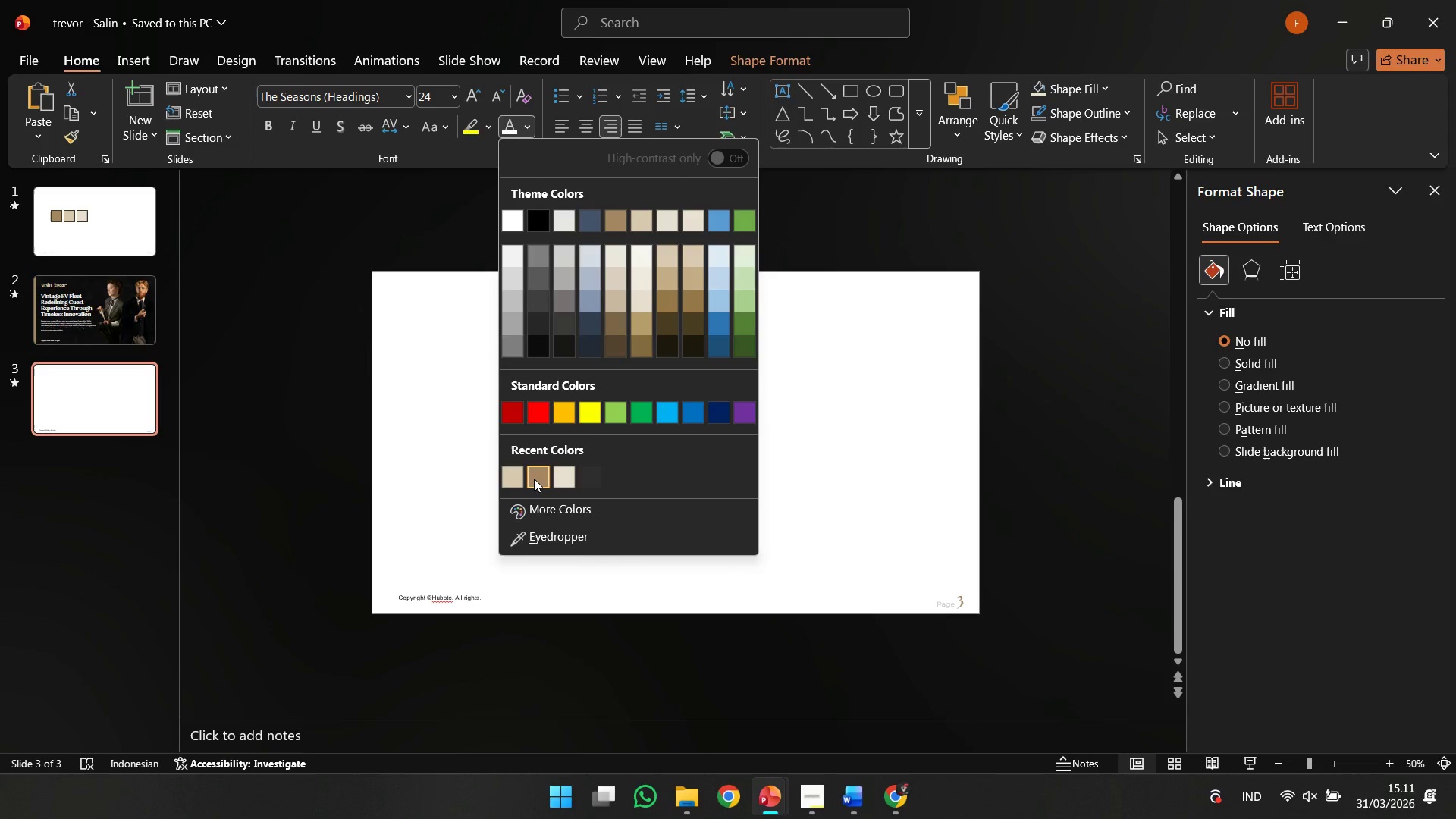 
left_click([534, 479])
 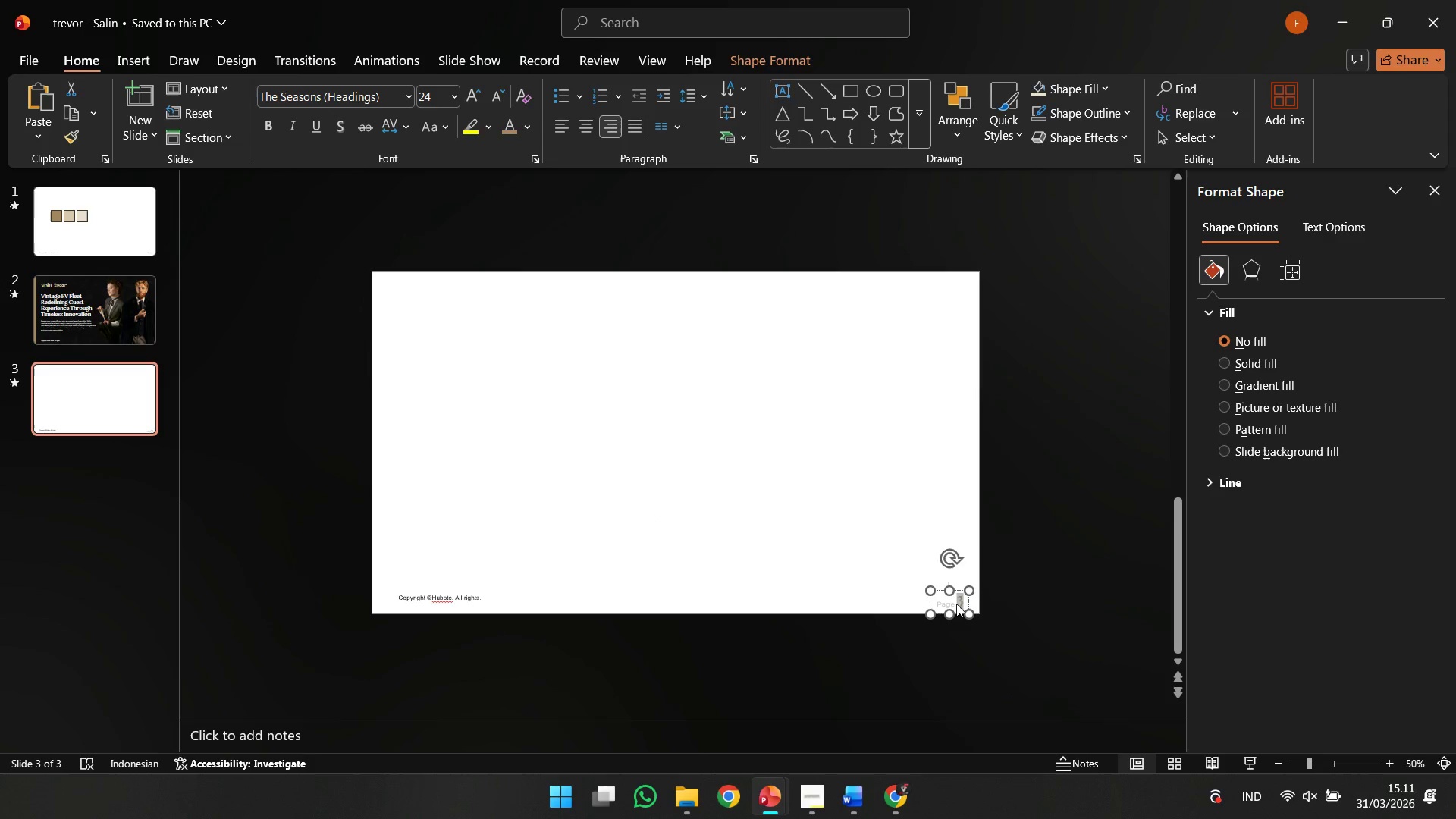 
left_click([955, 604])
 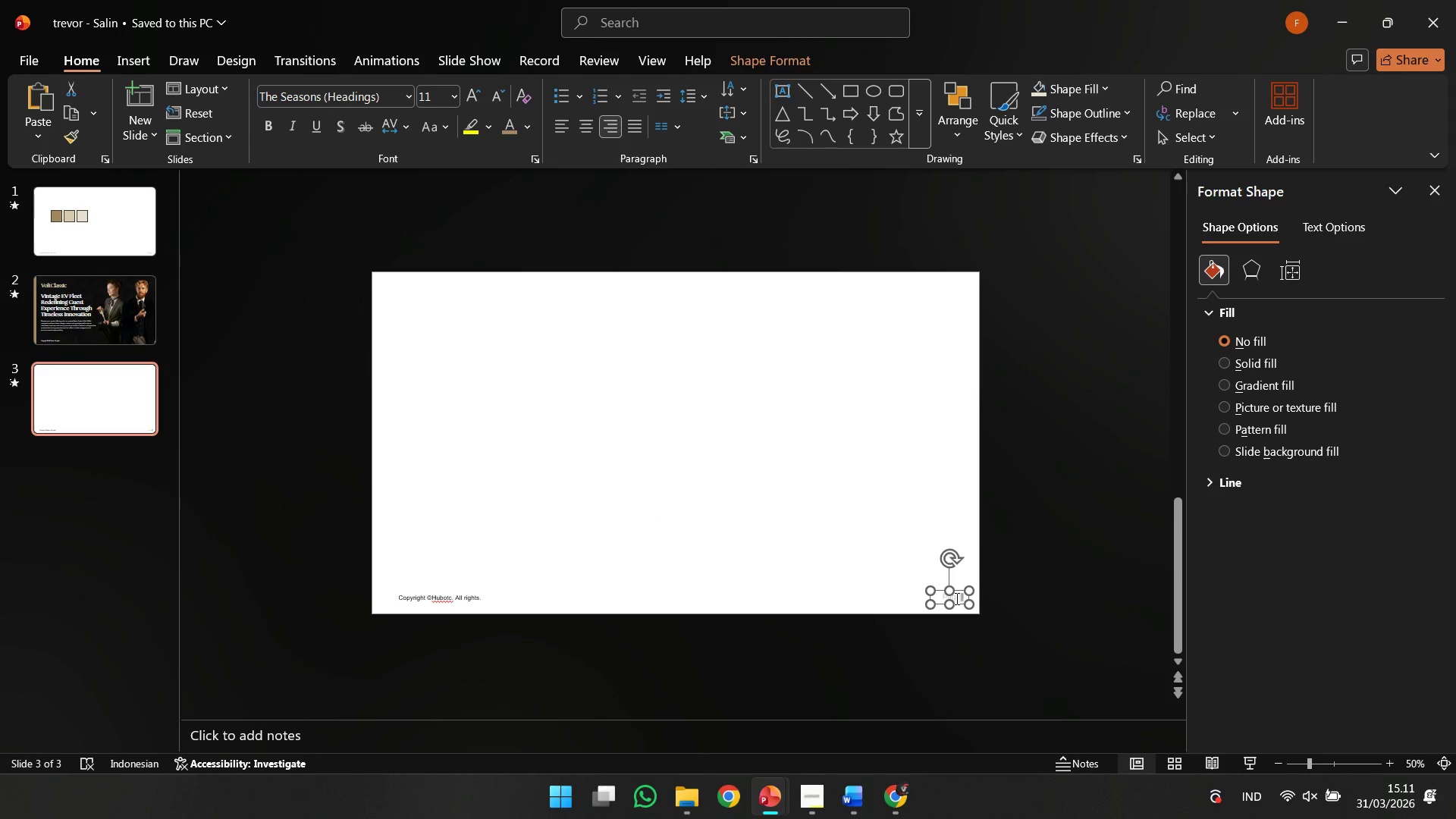 
key(Control+Z)
 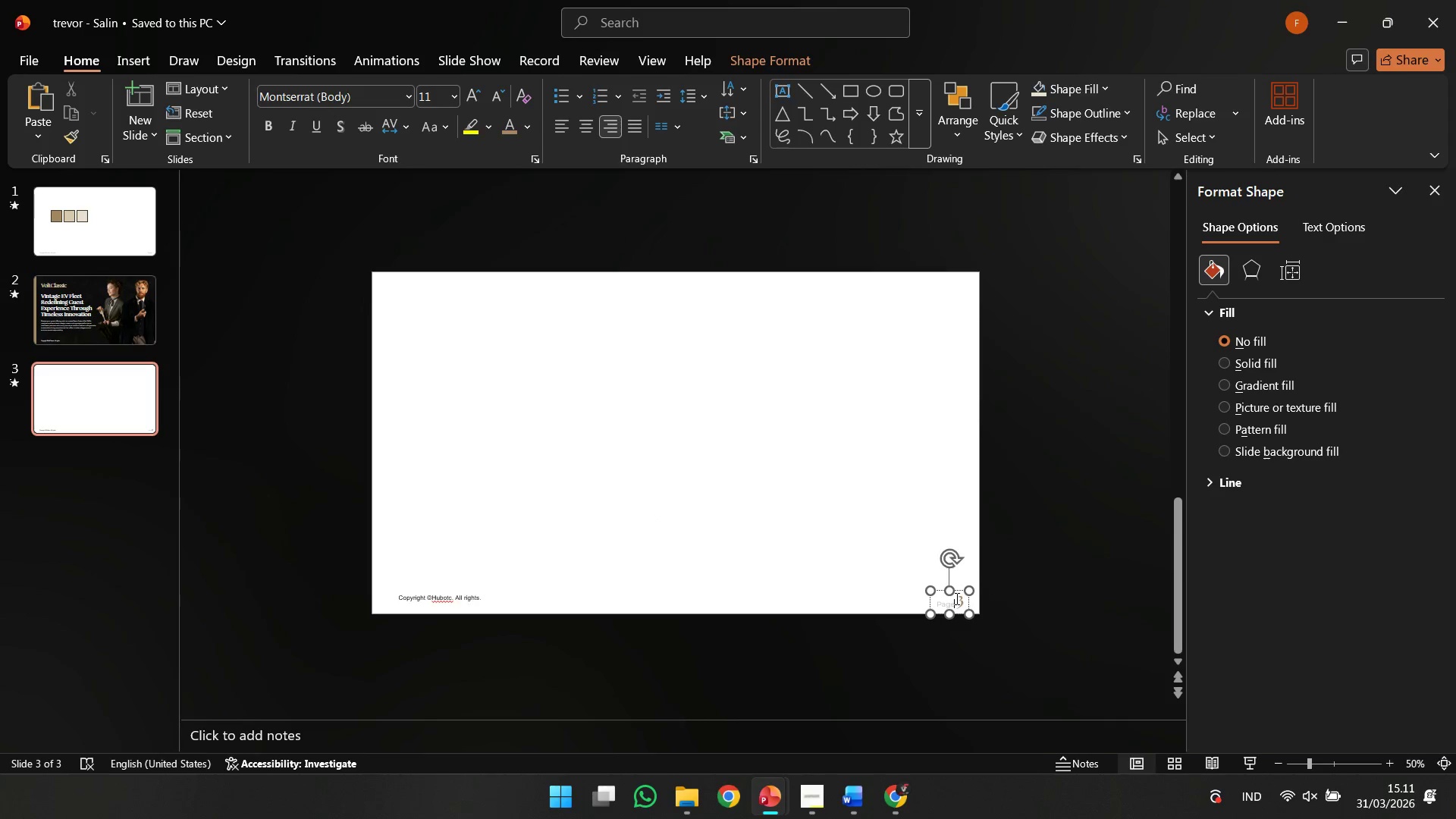 
scroll: coordinate [956, 598], scroll_direction: up, amount: 6.0
 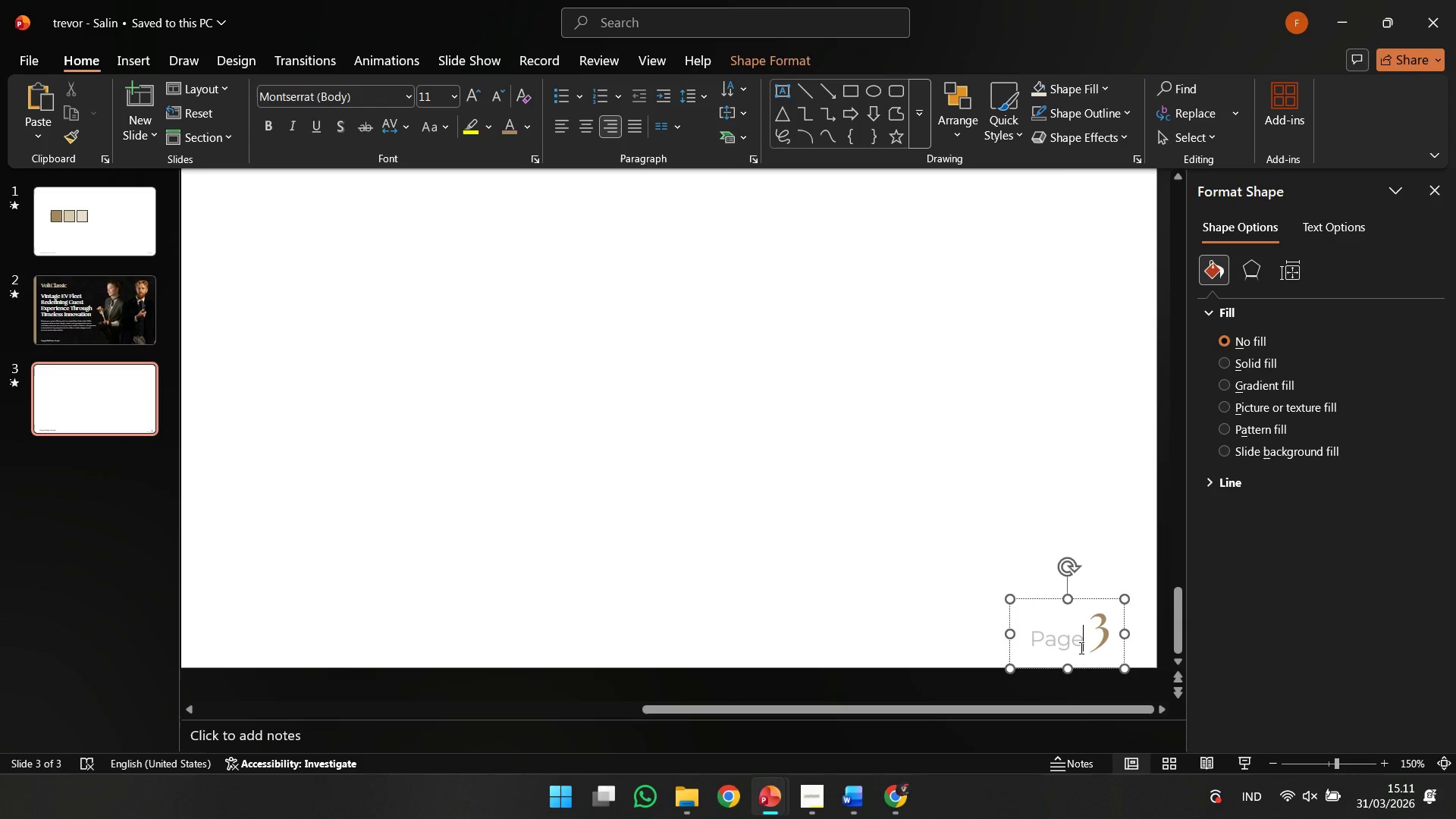 
left_click_drag(start_coordinate=[1081, 648], to_coordinate=[989, 648])
 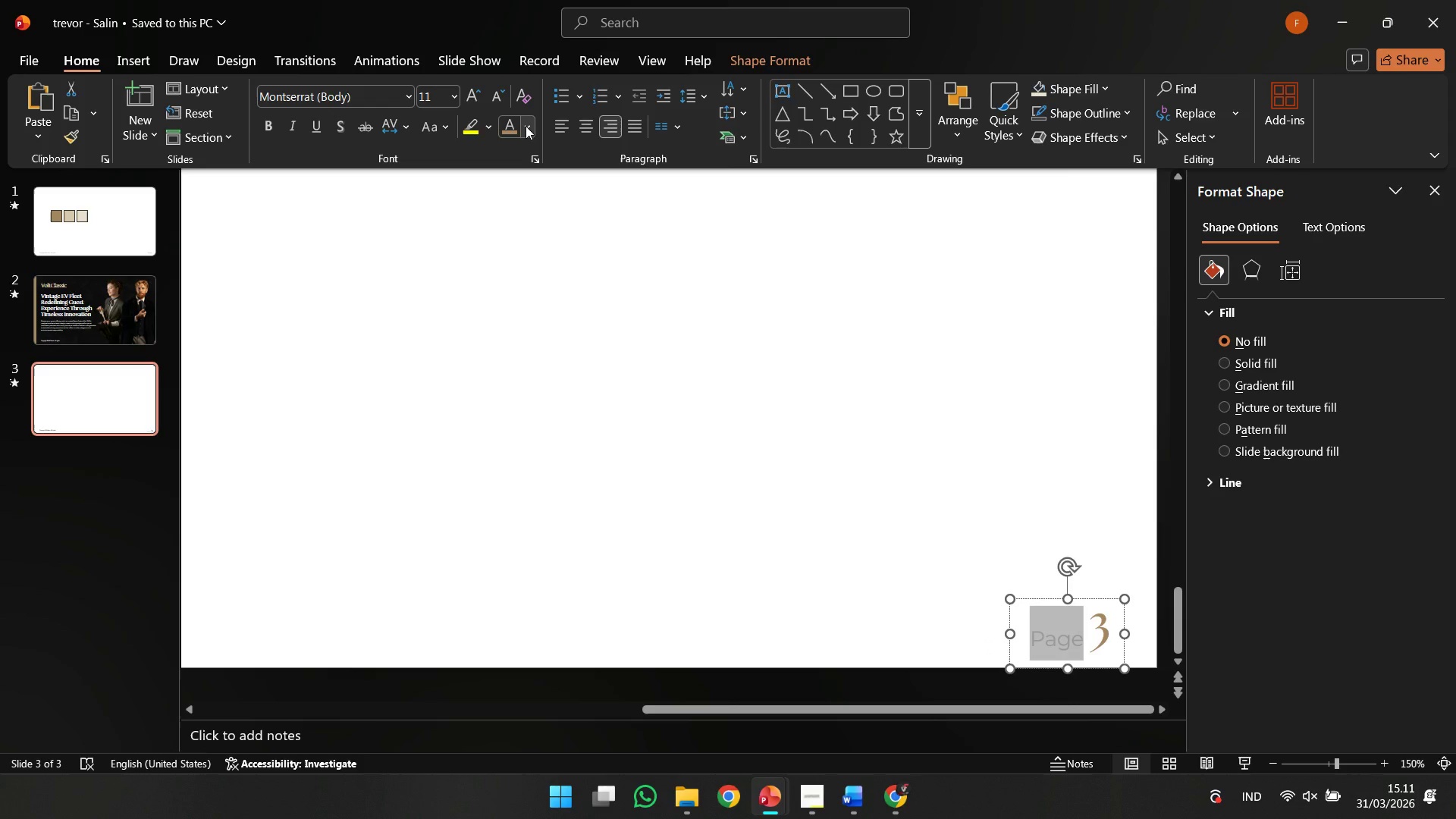 
left_click([526, 126])
 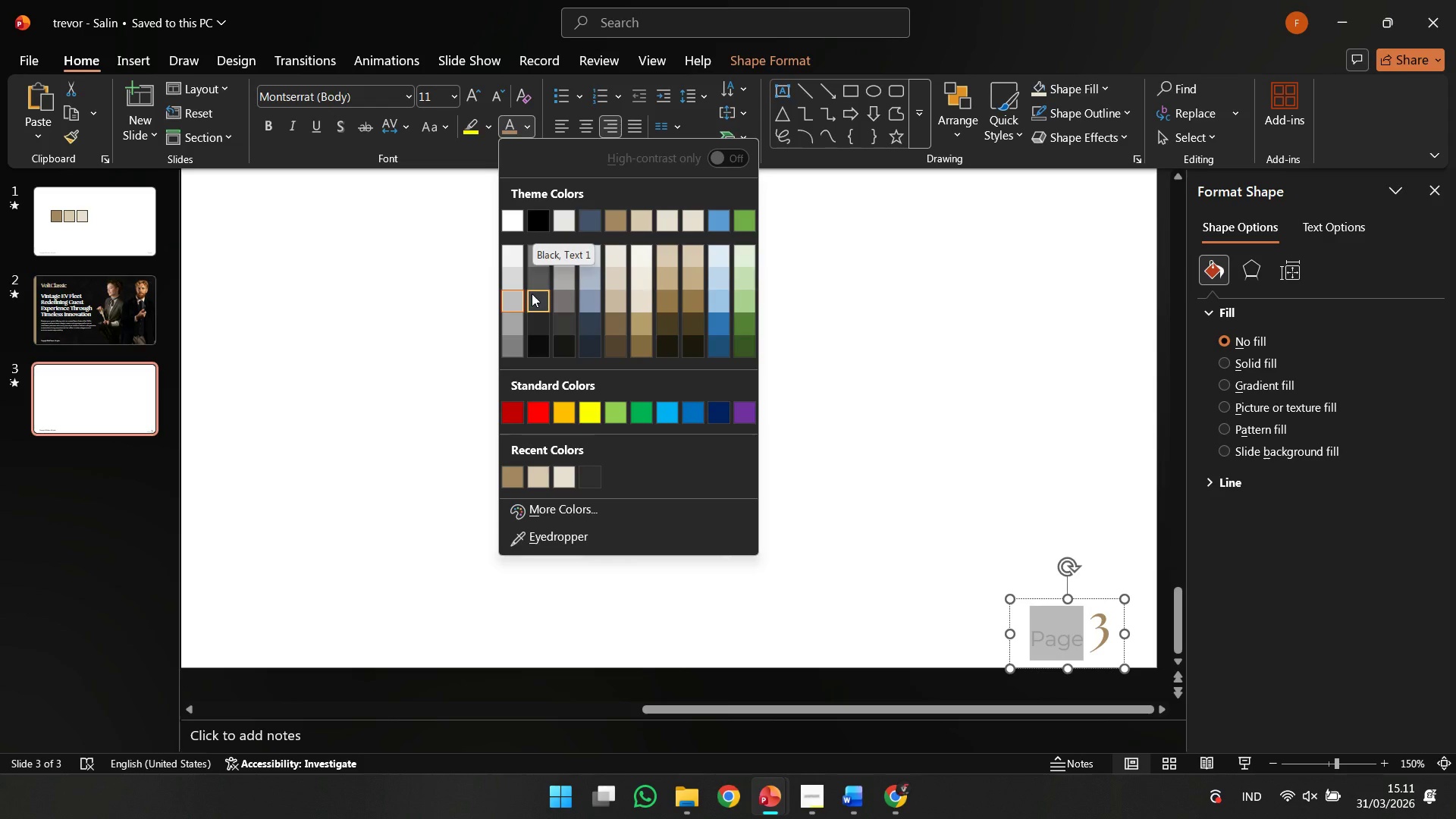 
left_click([507, 349])
 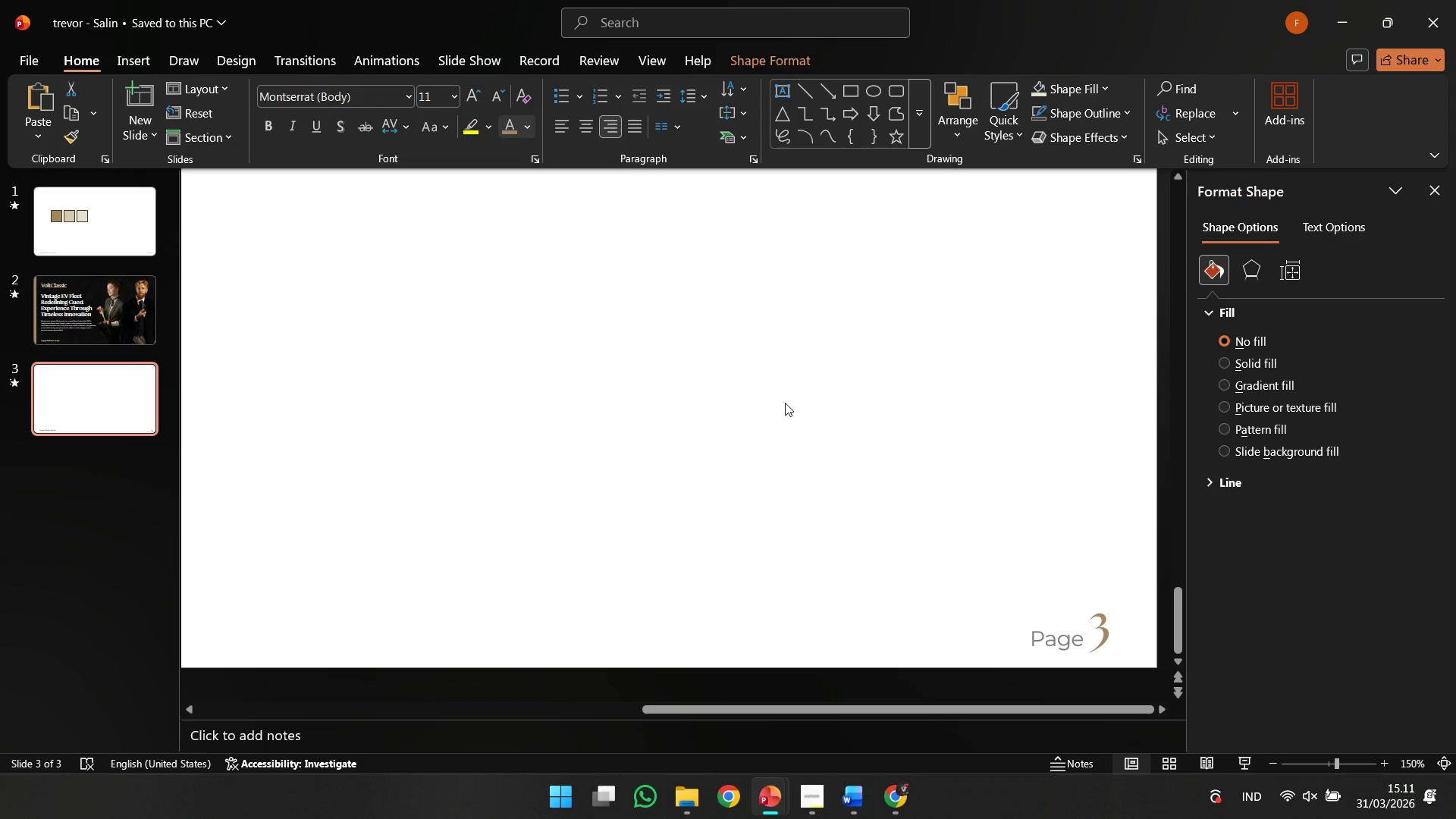 
hold_key(key=ControlLeft, duration=1.41)
scroll: coordinate [1065, 608], scroll_direction: down, amount: 6.0
 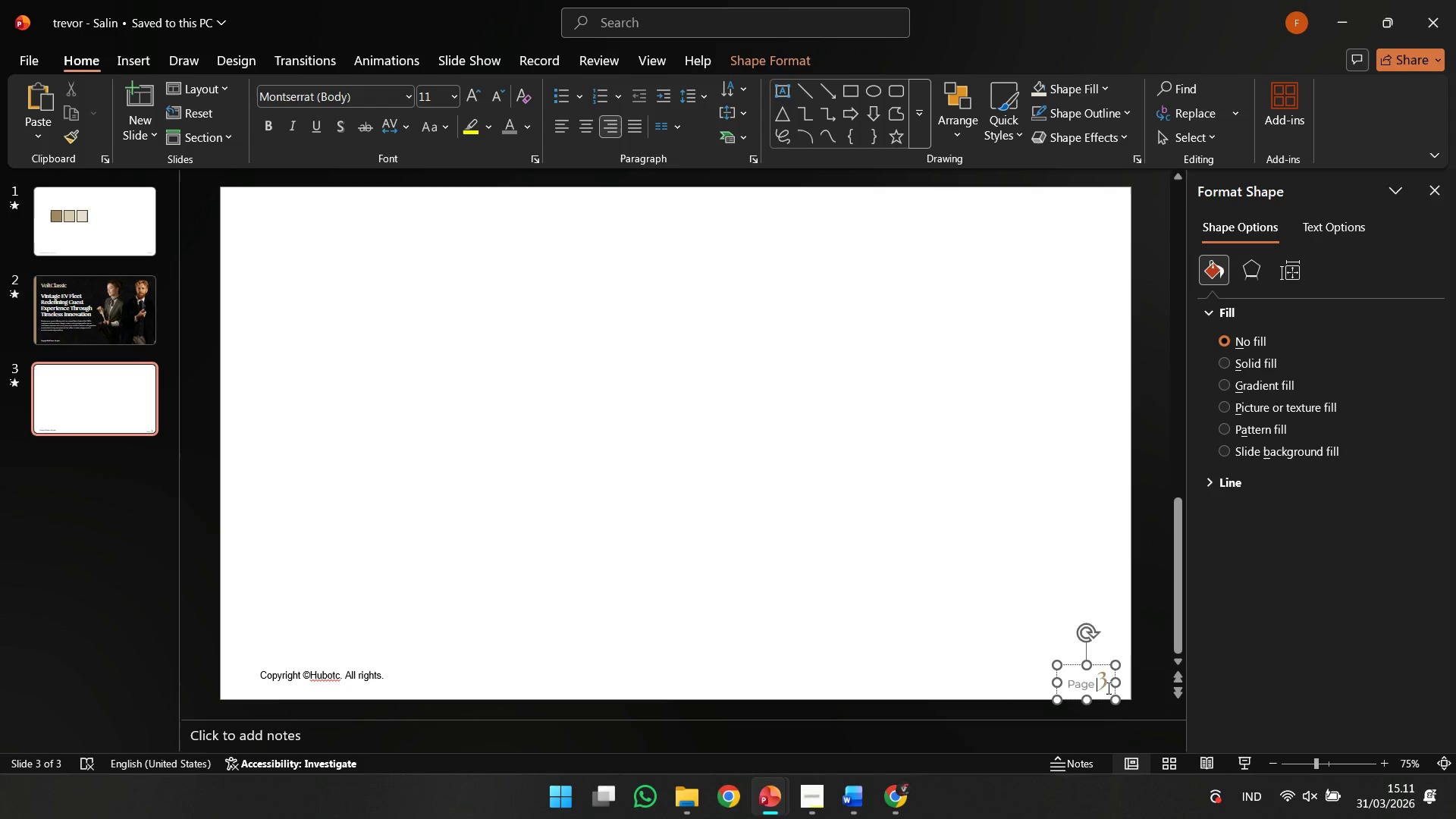 
key(Space)
 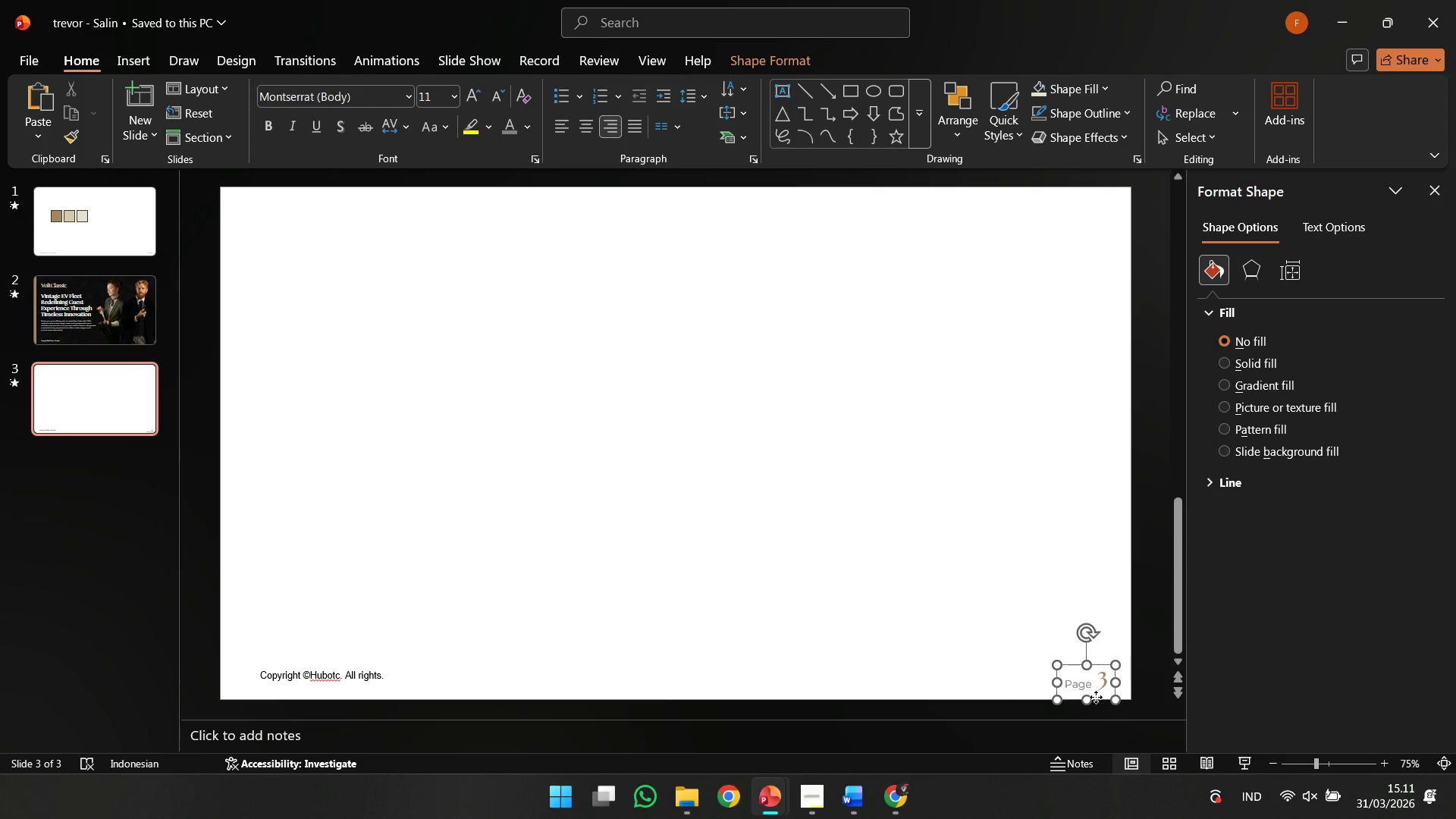 
left_click_drag(start_coordinate=[1097, 697], to_coordinate=[1075, 687])
 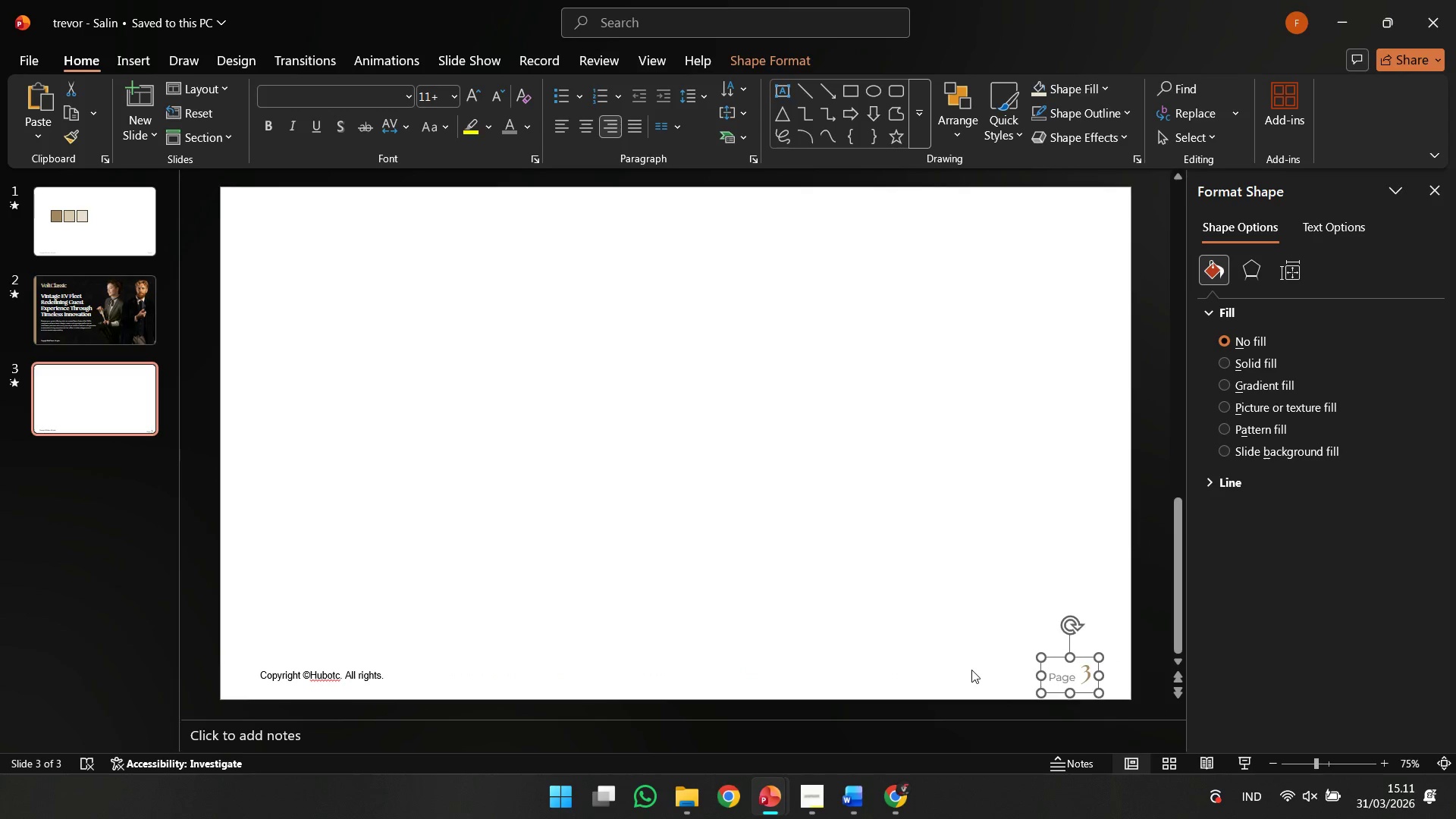 
key(Shift+ShiftLeft)
 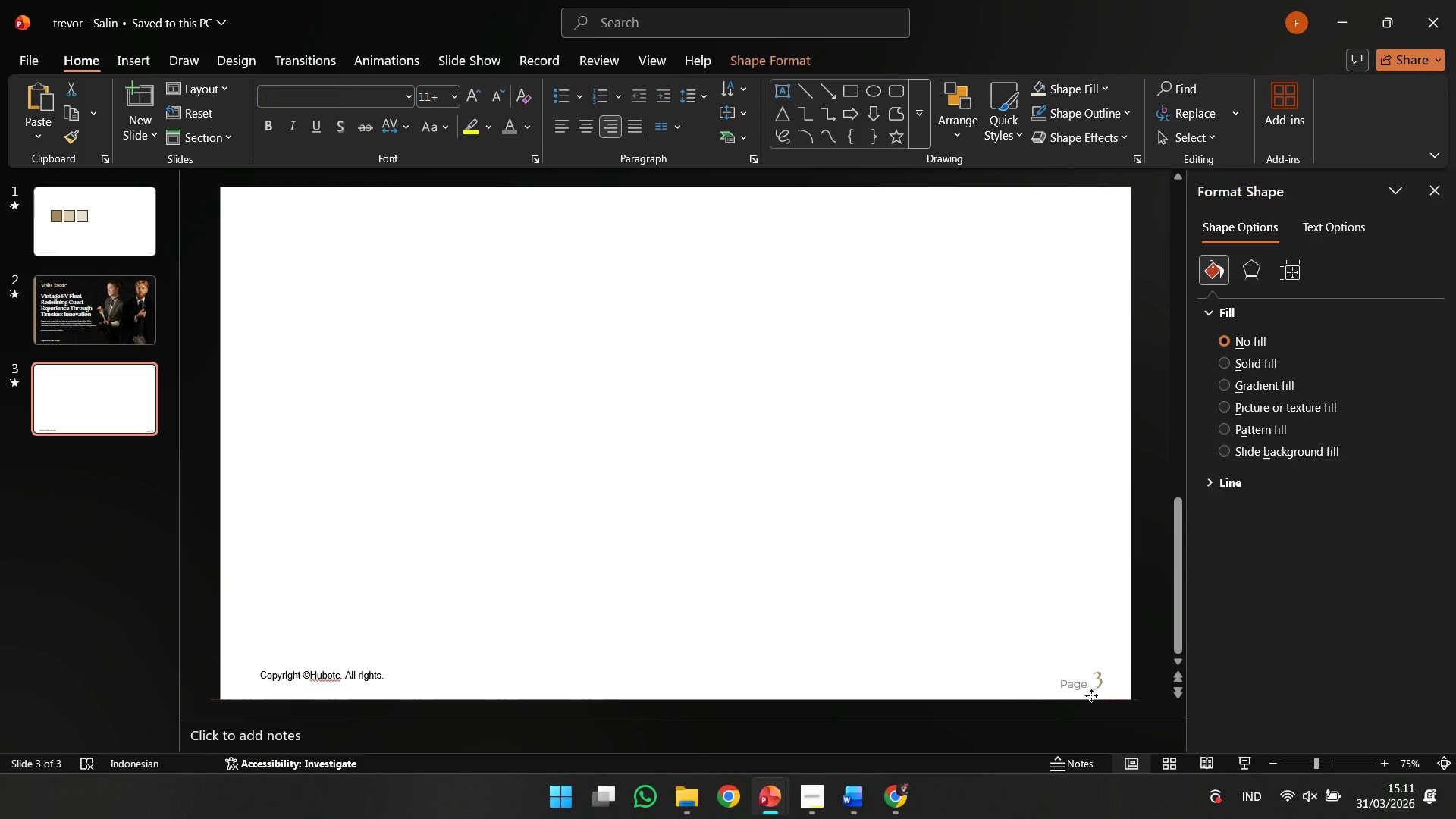 
hold_key(key=ControlLeft, duration=0.5)
 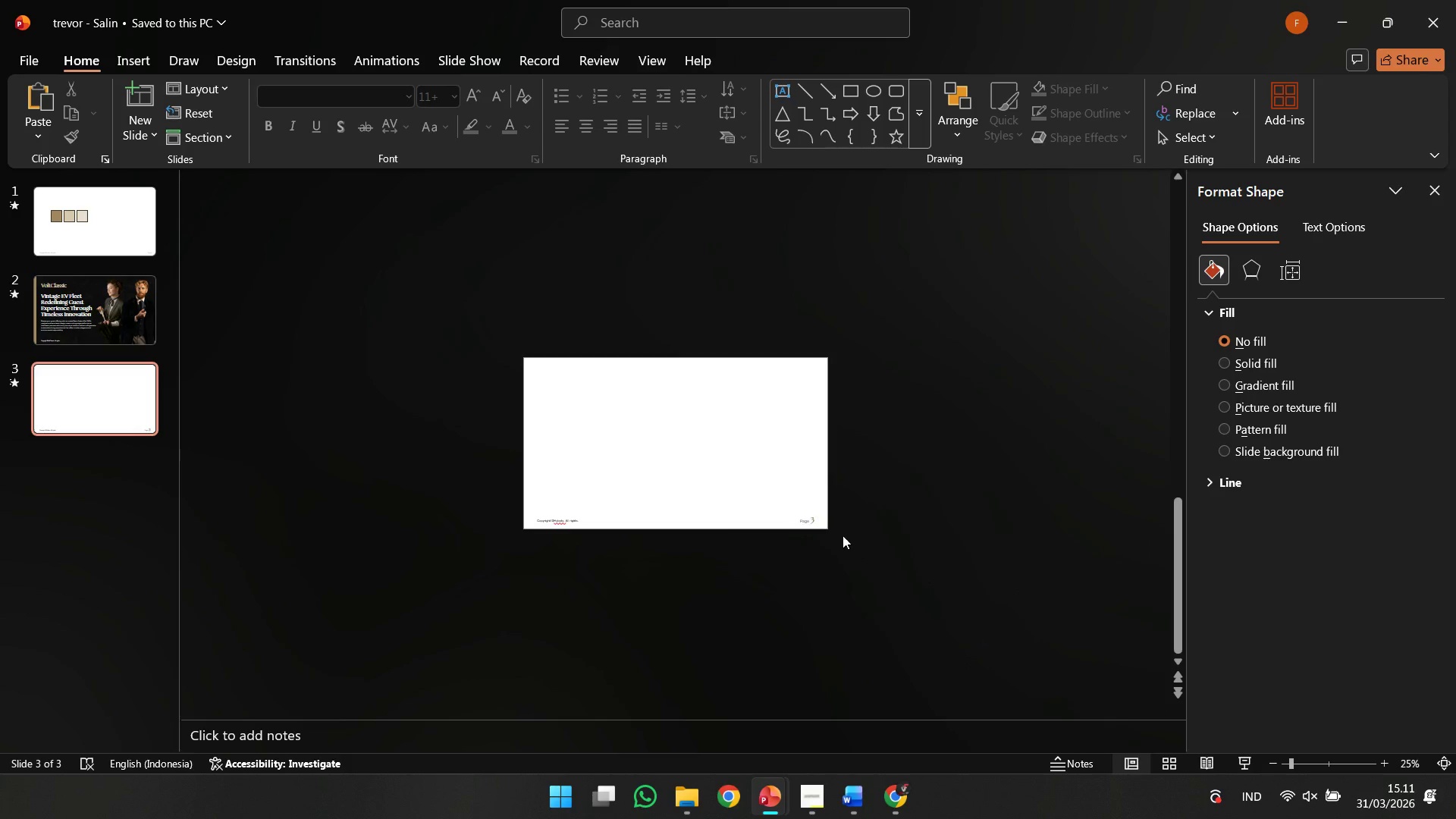 
left_click([1019, 588])
 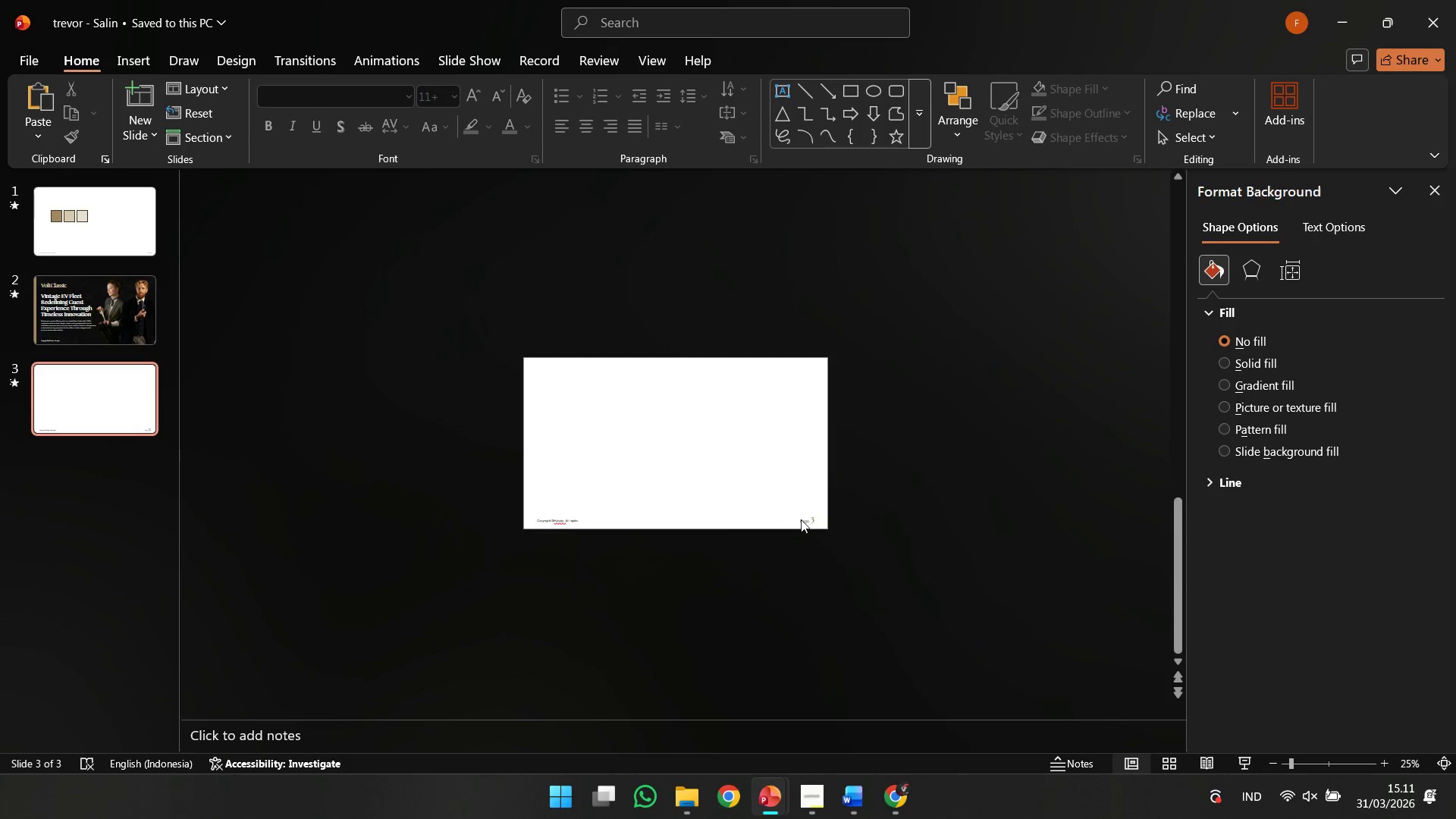 
scroll: coordinate [960, 662], scroll_direction: down, amount: 4.0
 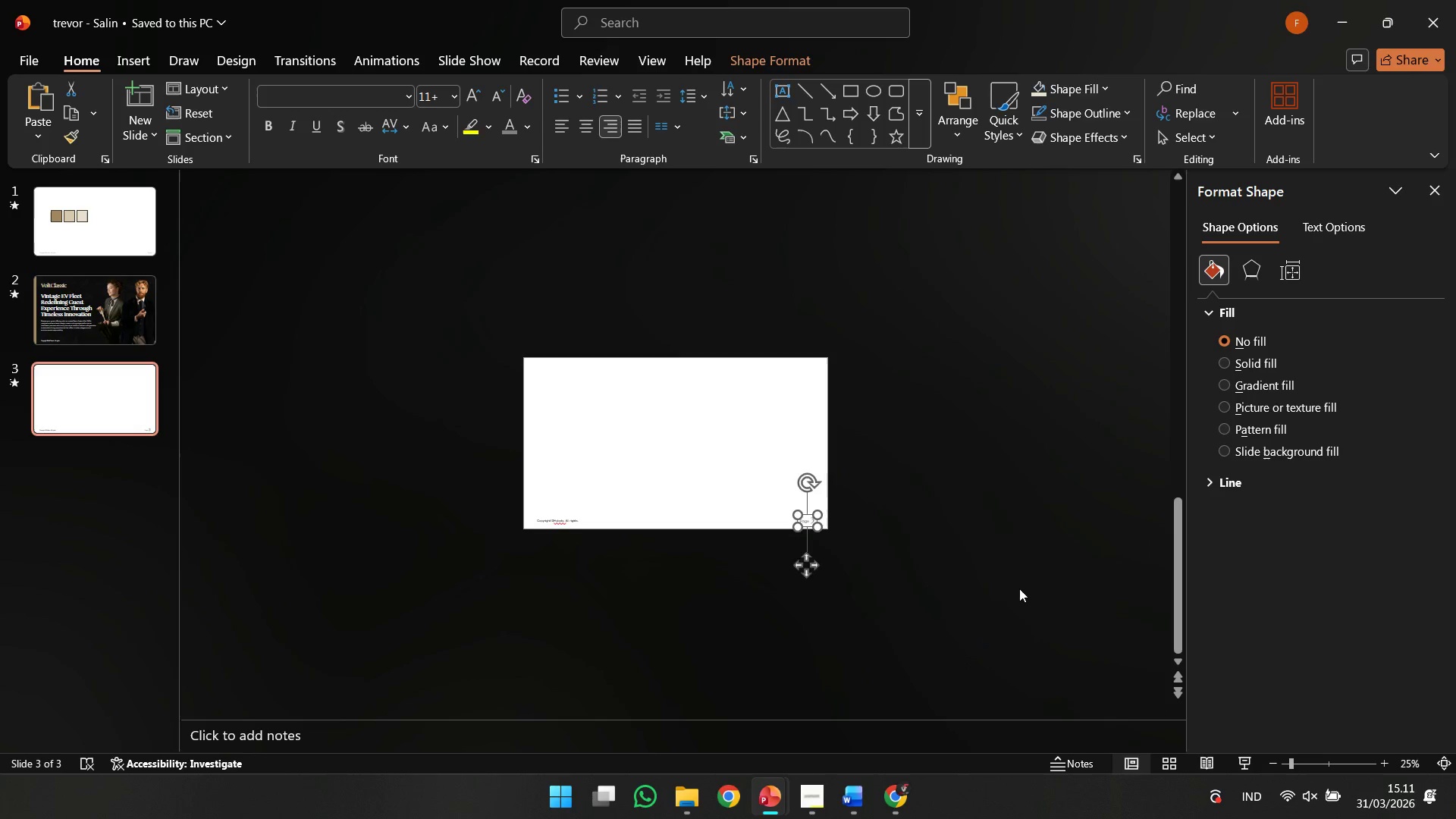 
left_click([799, 519])
 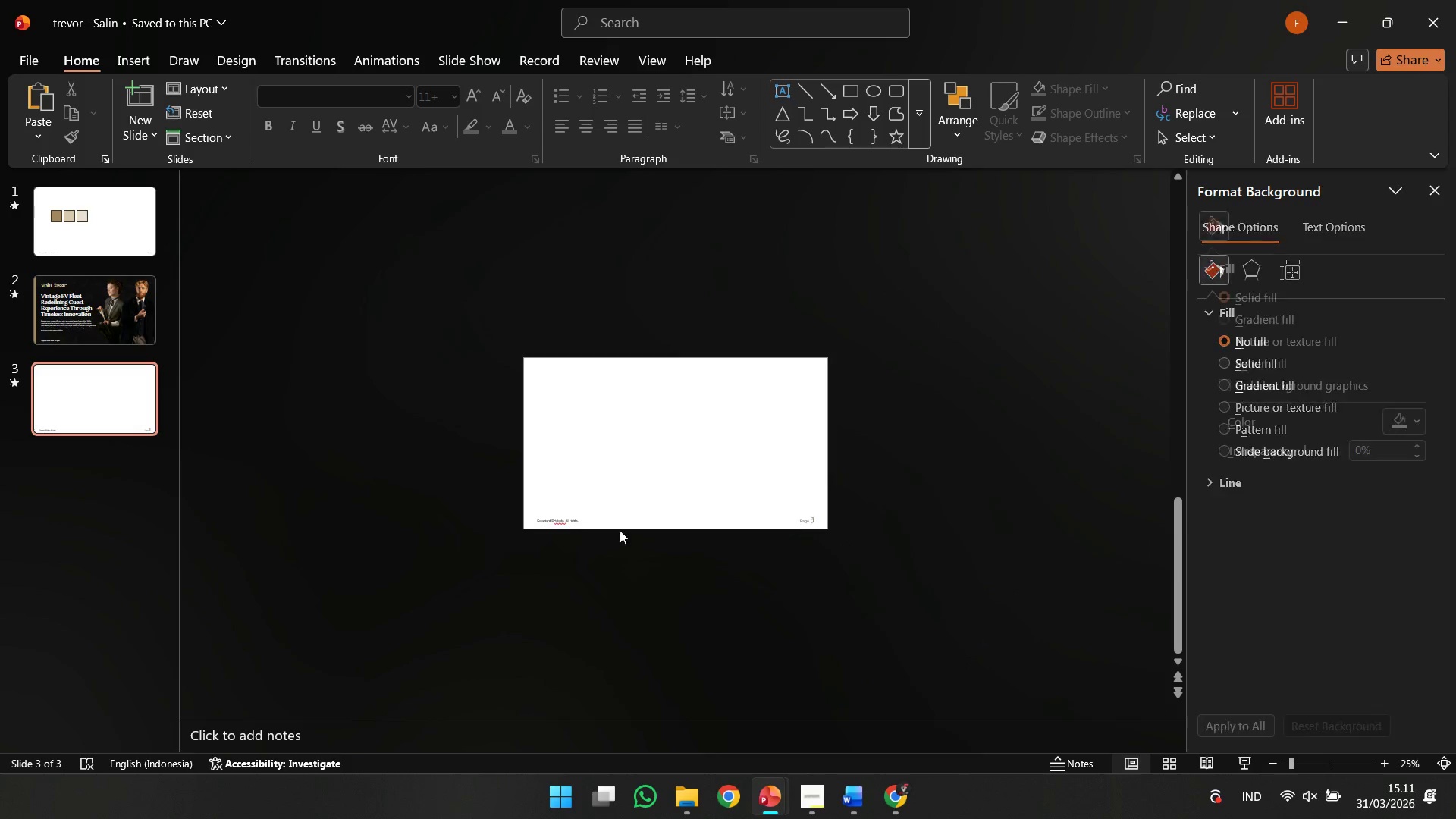 
hold_key(key=ShiftLeft, duration=0.73)
left_click([561, 519])
 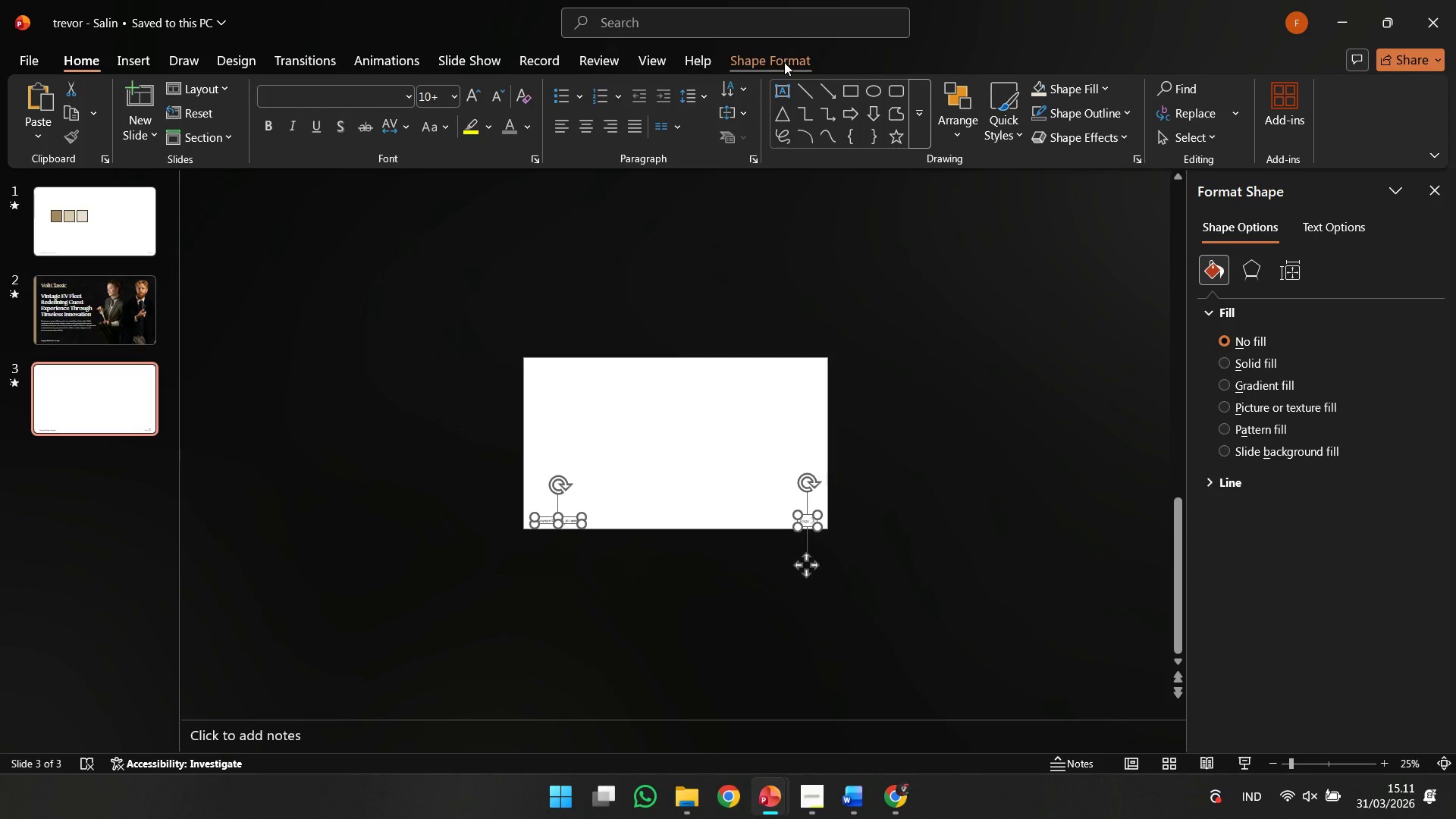 
double_click([783, 67])
 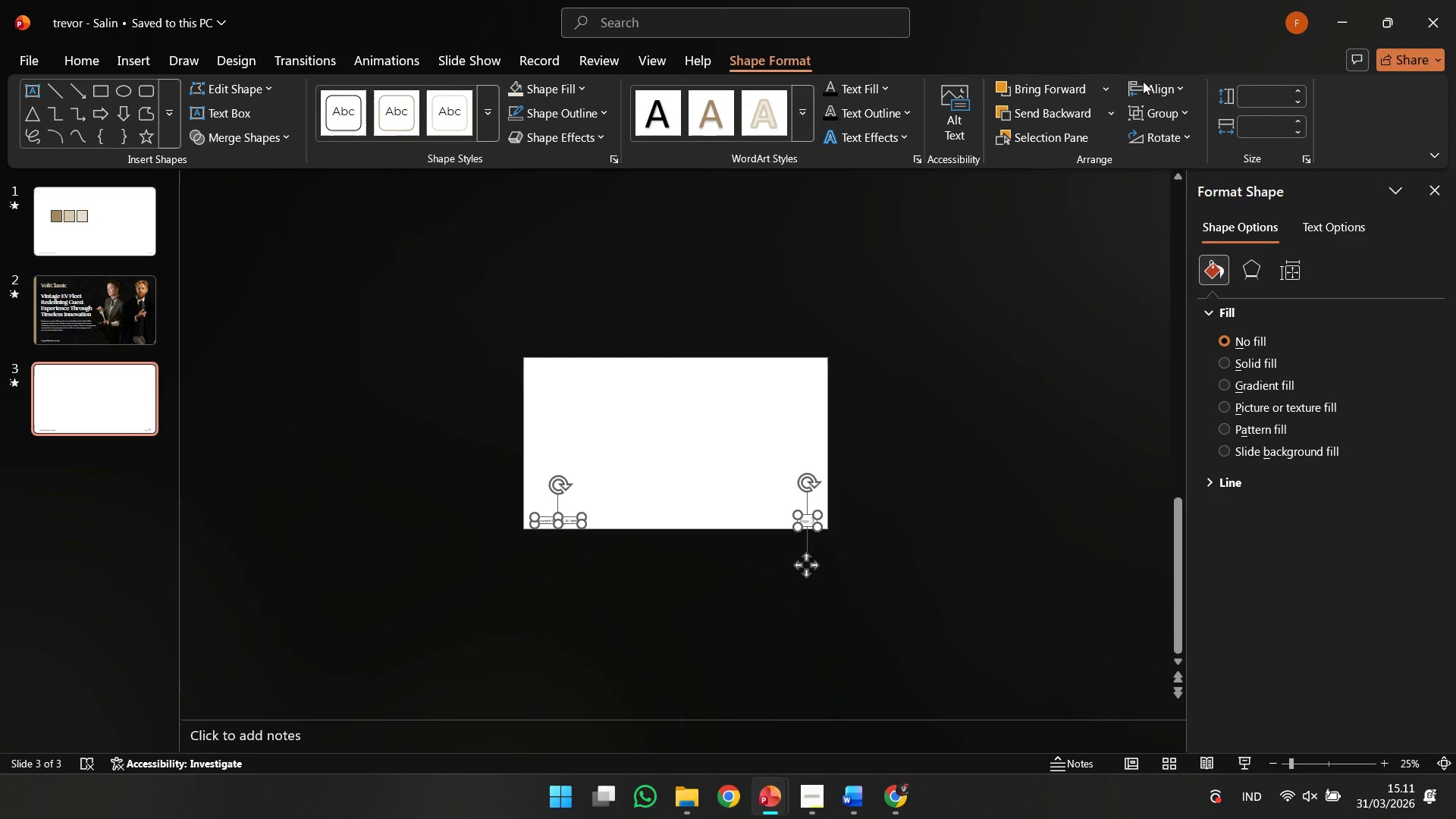 
left_click([1147, 83])
 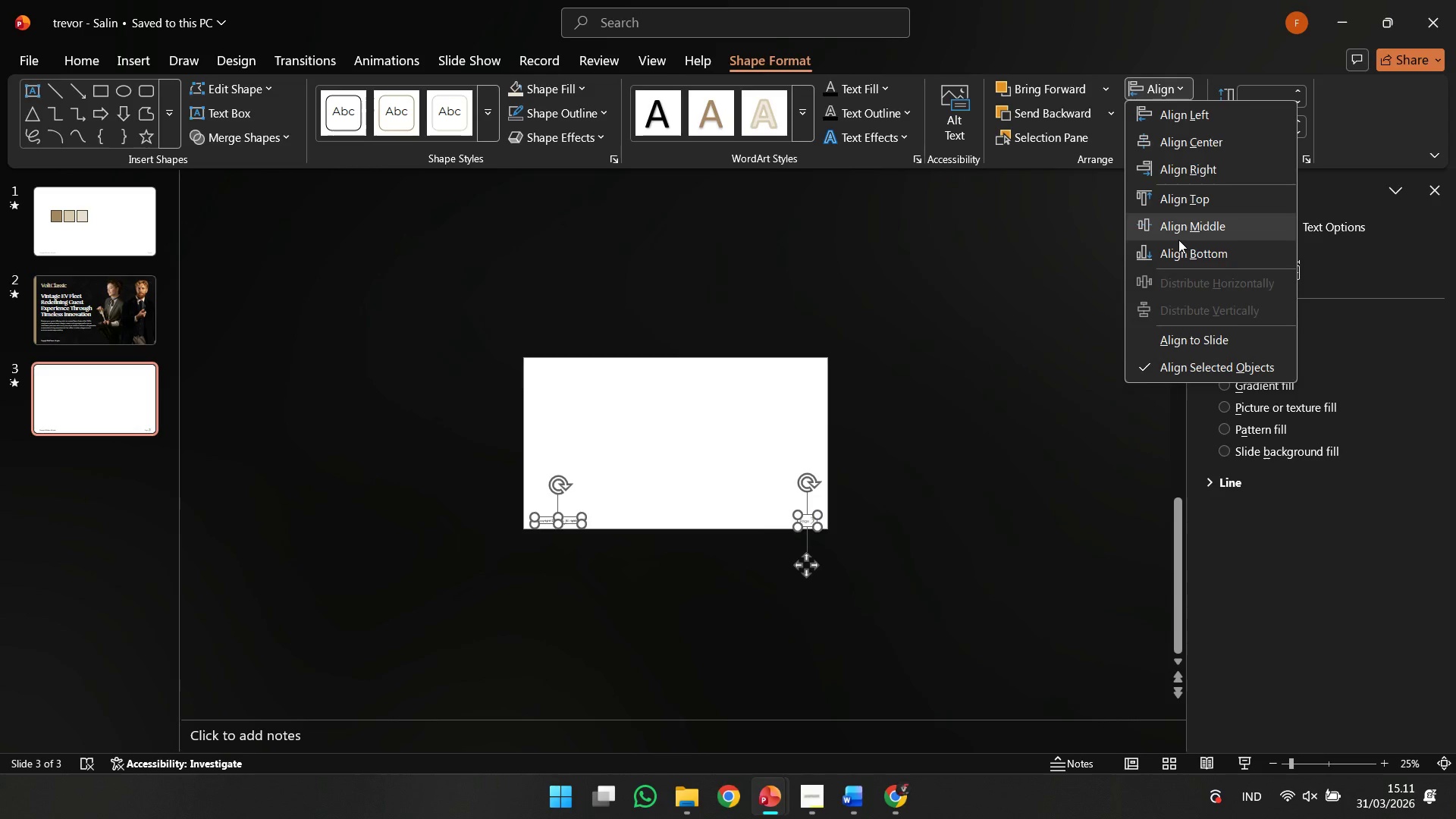 
left_click([1178, 240])
 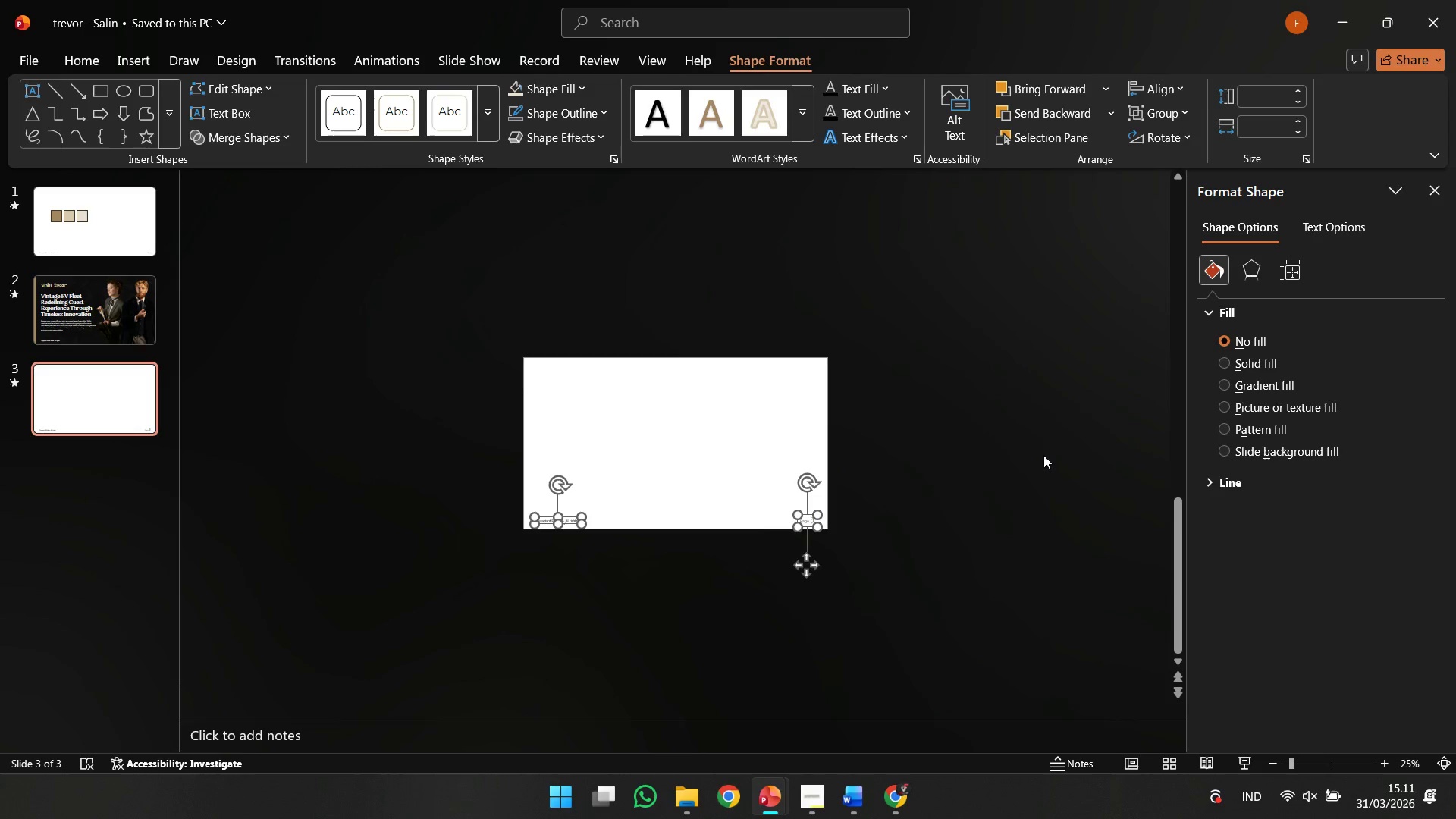 
hold_key(key=ControlLeft, duration=0.56)
scroll: coordinate [968, 517], scroll_direction: up, amount: 2.0
 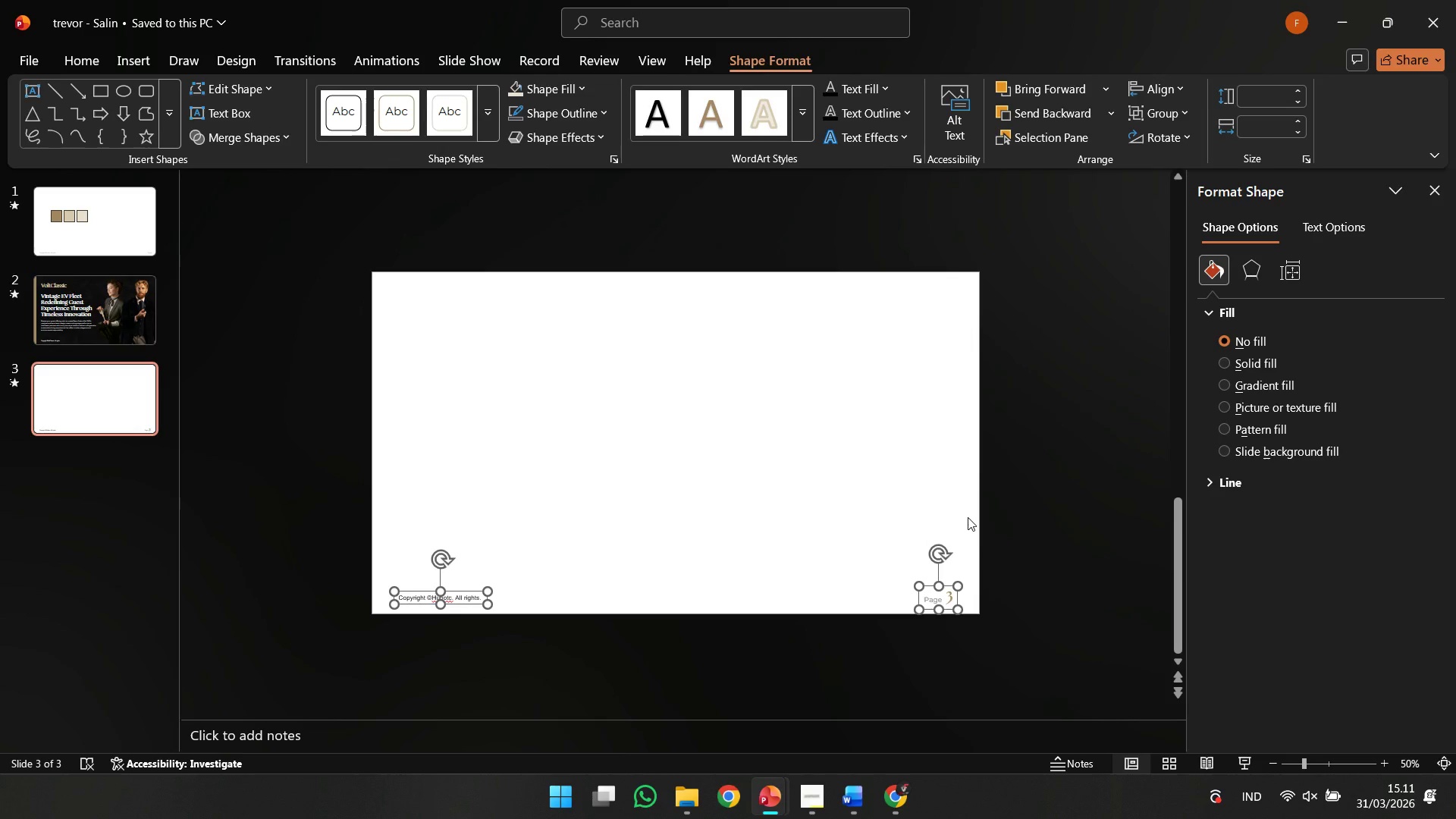 
key(ArrowUp)
 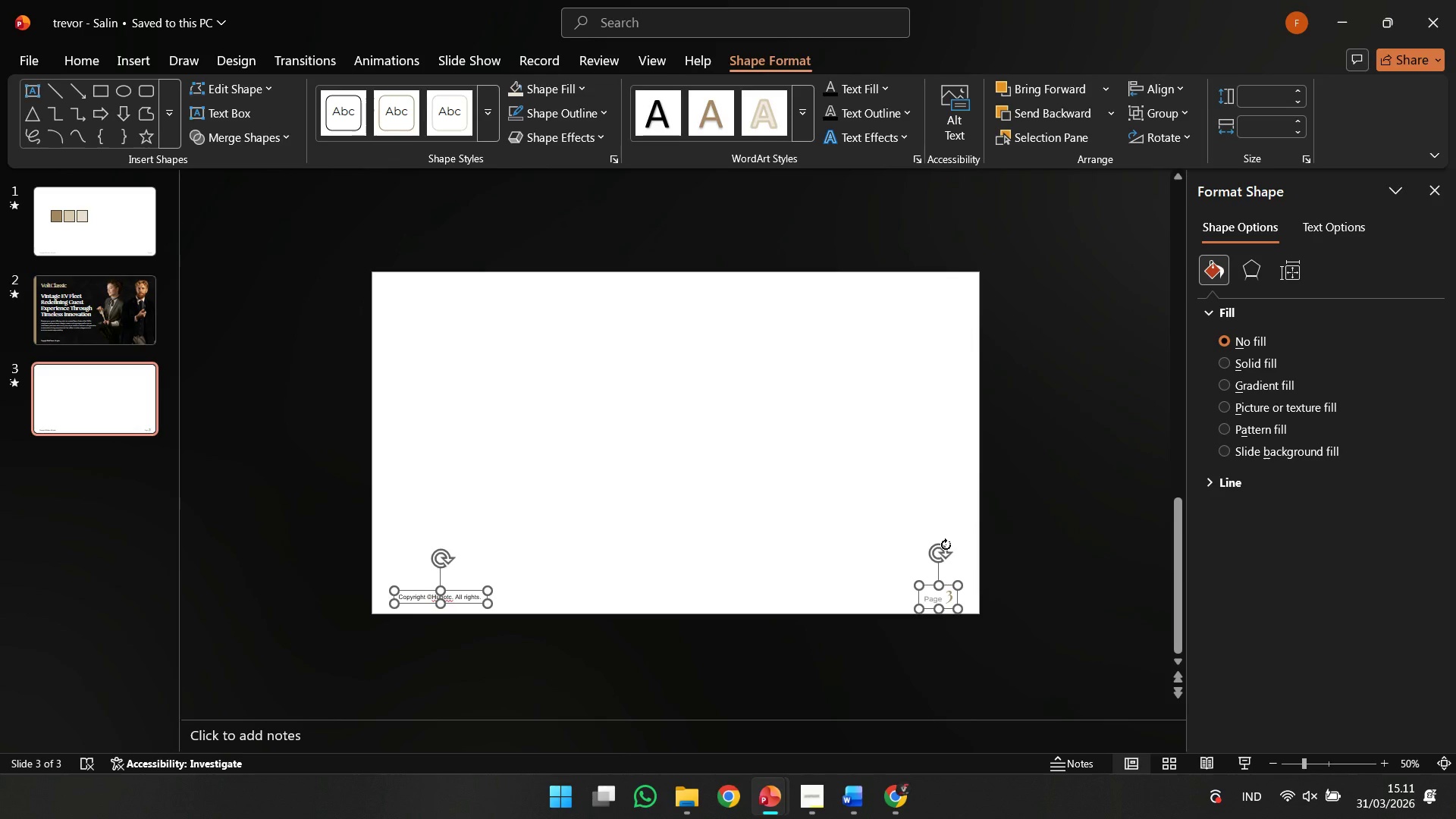 
key(ArrowUp)
 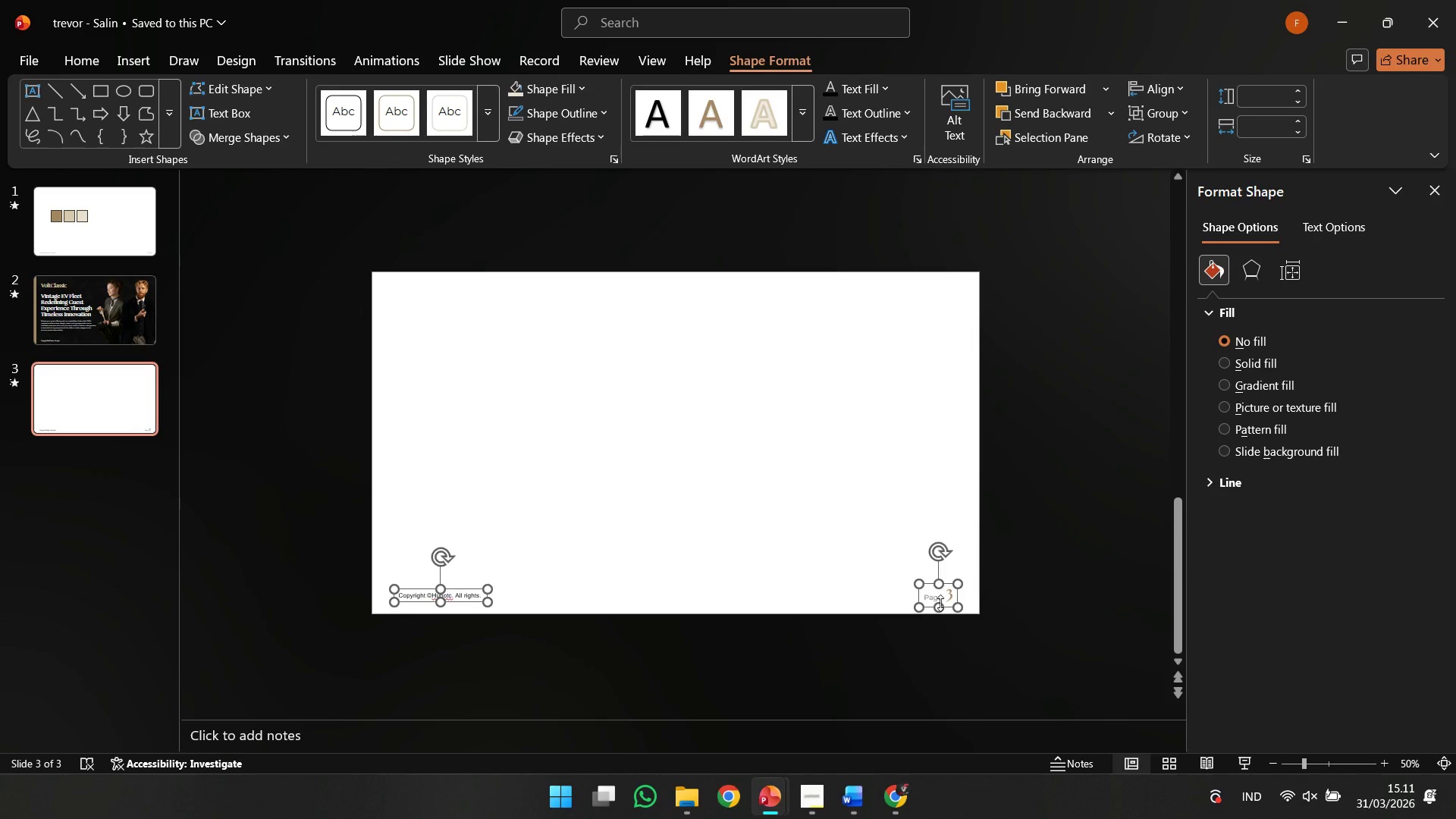 
key(ArrowUp)
 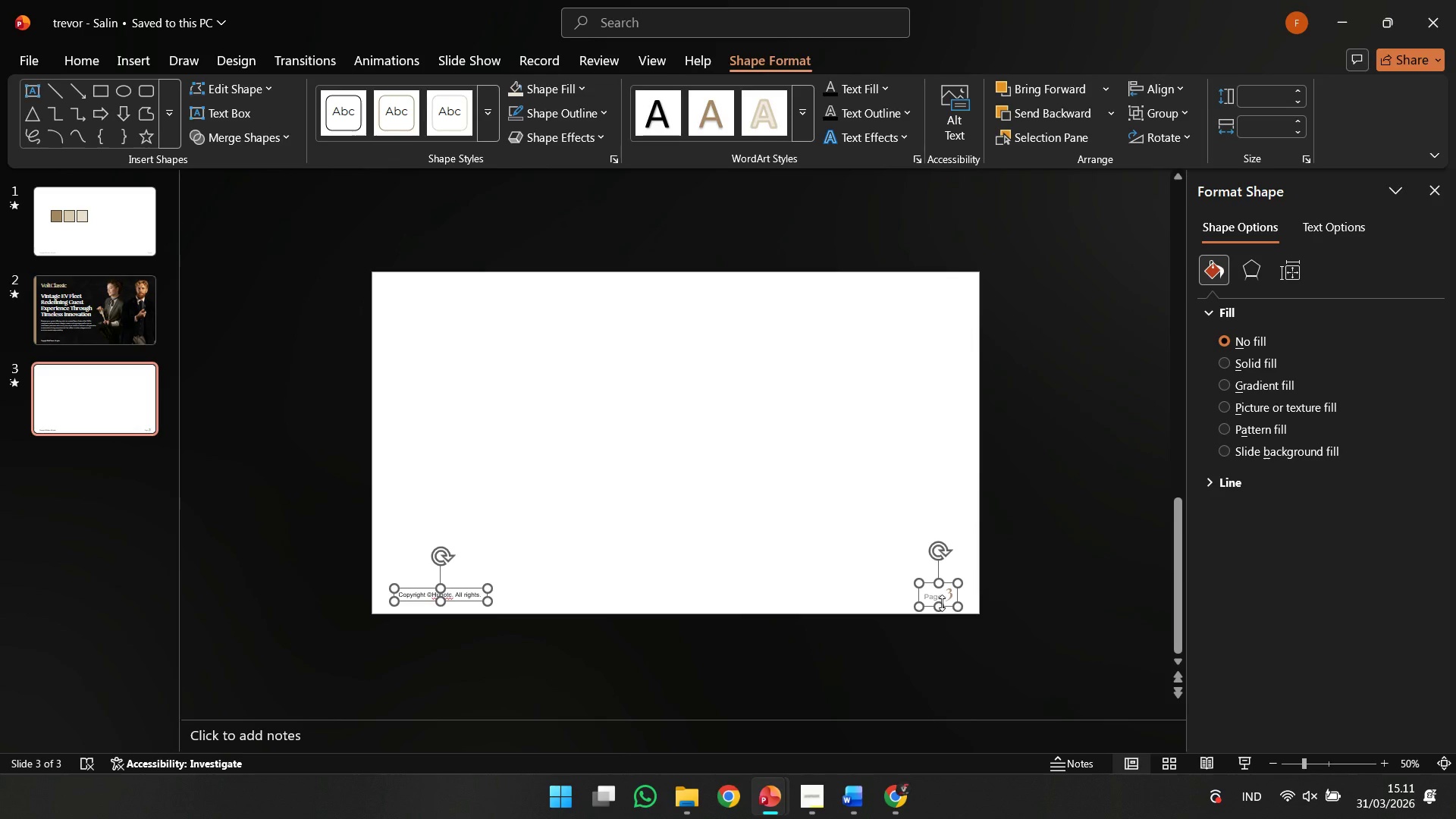 
key(ArrowUp)
 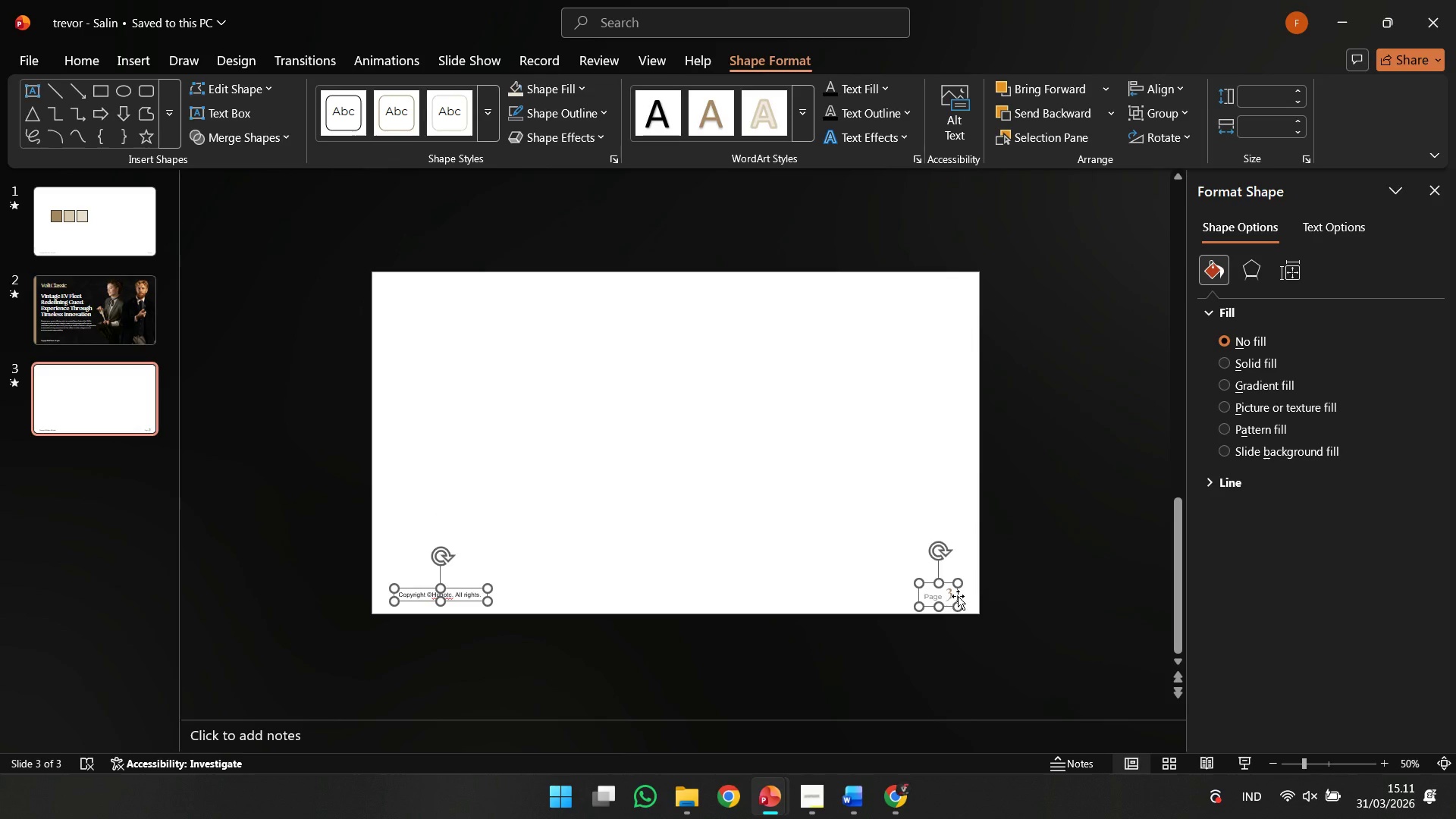 
key(ArrowUp)
 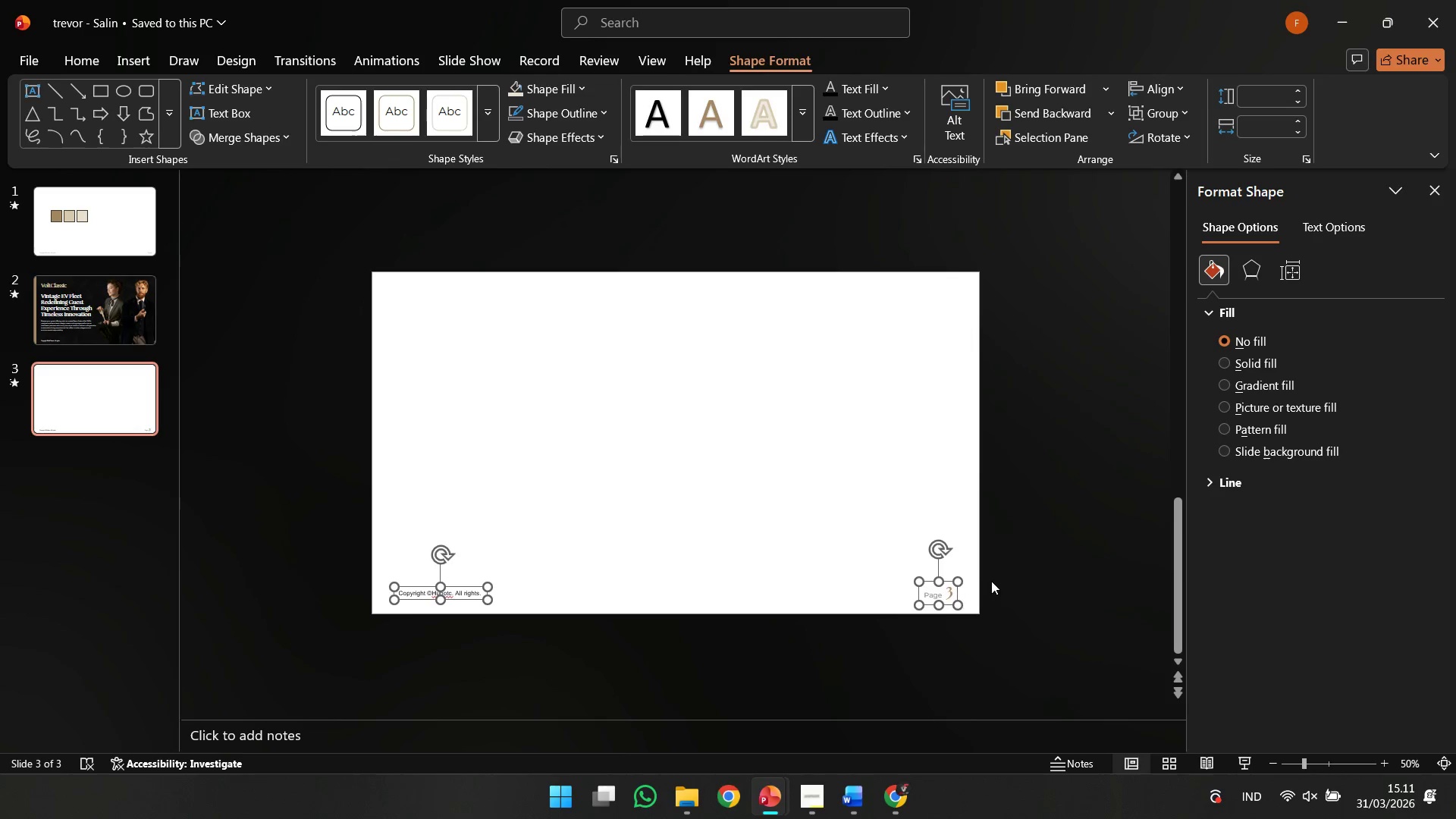 
key(ArrowUp)
 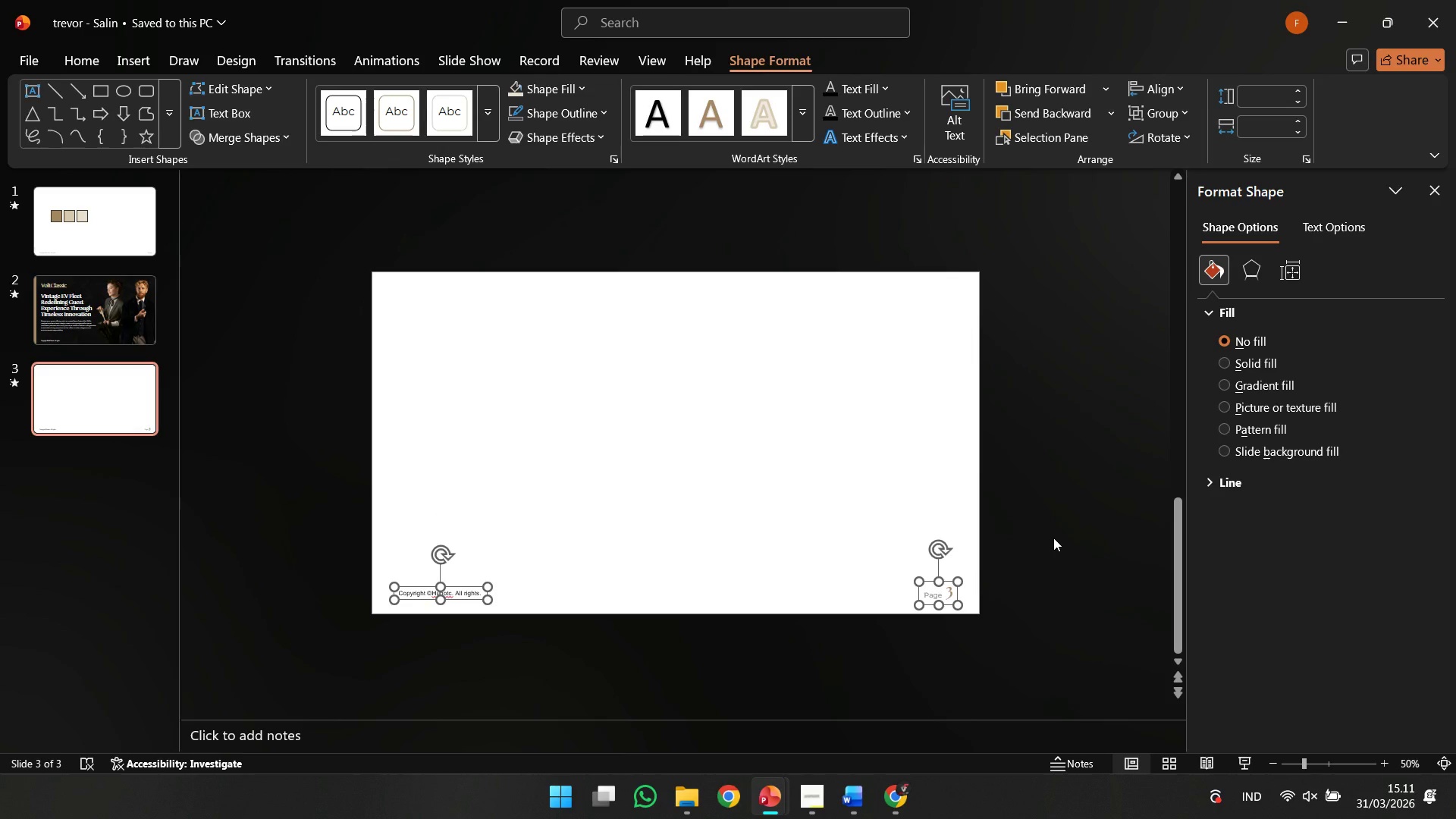 
key(ArrowDown)
 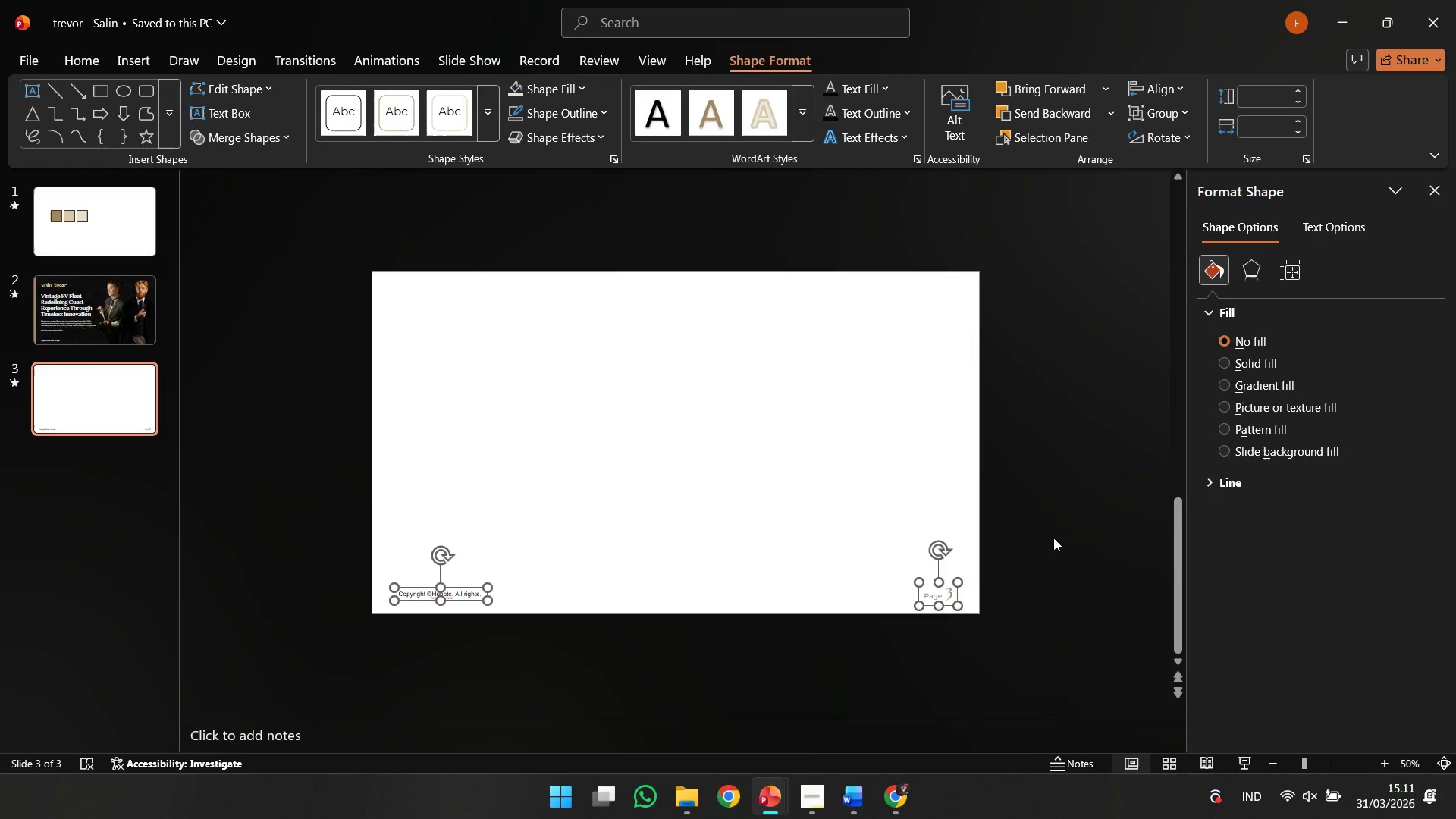 
left_click([1053, 538])
 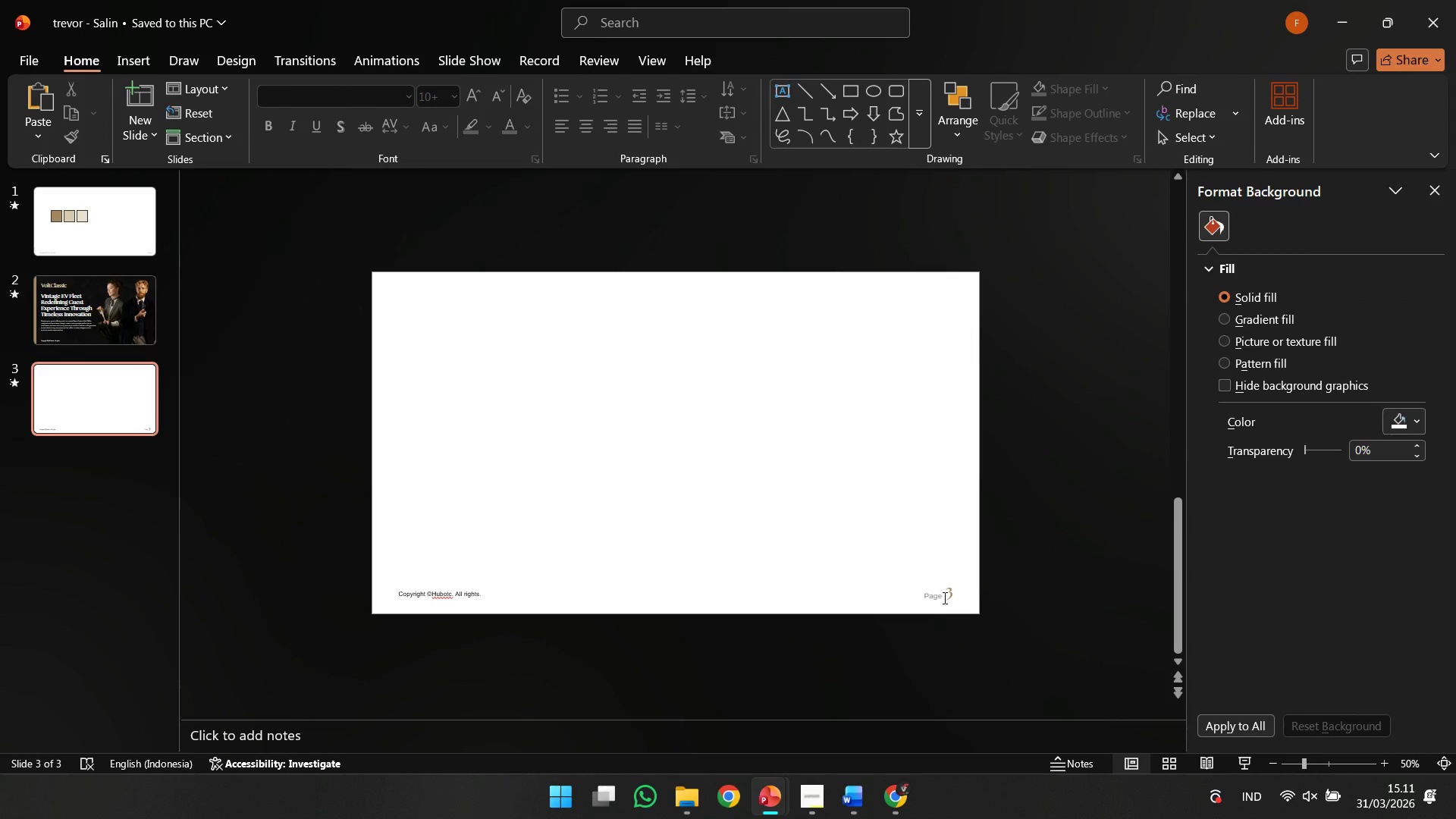 
left_click([943, 598])
 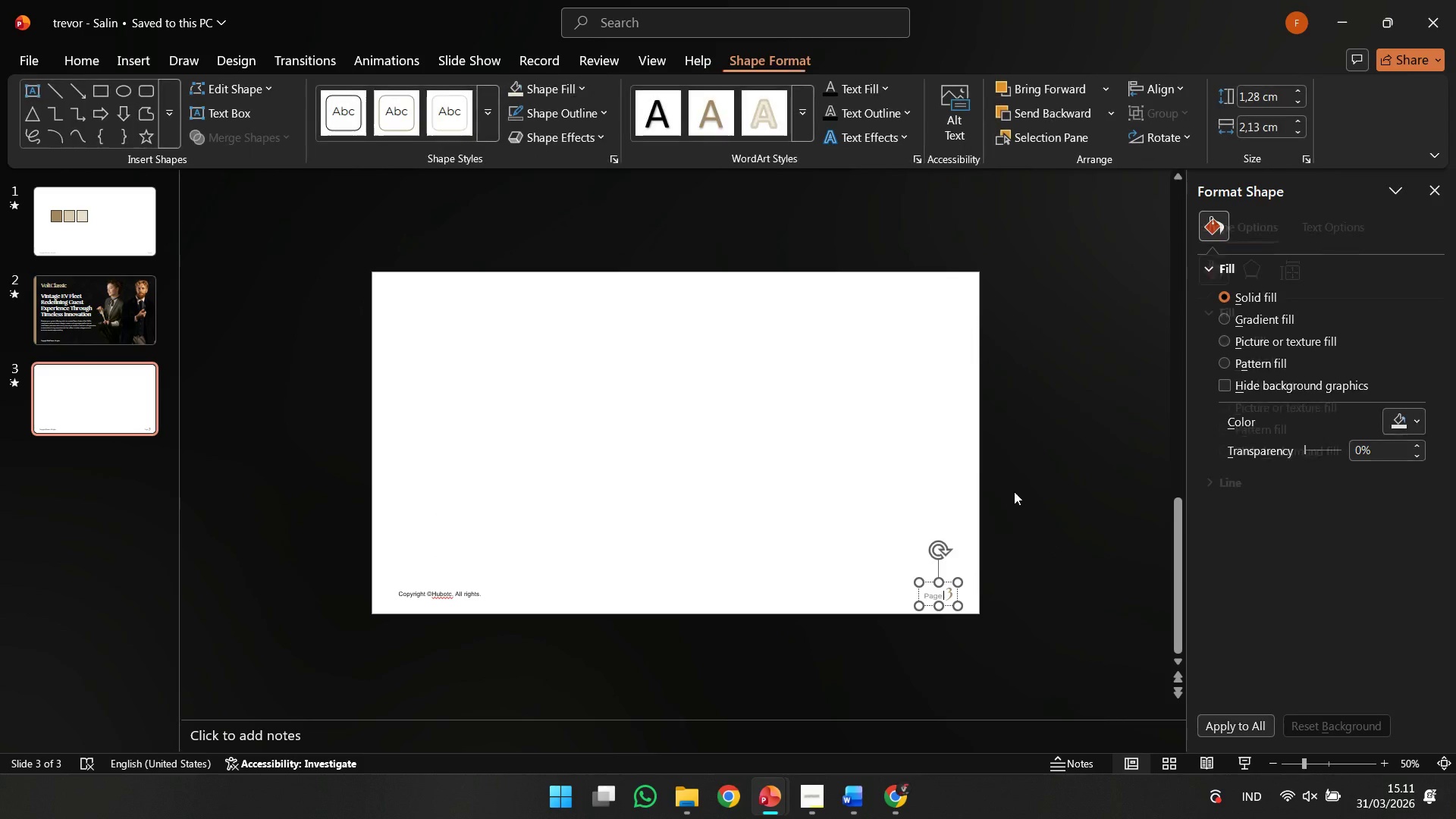 
left_click_drag(start_coordinate=[1014, 491], to_coordinate=[1015, 486])
 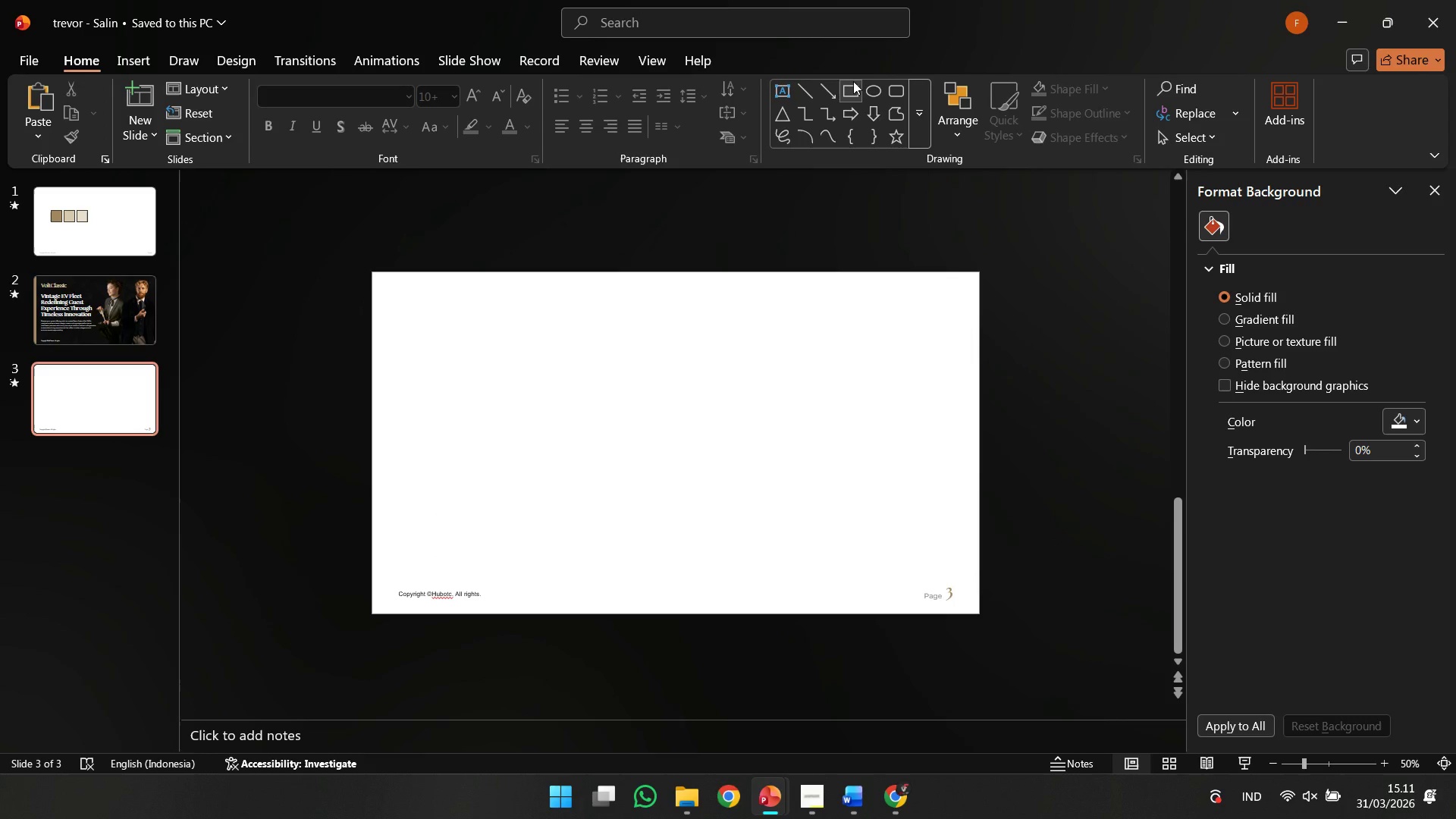 
left_click([852, 81])
 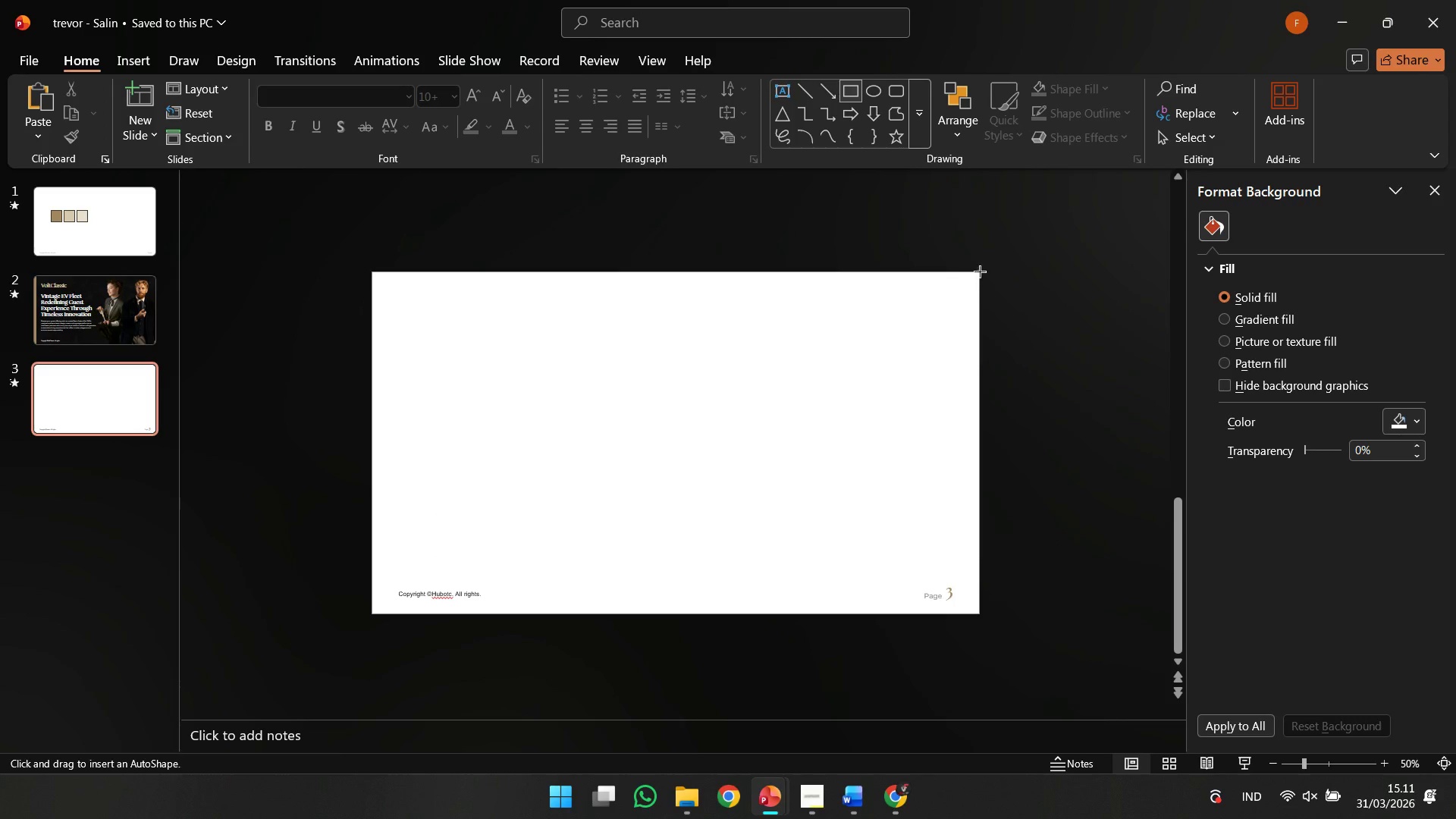 
left_click_drag(start_coordinate=[980, 271], to_coordinate=[952, 611])
 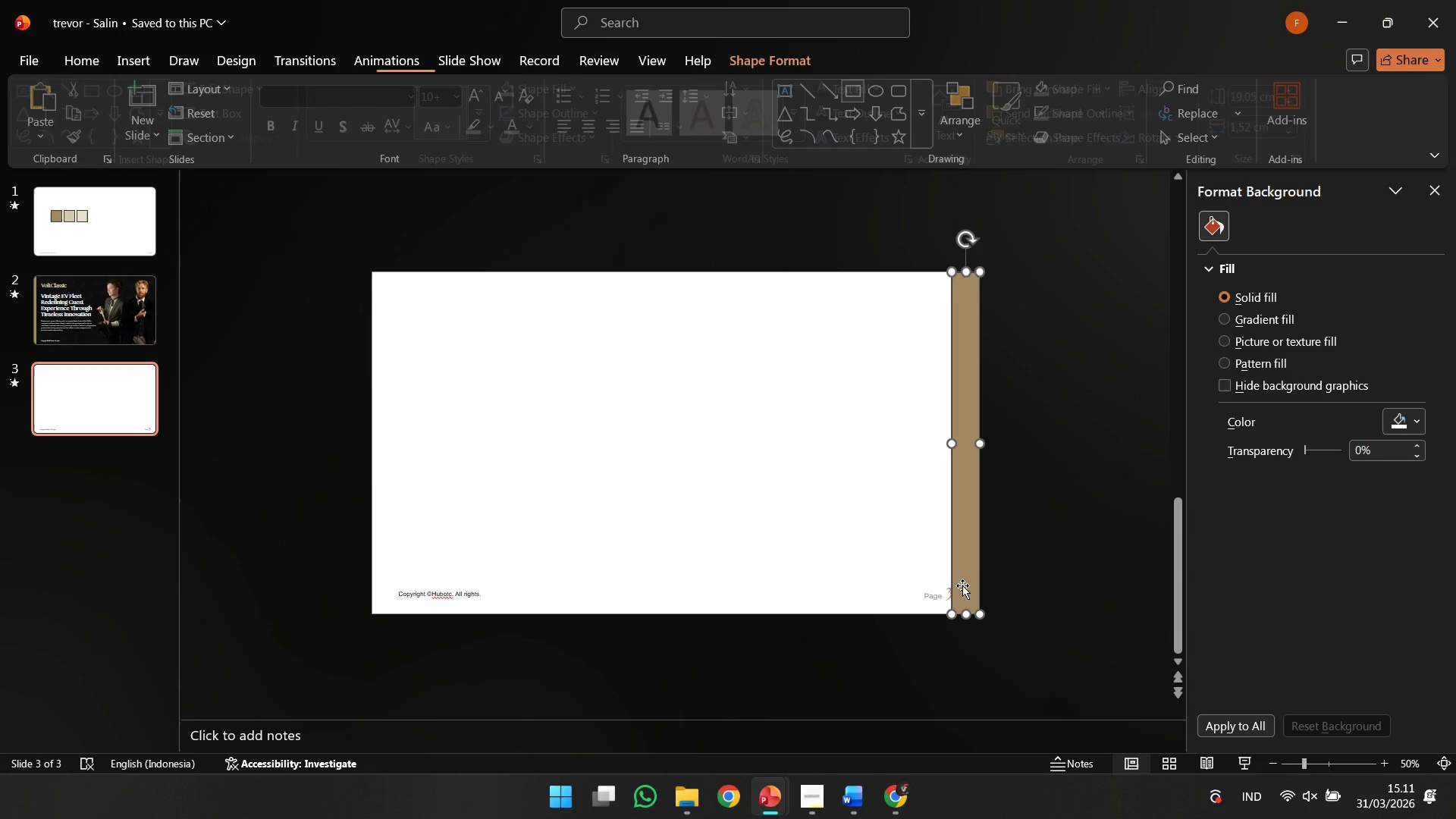 
hold_key(key=ControlLeft, duration=1.72)
hold_key(key=ShiftLeft, duration=1.5)
left_click_drag(start_coordinate=[962, 585], to_coordinate=[381, 590])
 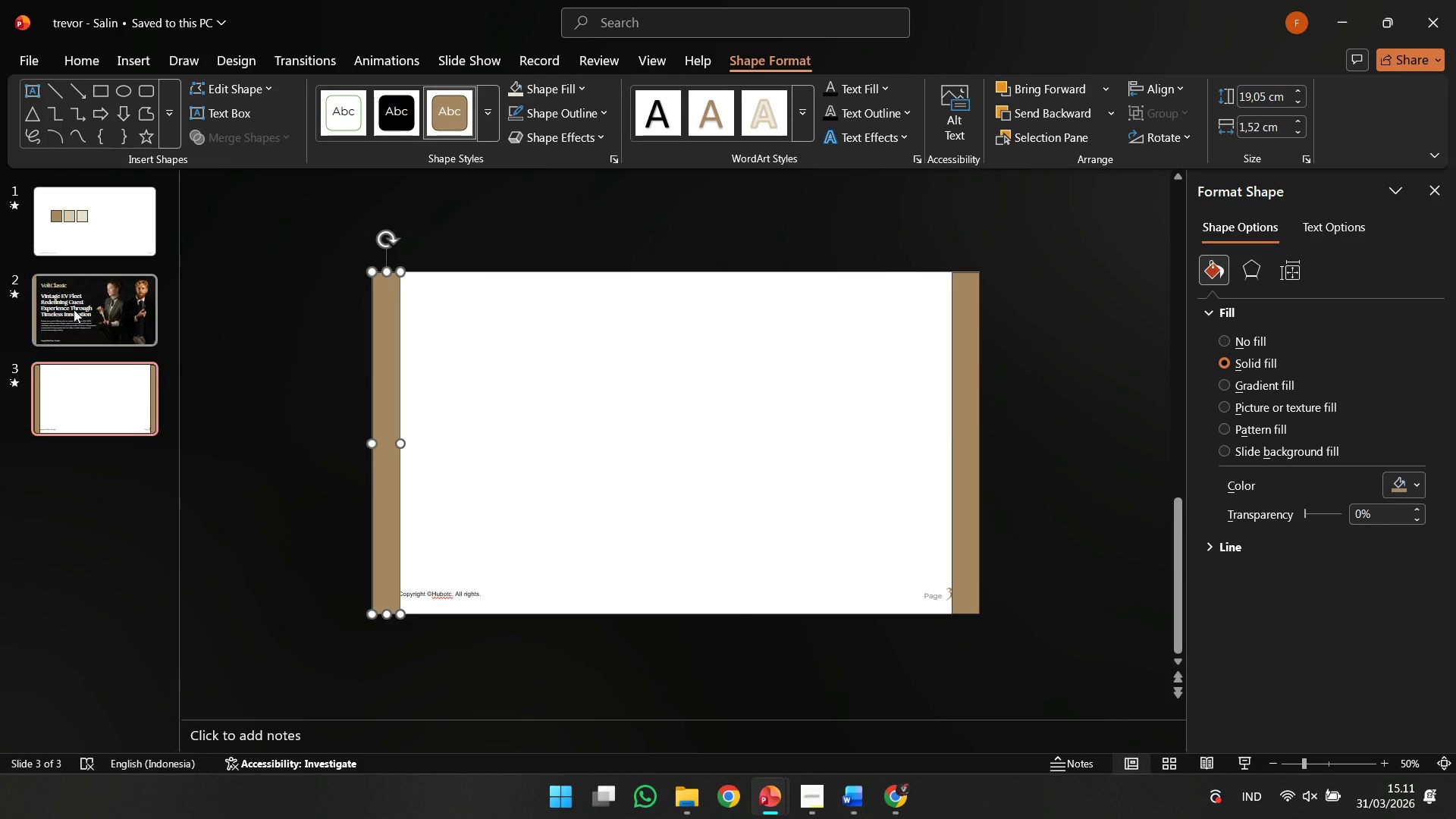 
left_click([74, 309])
 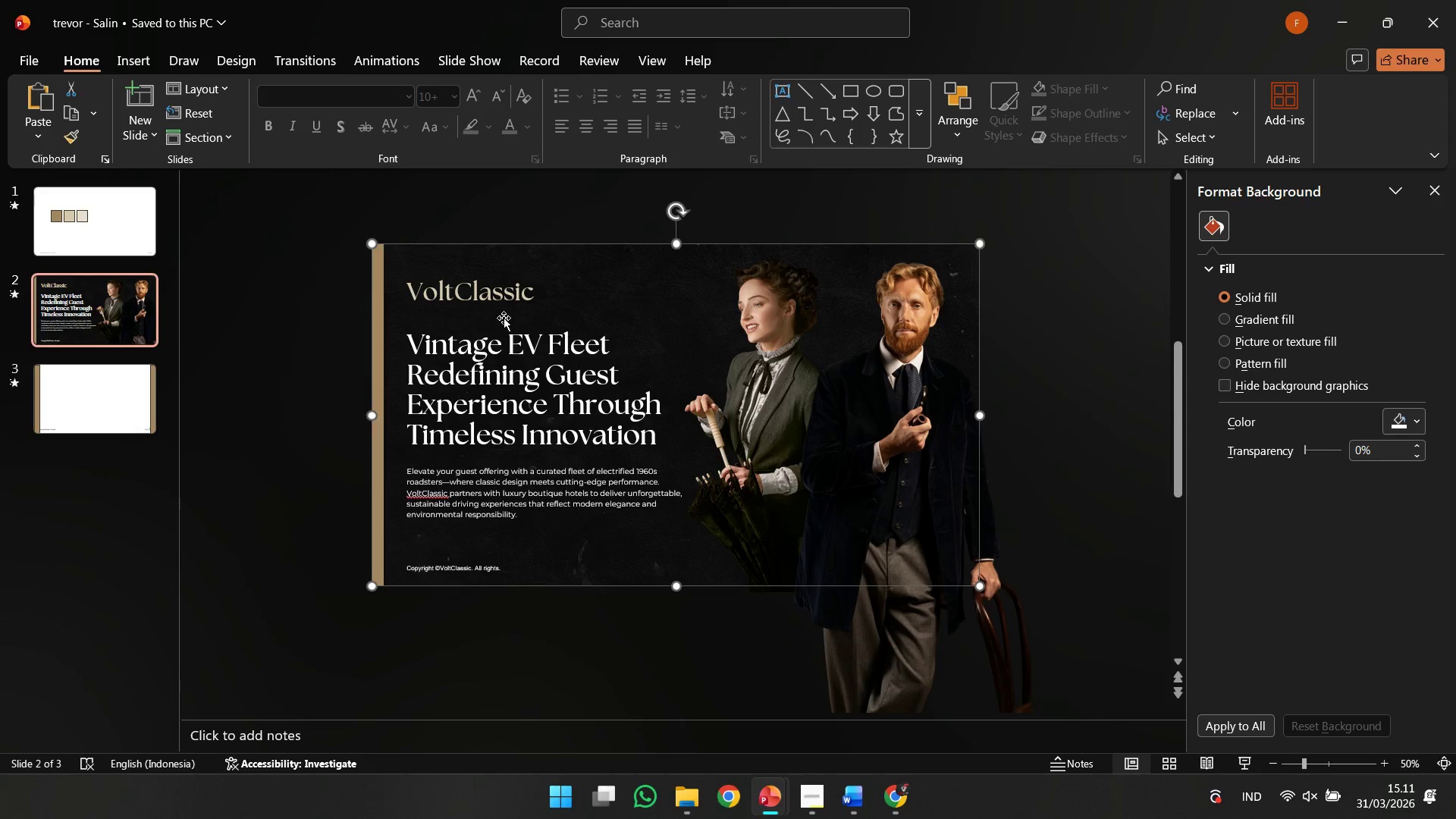 
double_click([502, 308])
 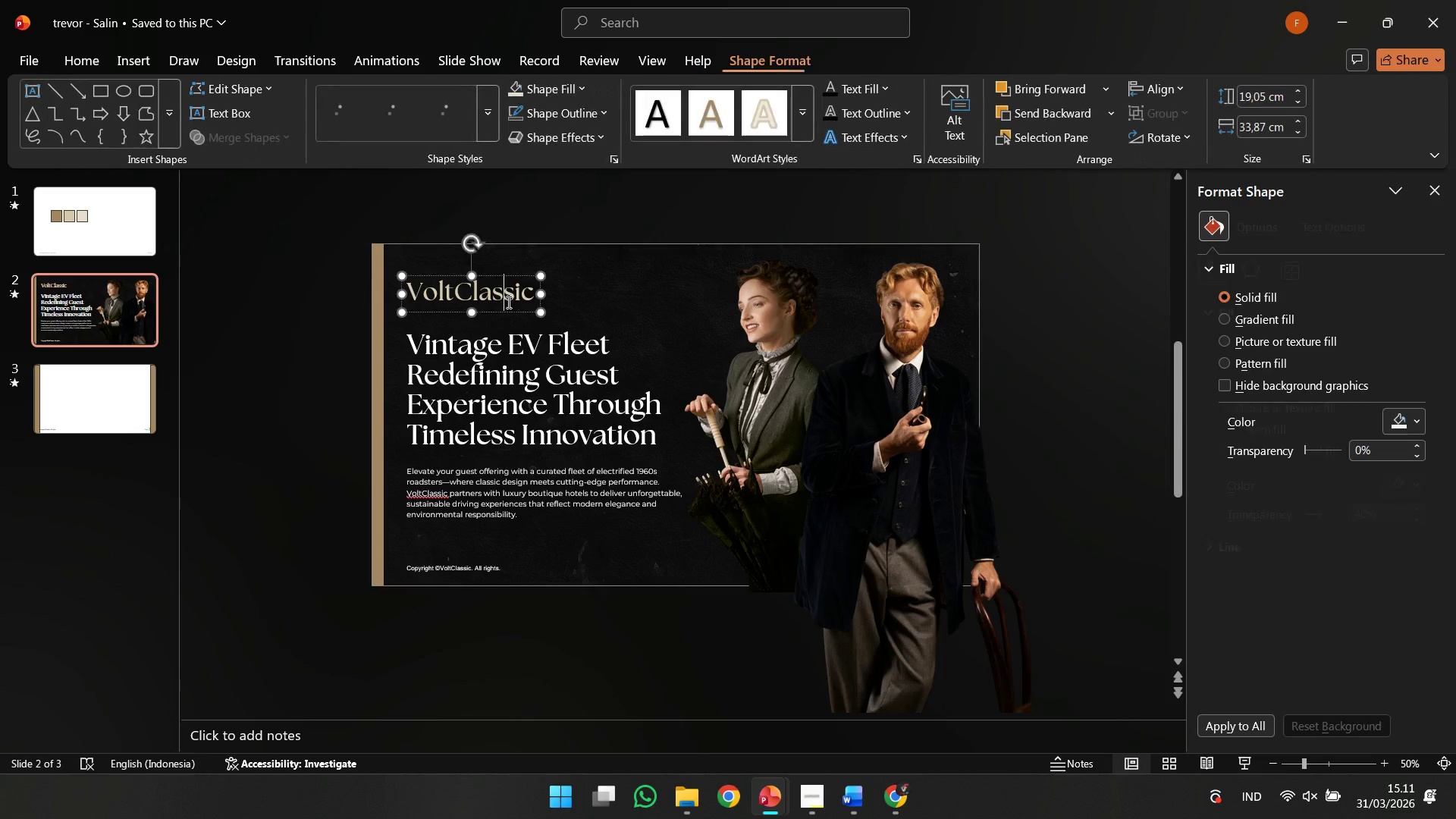 
triple_click([507, 302])
 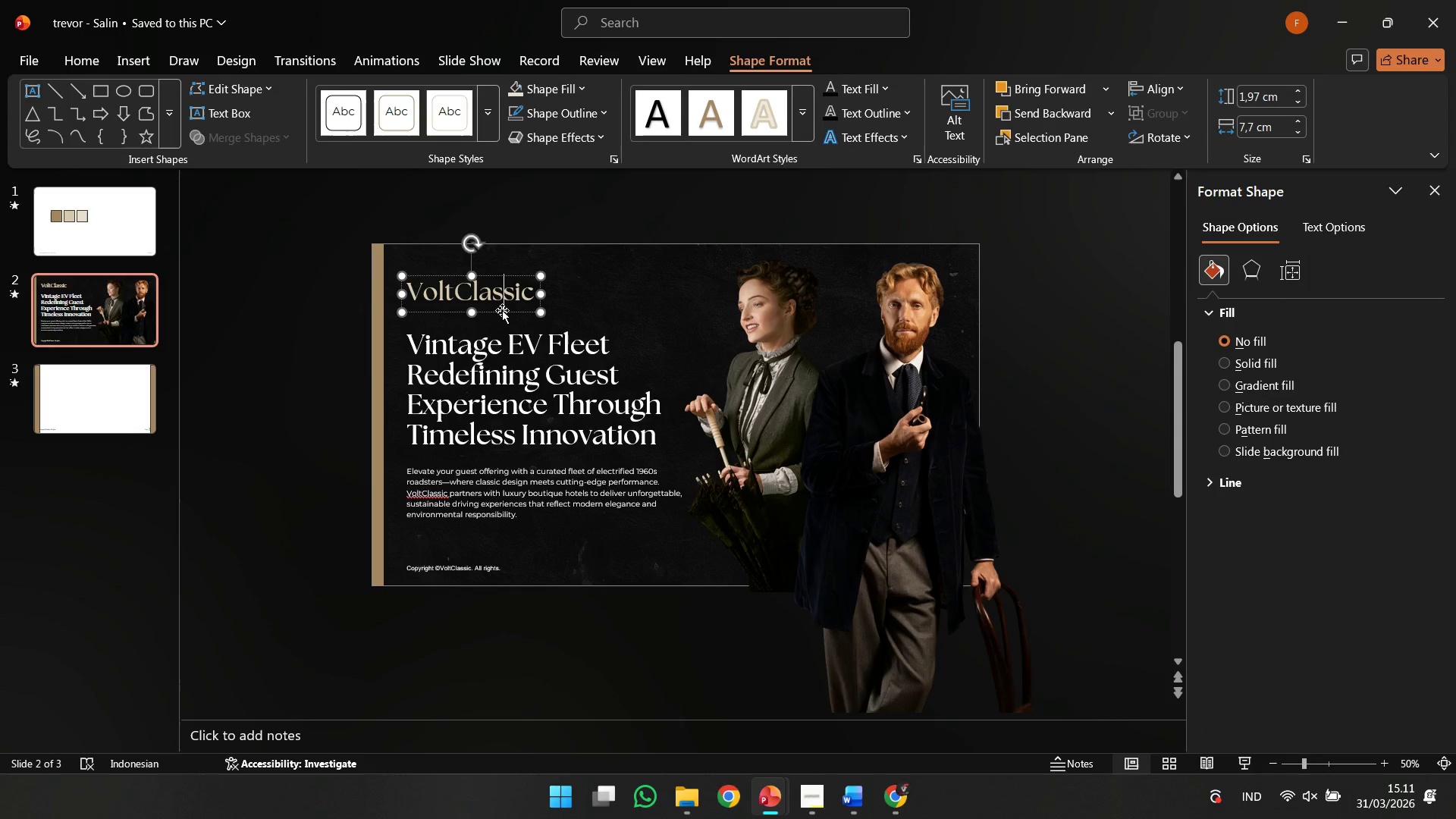 
left_click([502, 310])
 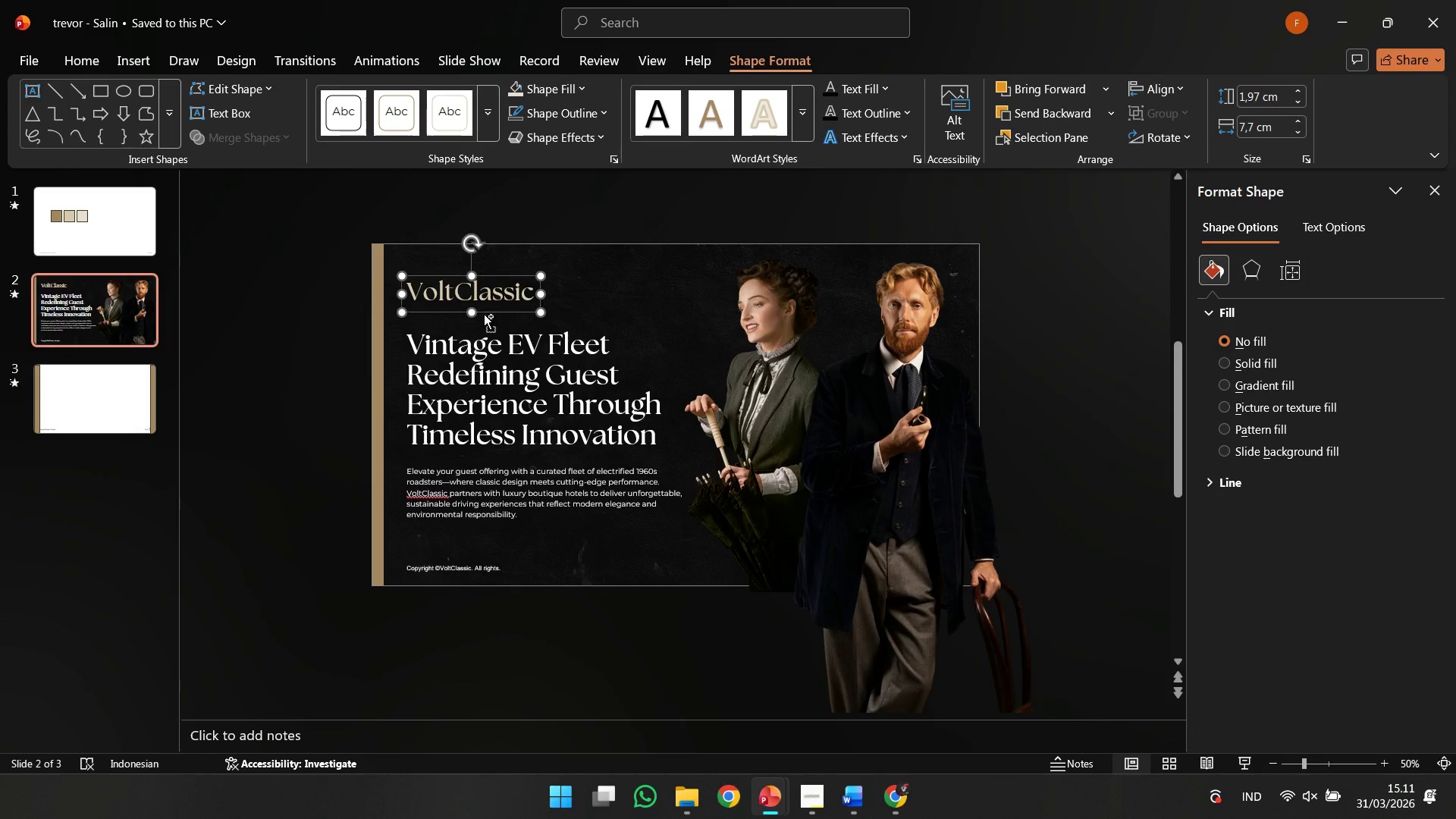 
key(Control+ControlLeft)
 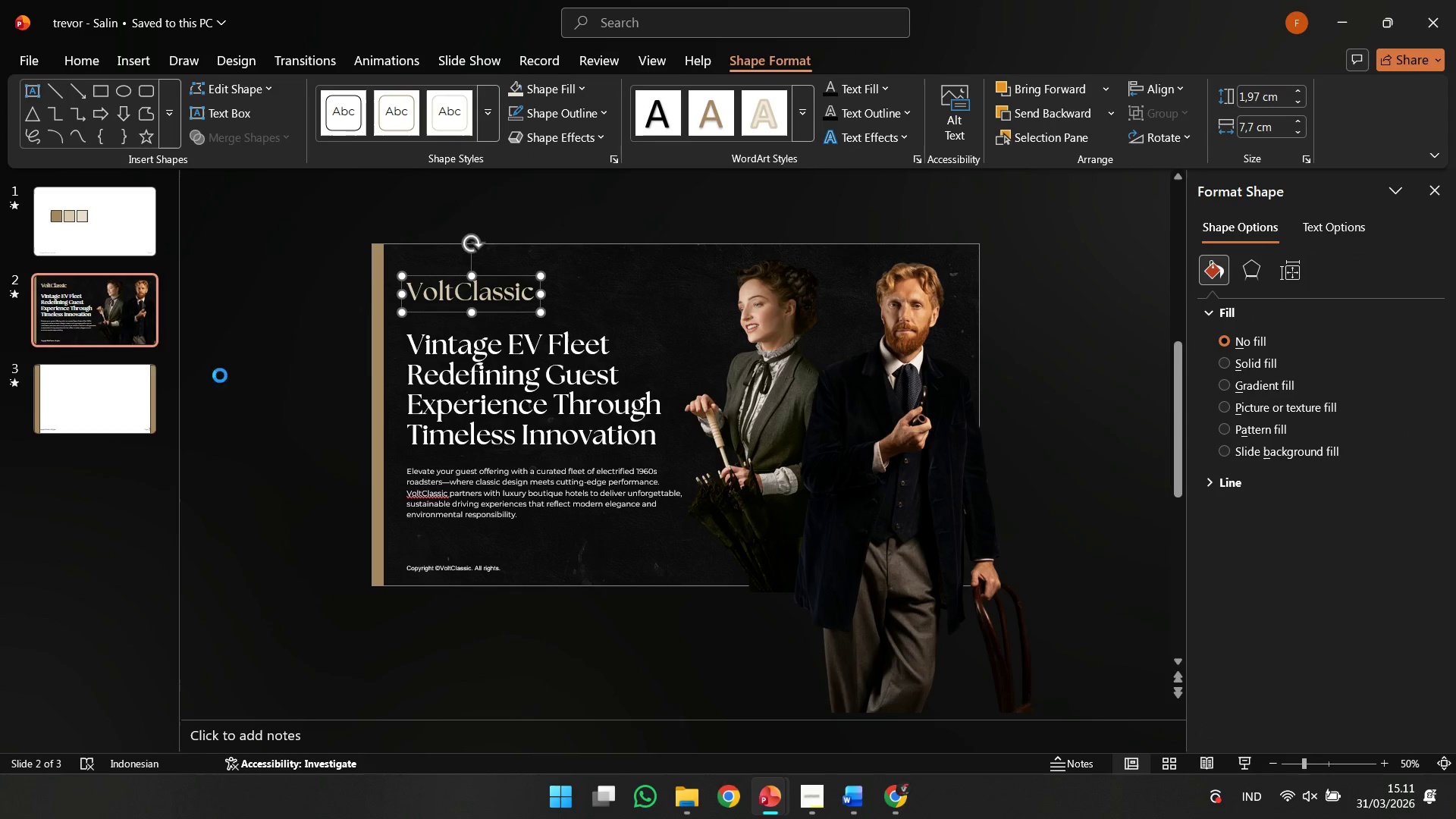 
key(Control+C)
 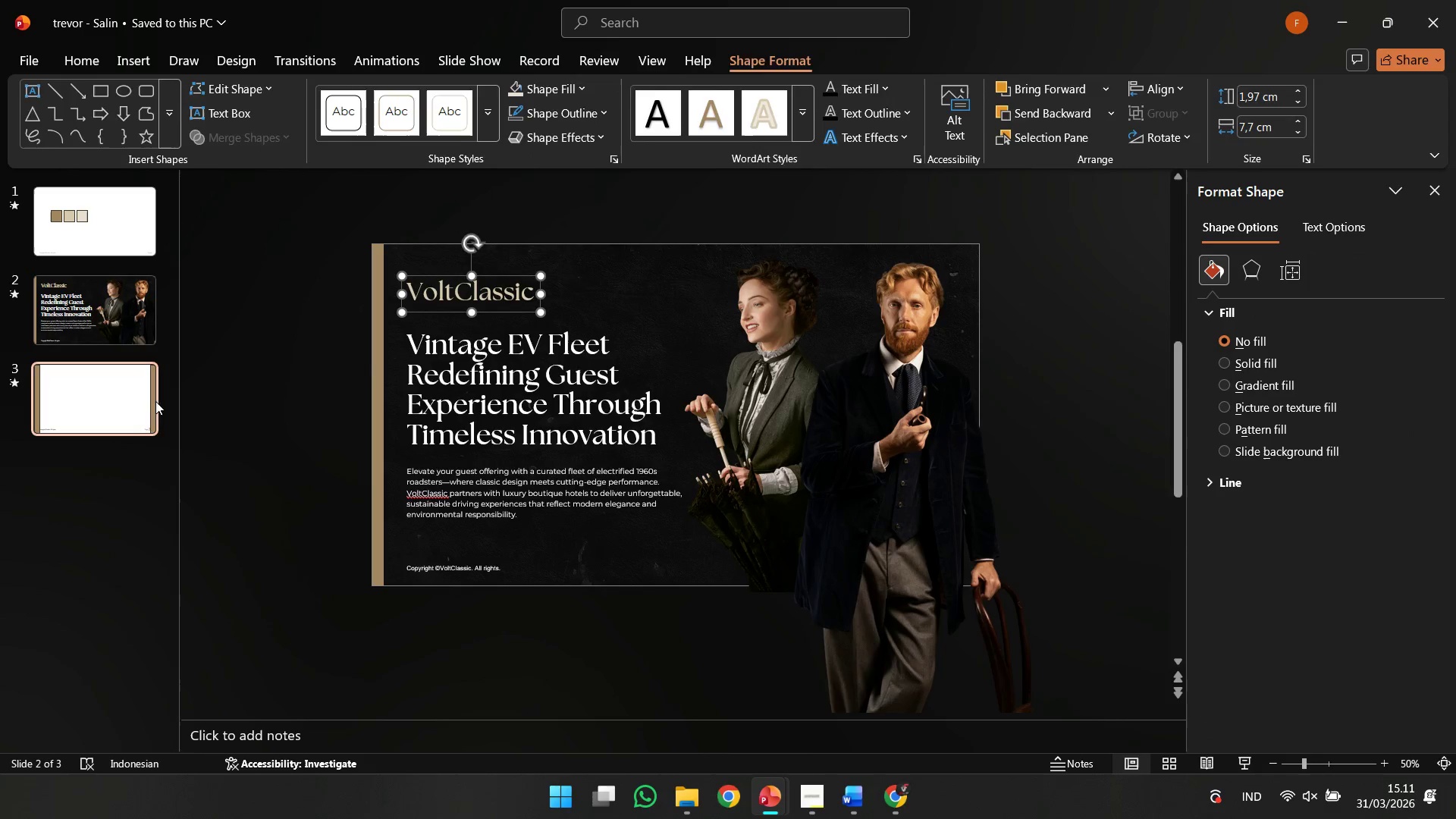 
key(Control+V)
 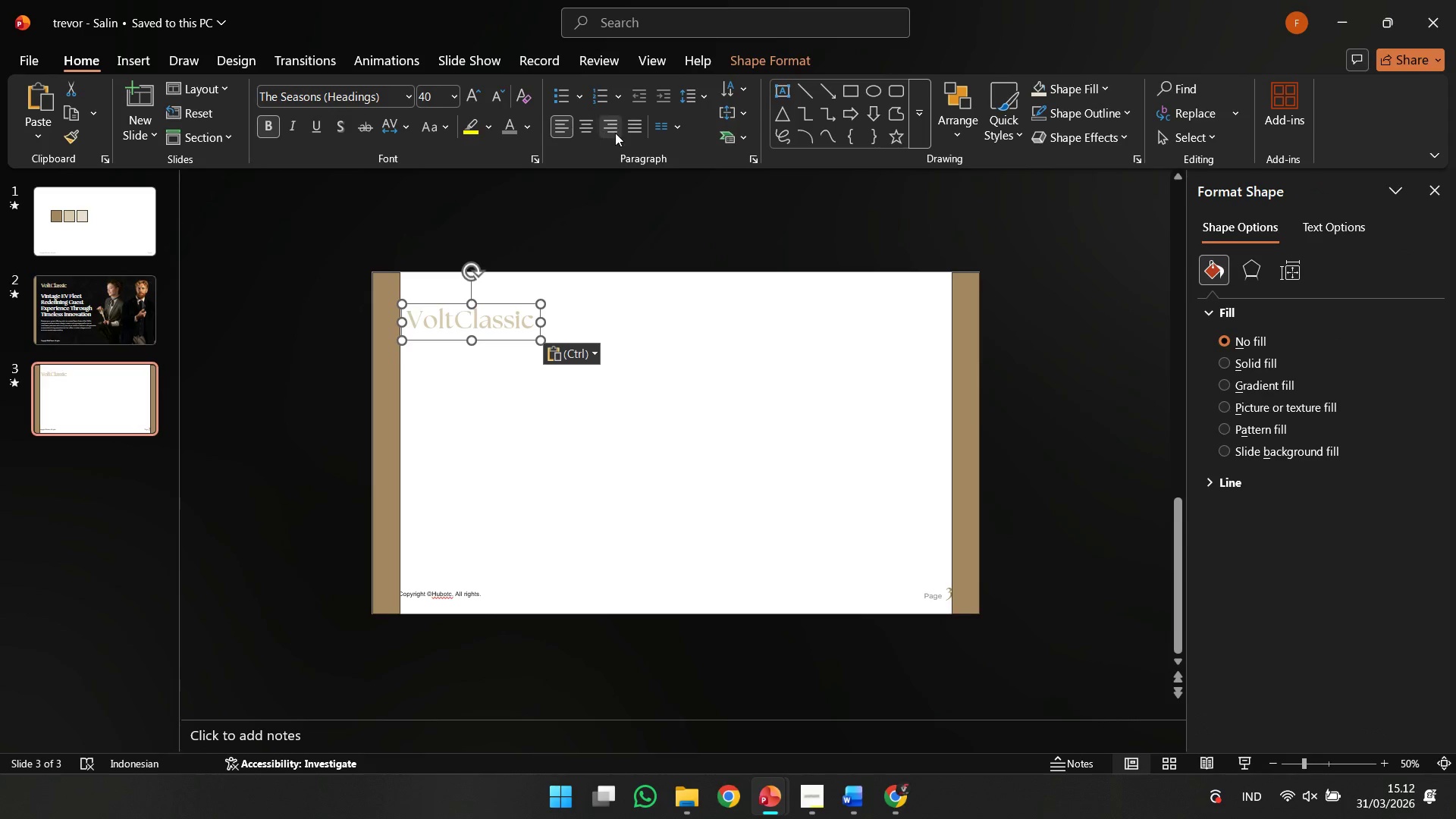 
left_click([592, 130])
 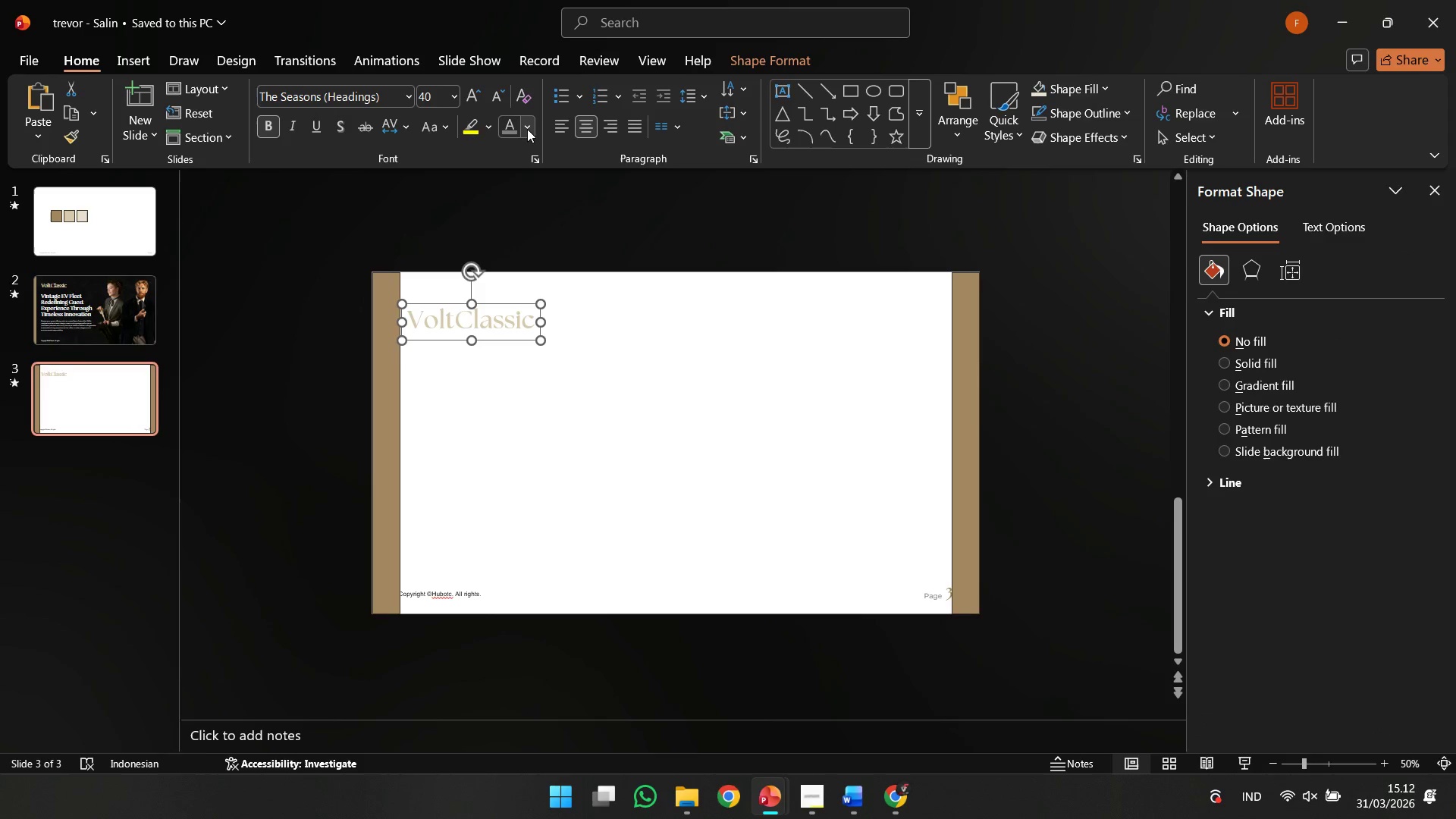 
left_click([527, 129])
 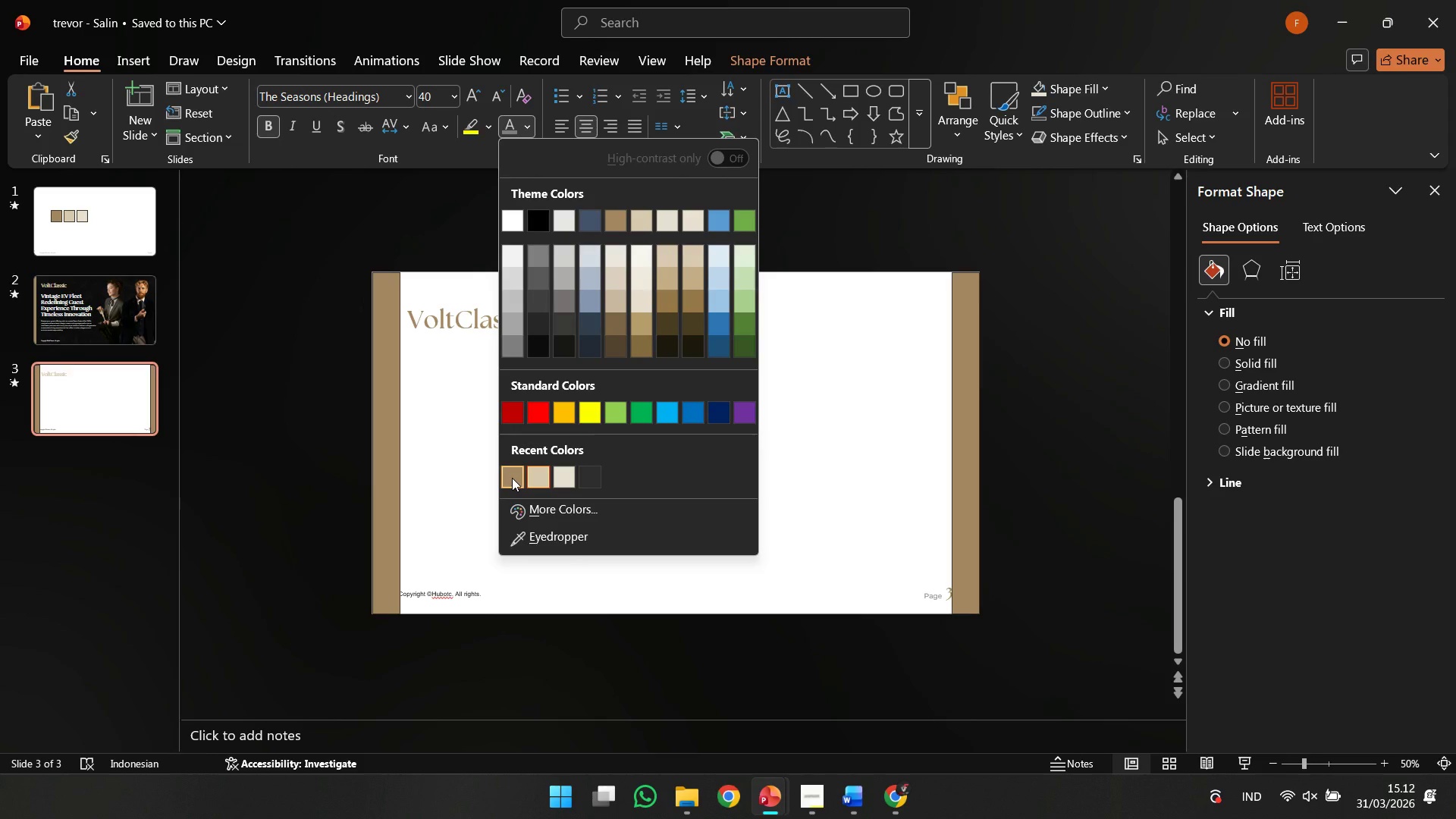 
left_click([512, 477])
 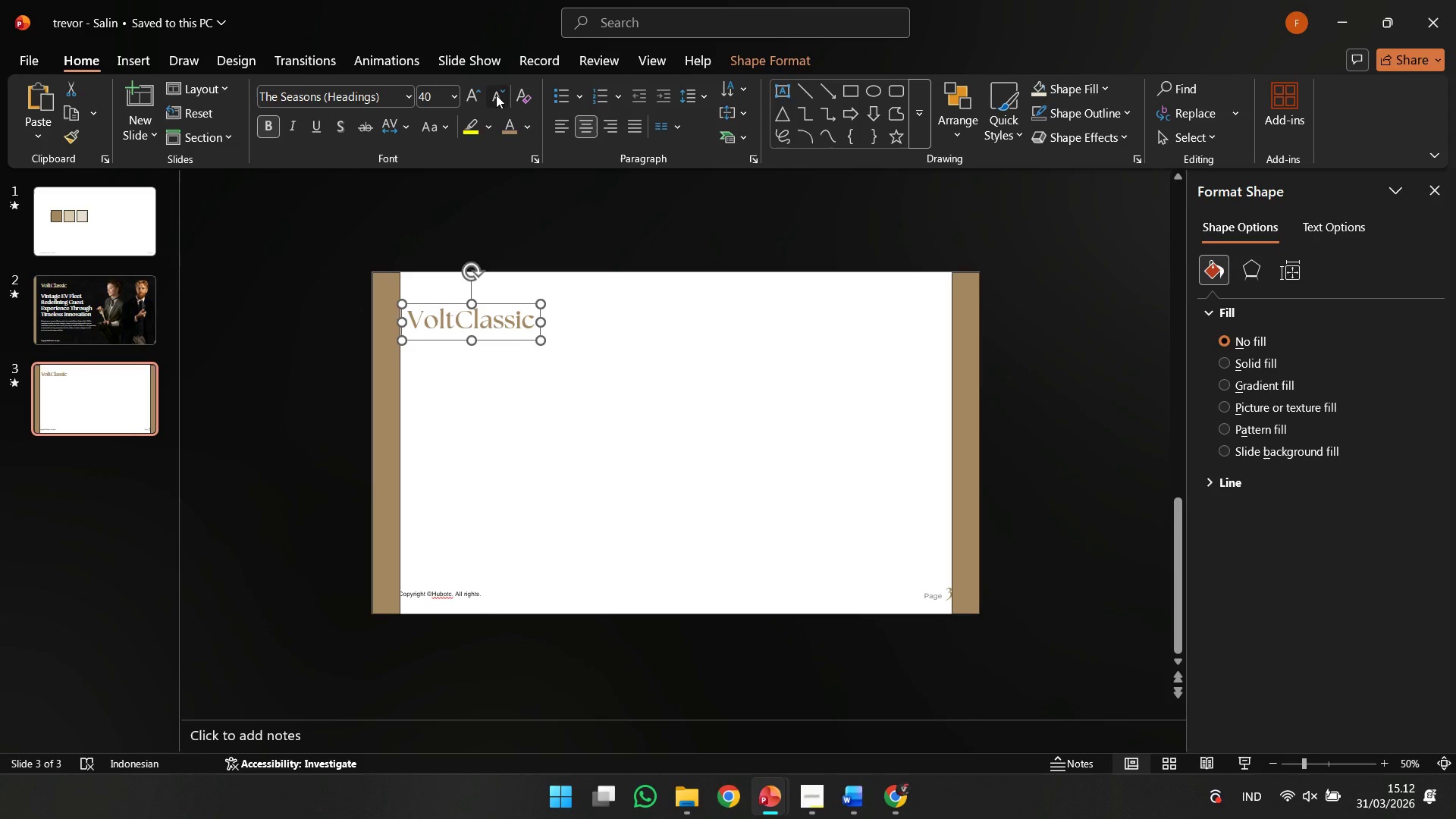 
double_click([496, 95])
 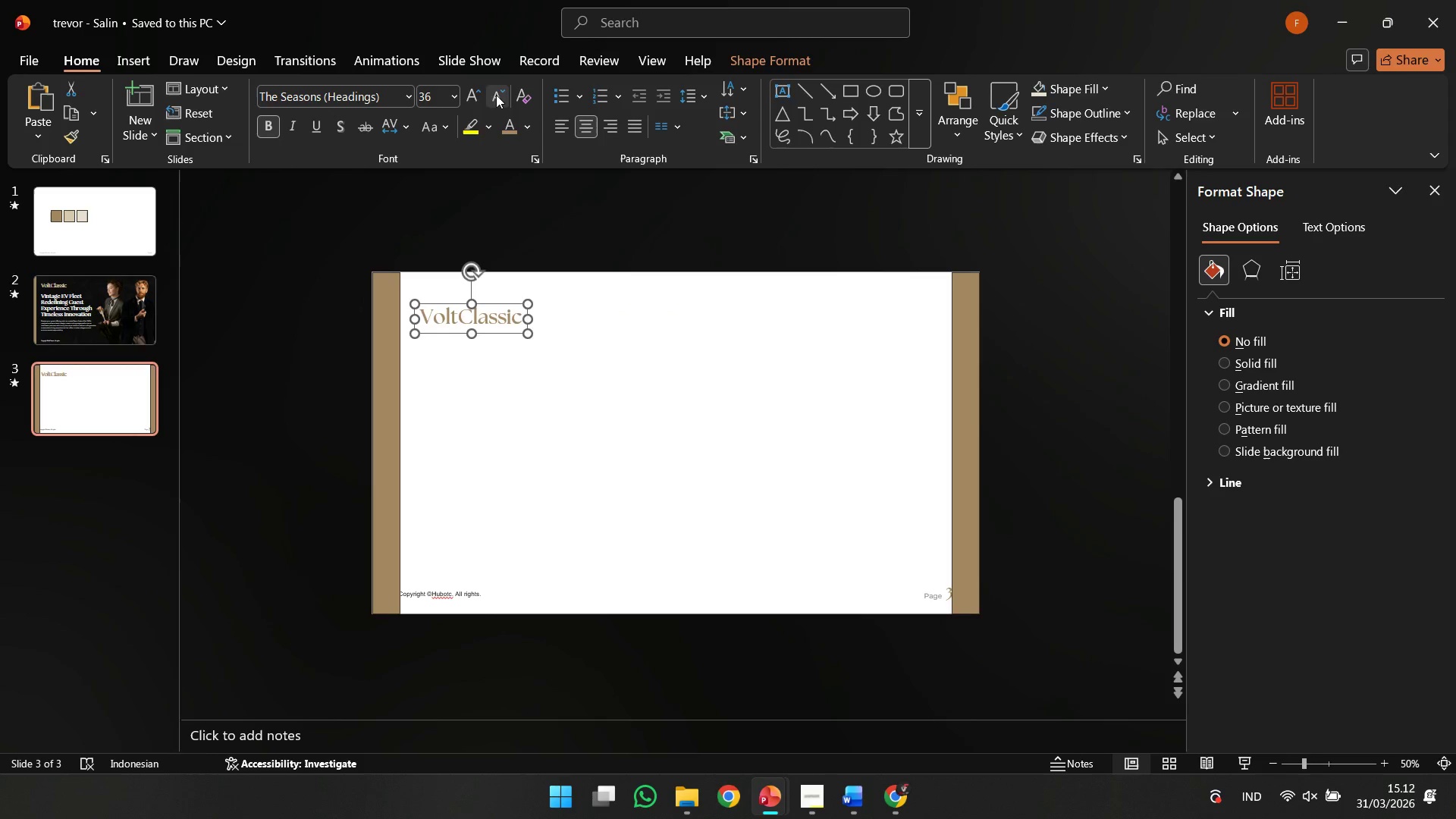 
triple_click([496, 95])
 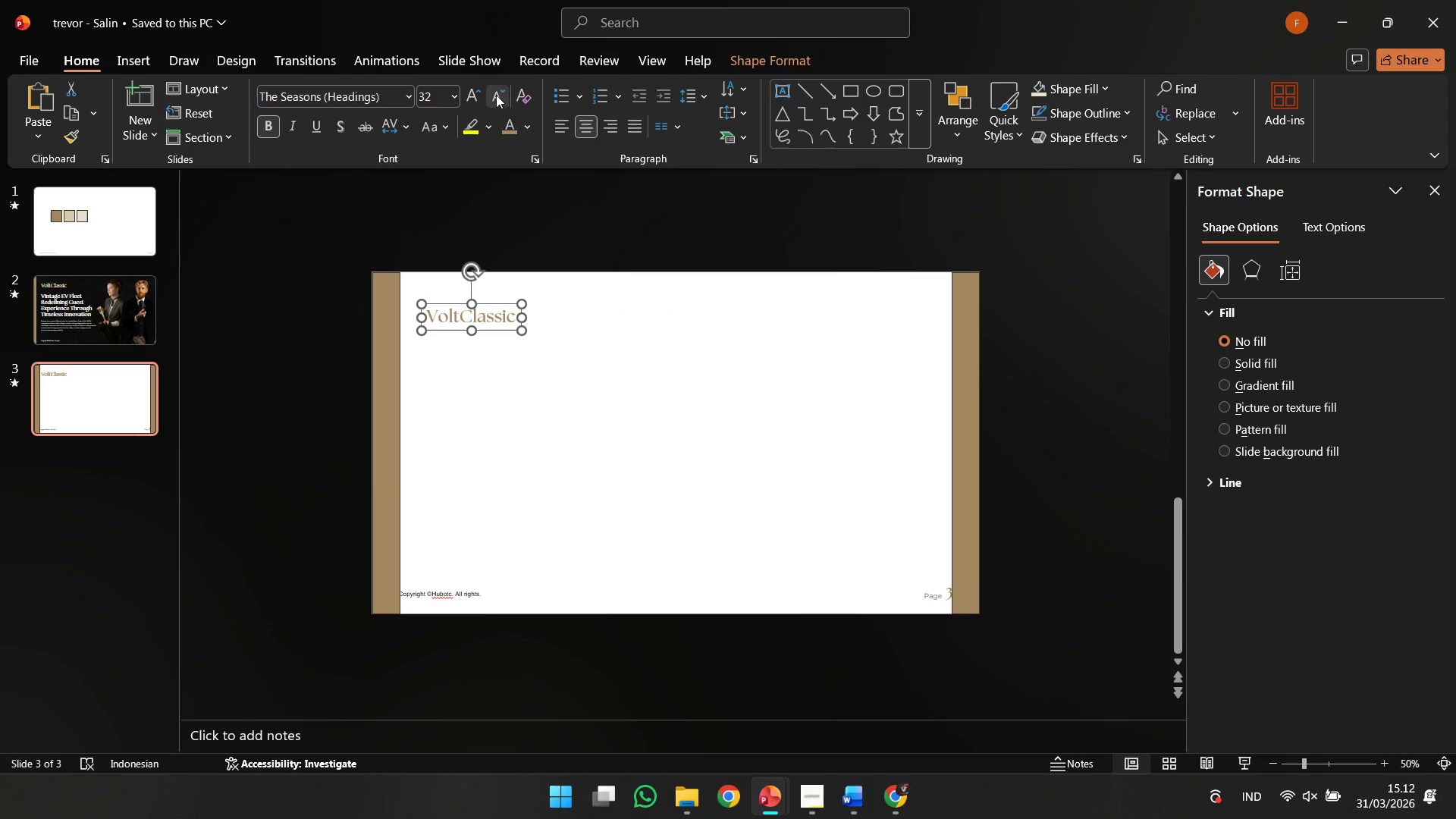 
triple_click([496, 95])
 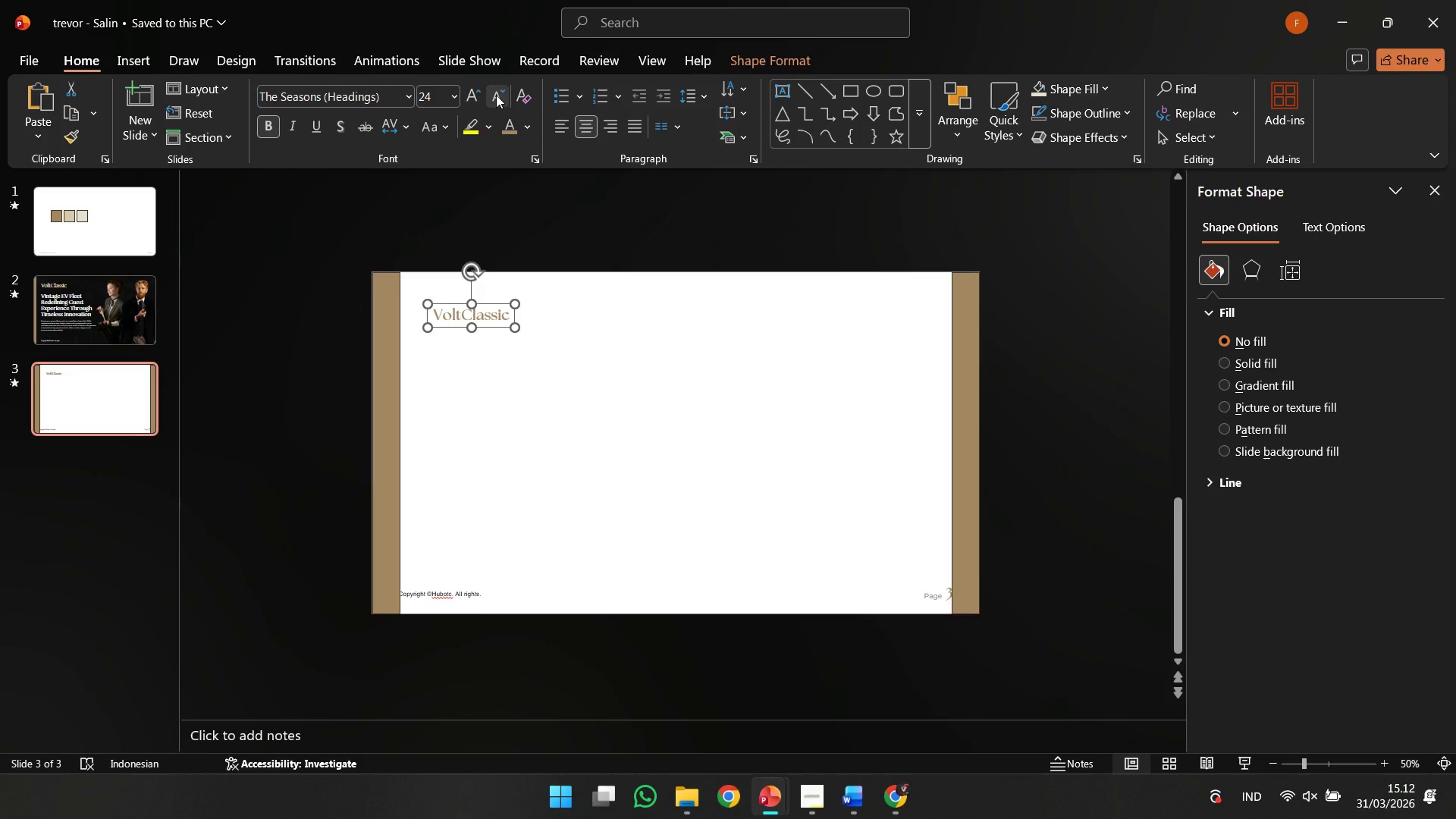 
left_click([496, 95])
 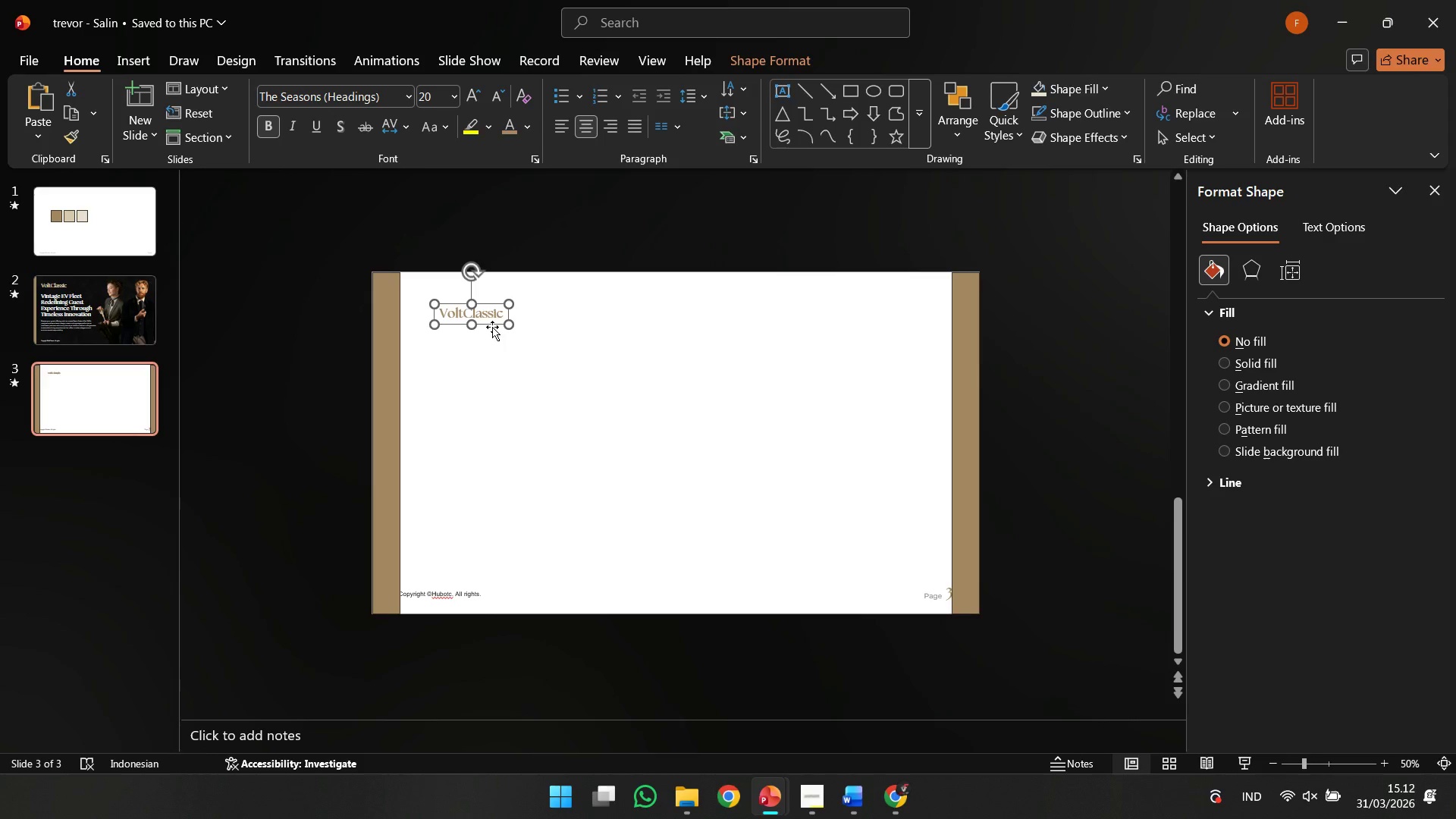 
hold_key(key=ShiftLeft, duration=3.19)
left_click_drag(start_coordinate=[491, 326], to_coordinate=[937, 366])
 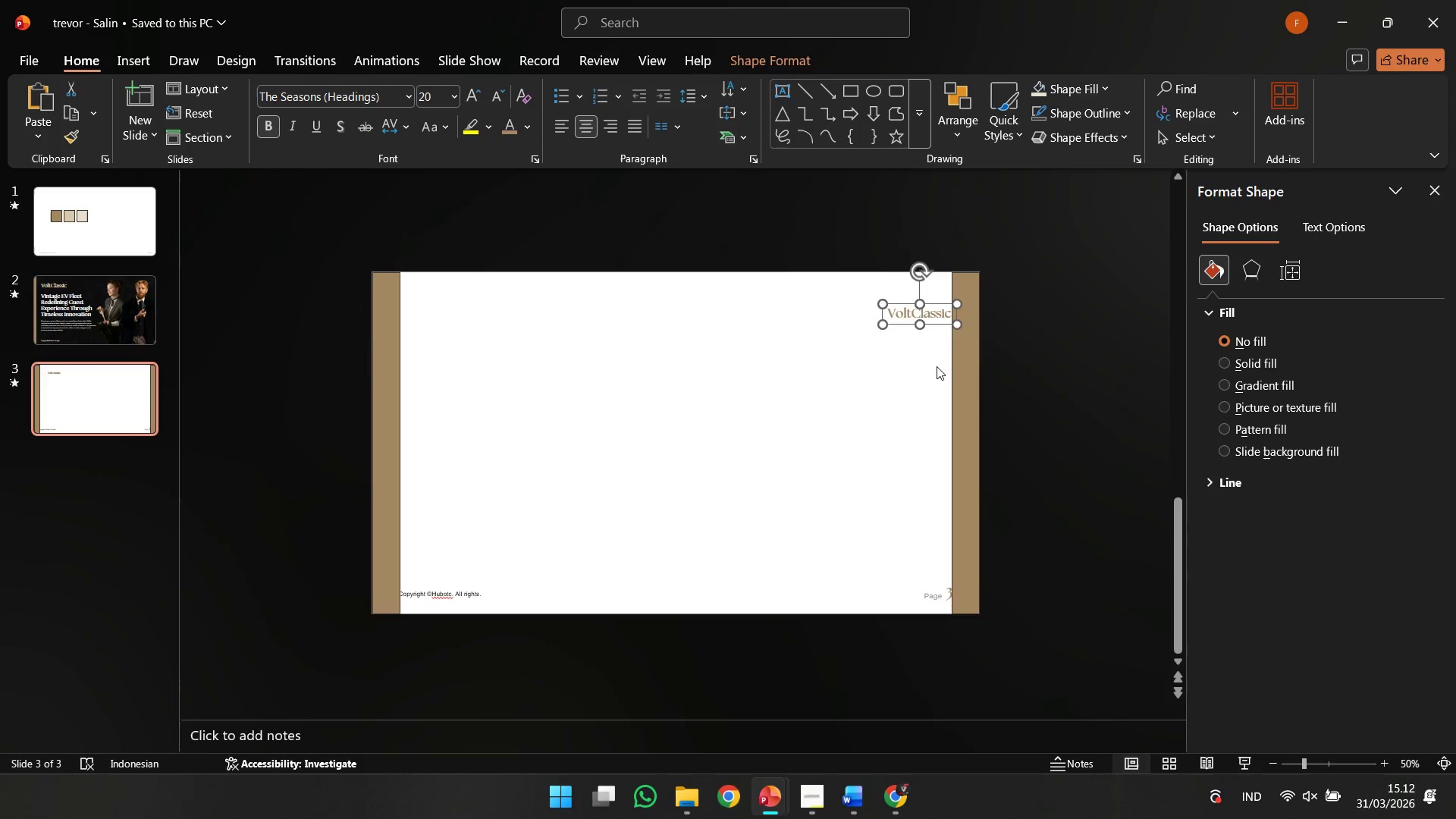 
hold_key(key=ControlLeft, duration=0.38)
scroll: coordinate [938, 349], scroll_direction: up, amount: 4.0
 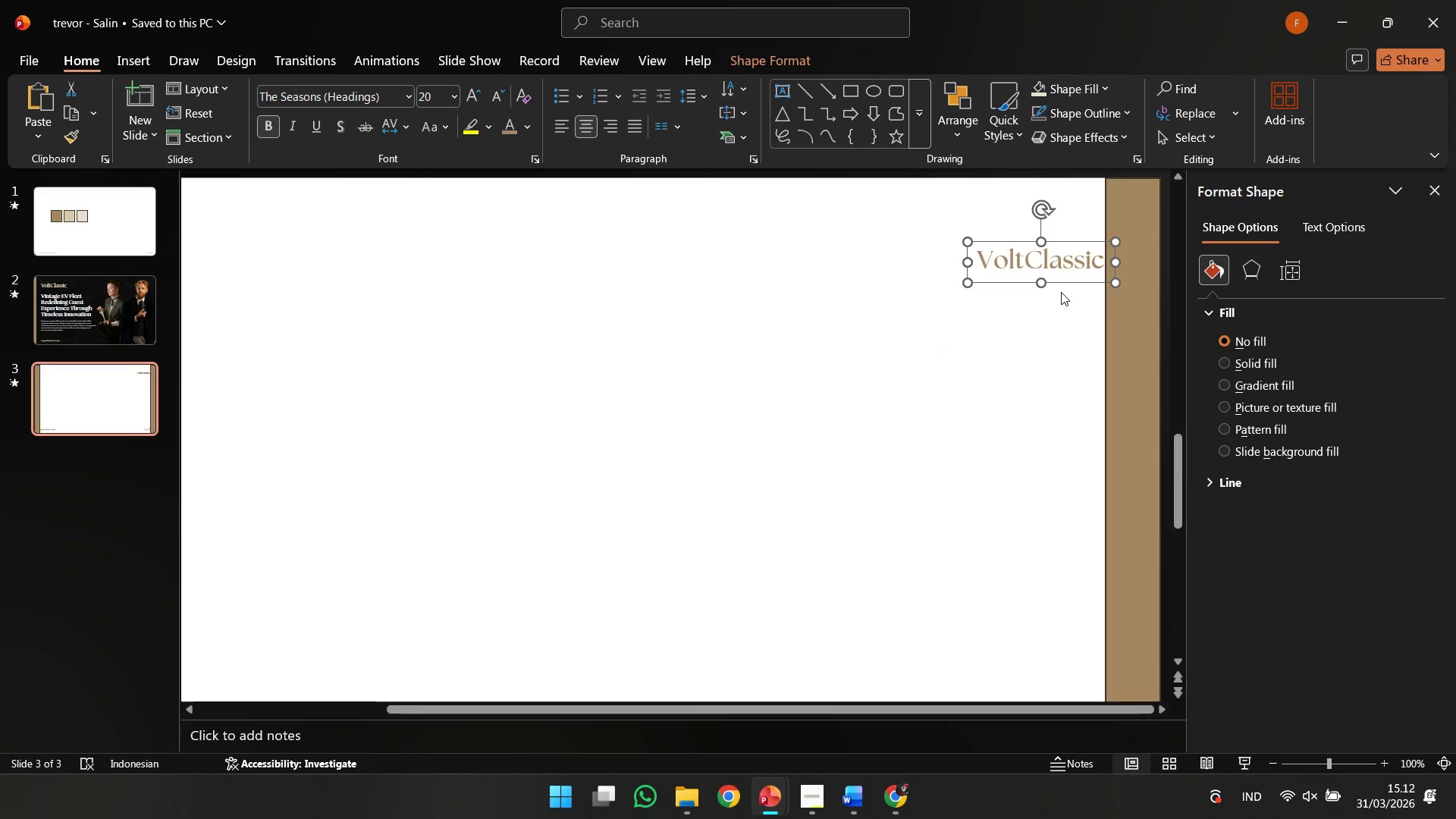 
hold_key(key=ShiftLeft, duration=2.42)
left_click_drag(start_coordinate=[1068, 285], to_coordinate=[1065, 243])
 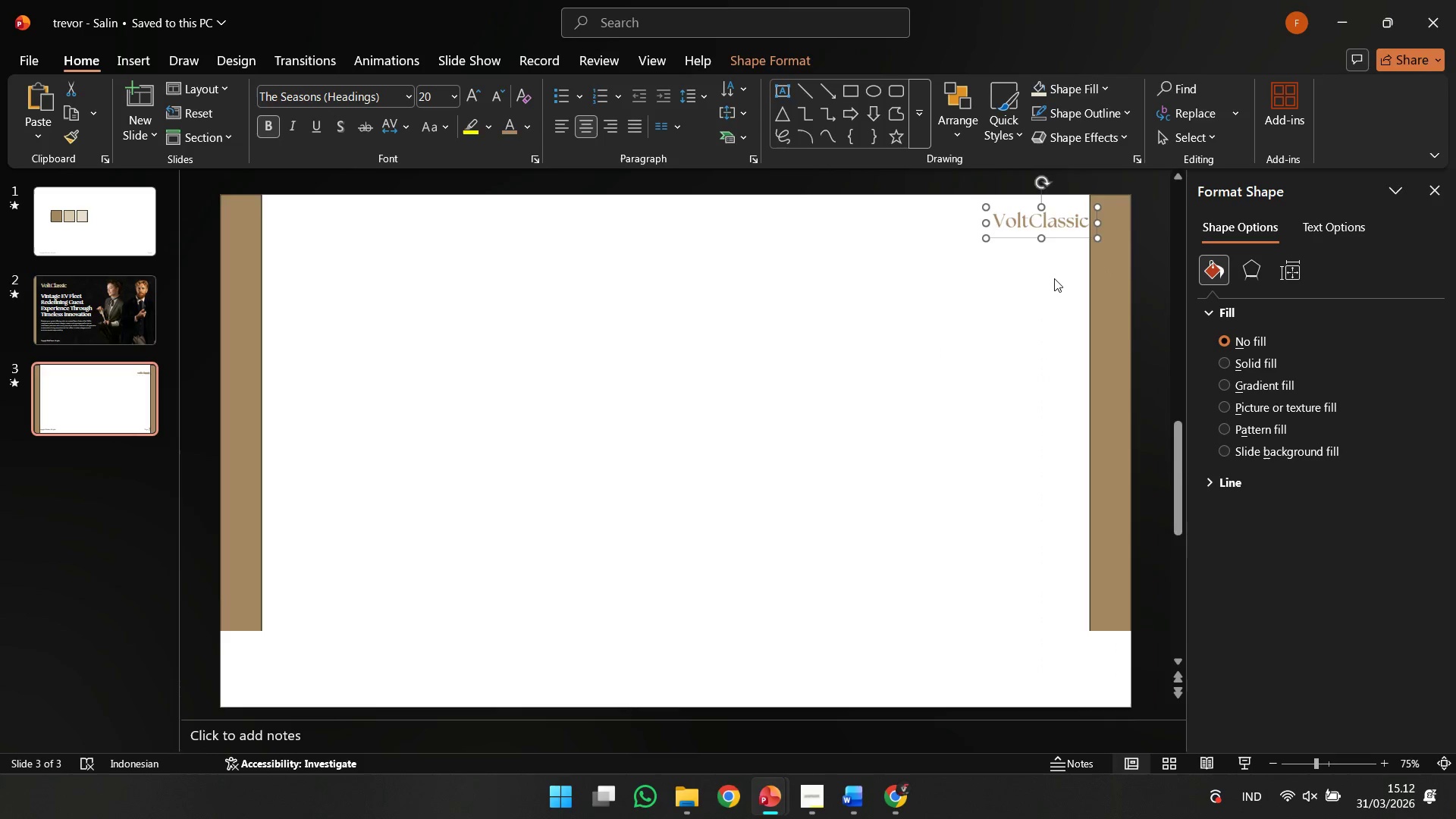 
hold_key(key=ControlLeft, duration=0.45)
scroll: coordinate [1054, 278], scroll_direction: down, amount: 4.0
 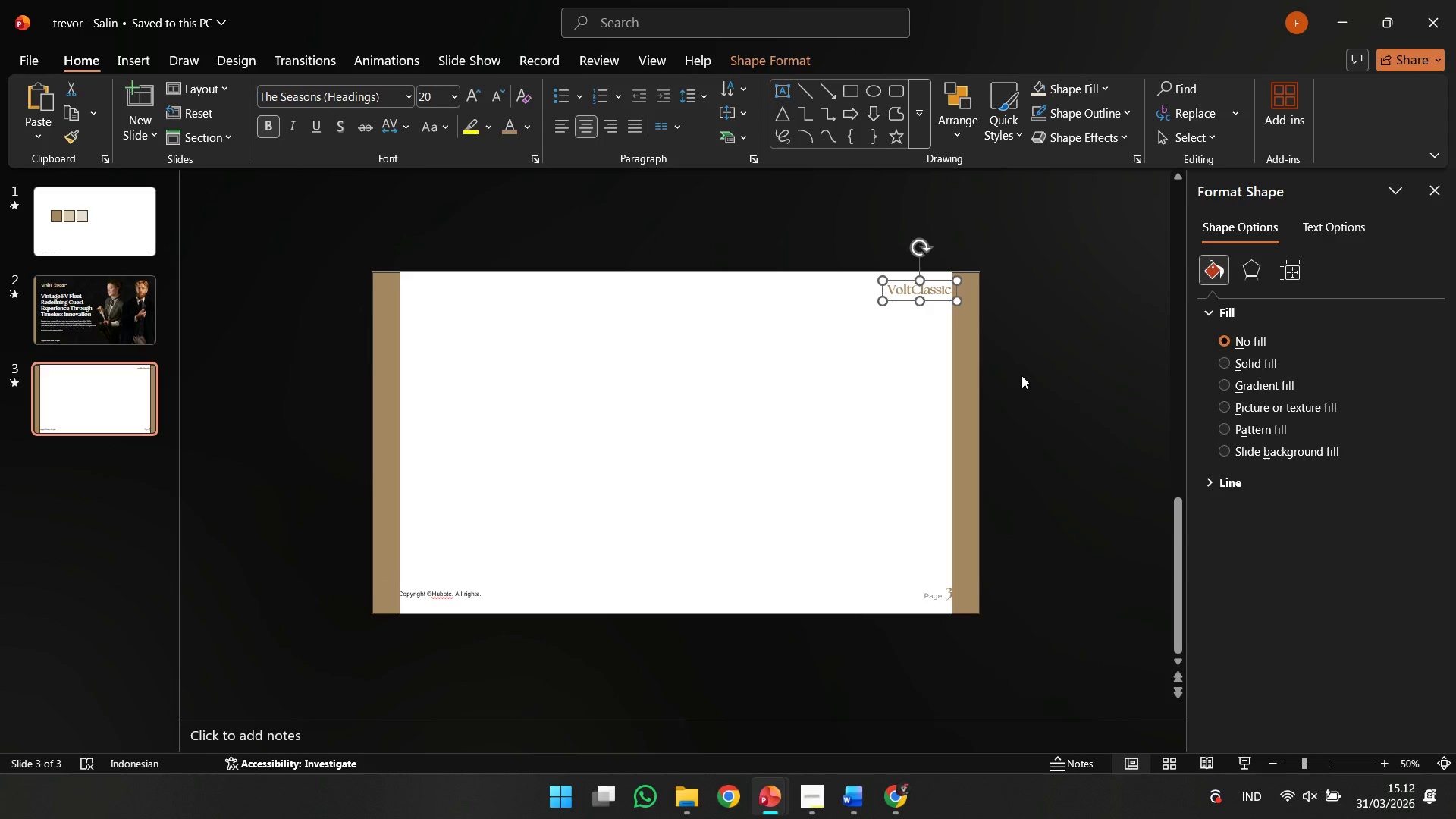 
key(ArrowDown)
 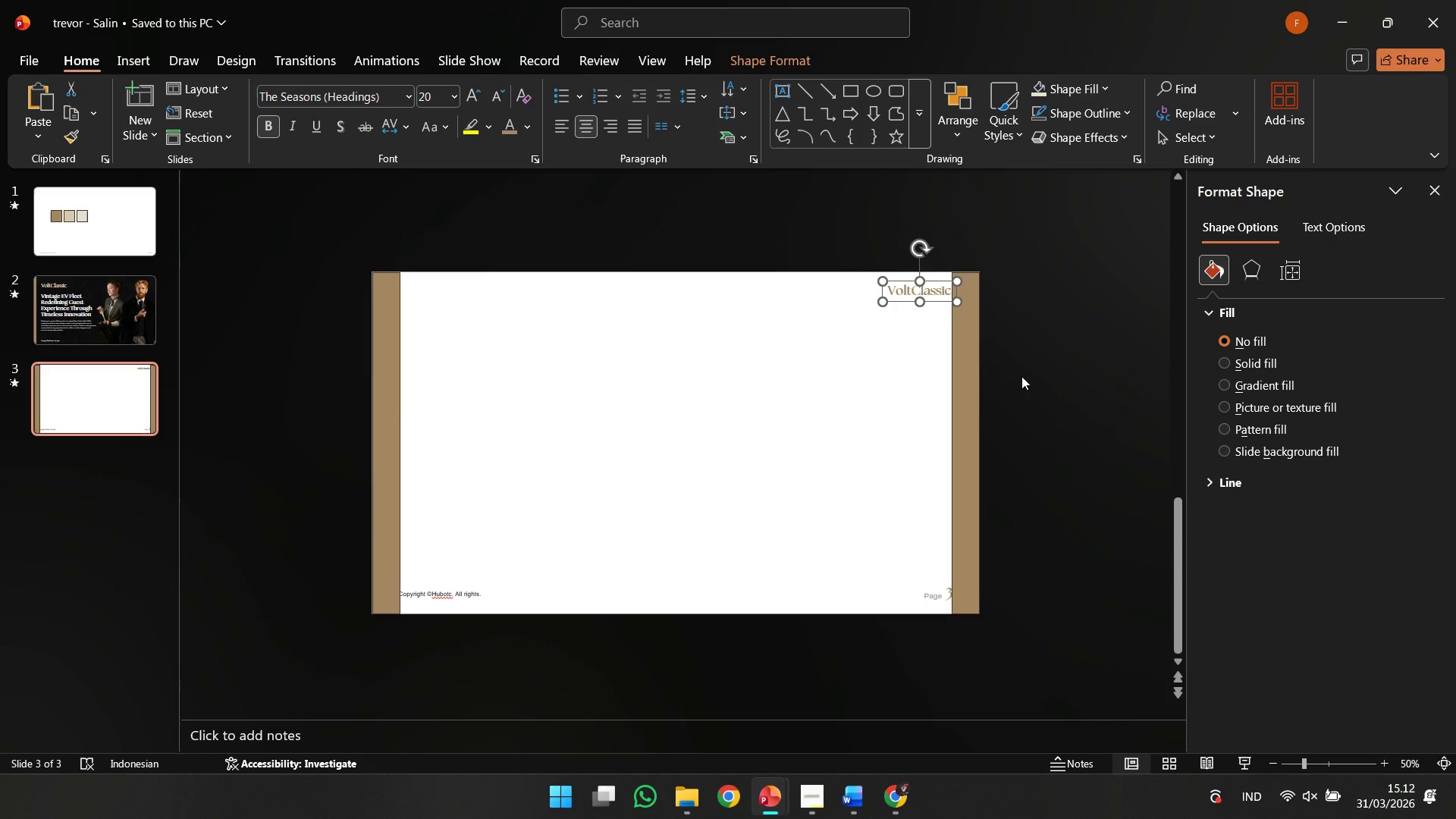 
key(ArrowDown)
 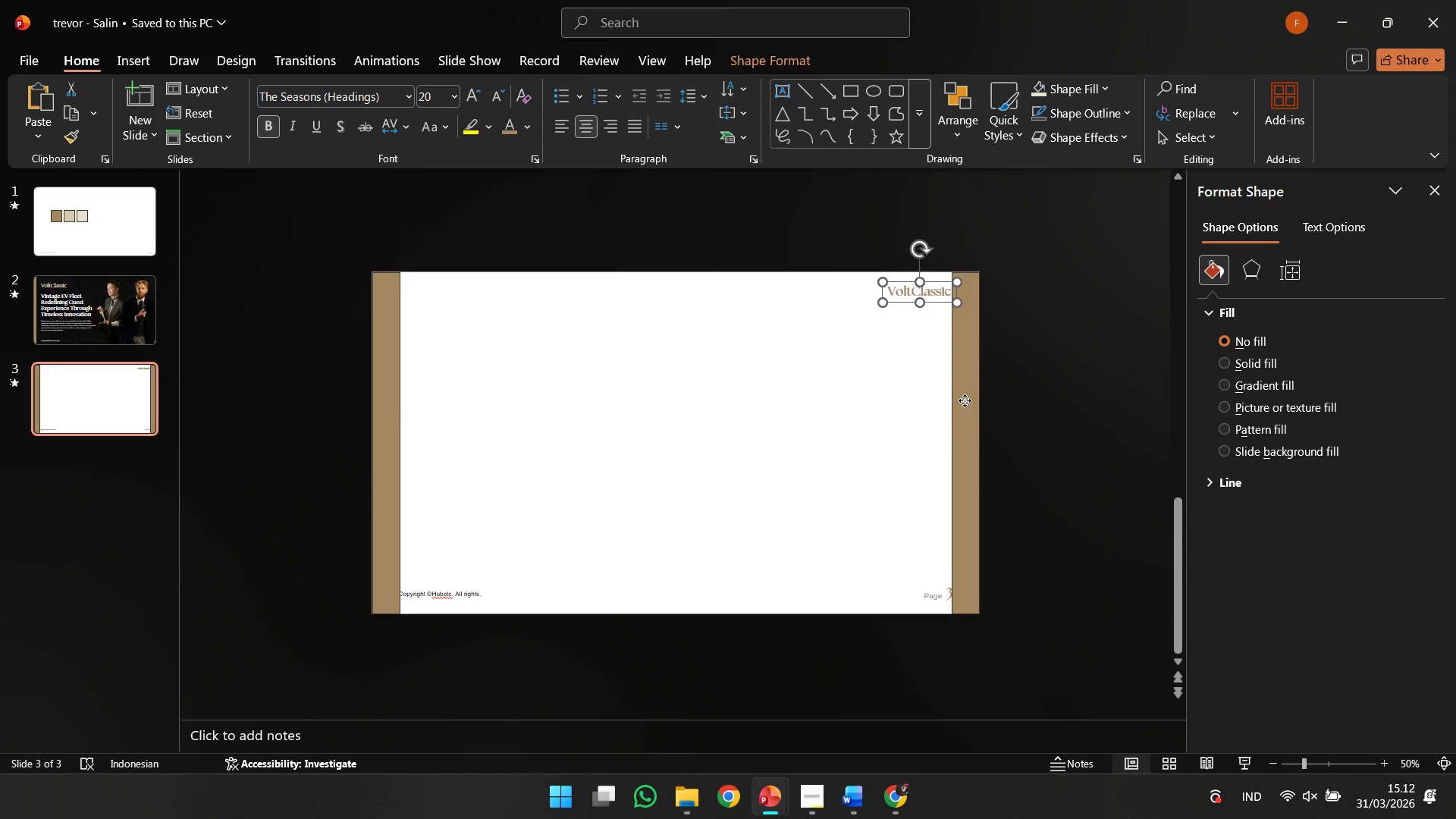 
left_click([965, 400])
 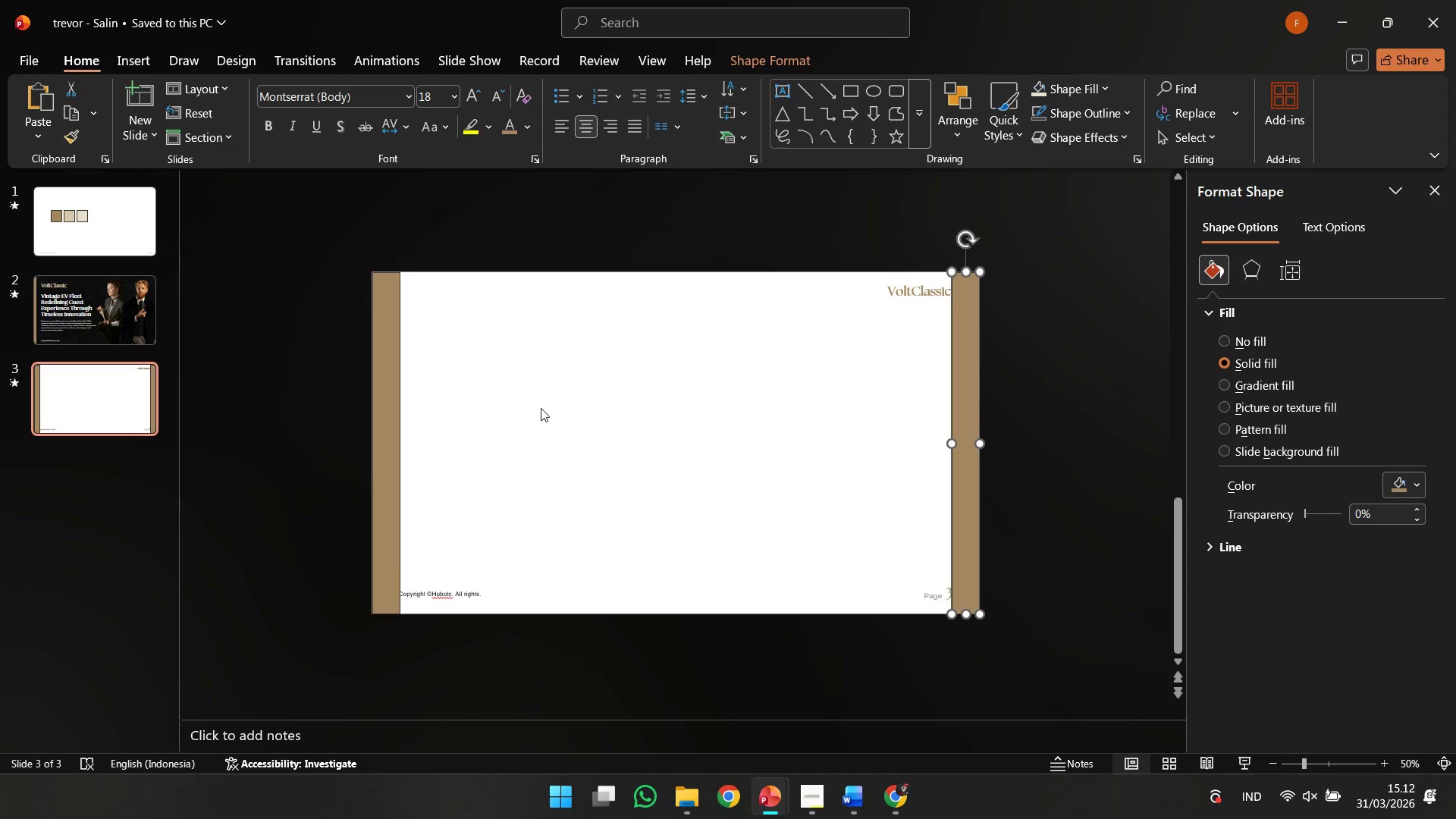 
hold_key(key=ShiftLeft, duration=0.8)
left_click([384, 436])
 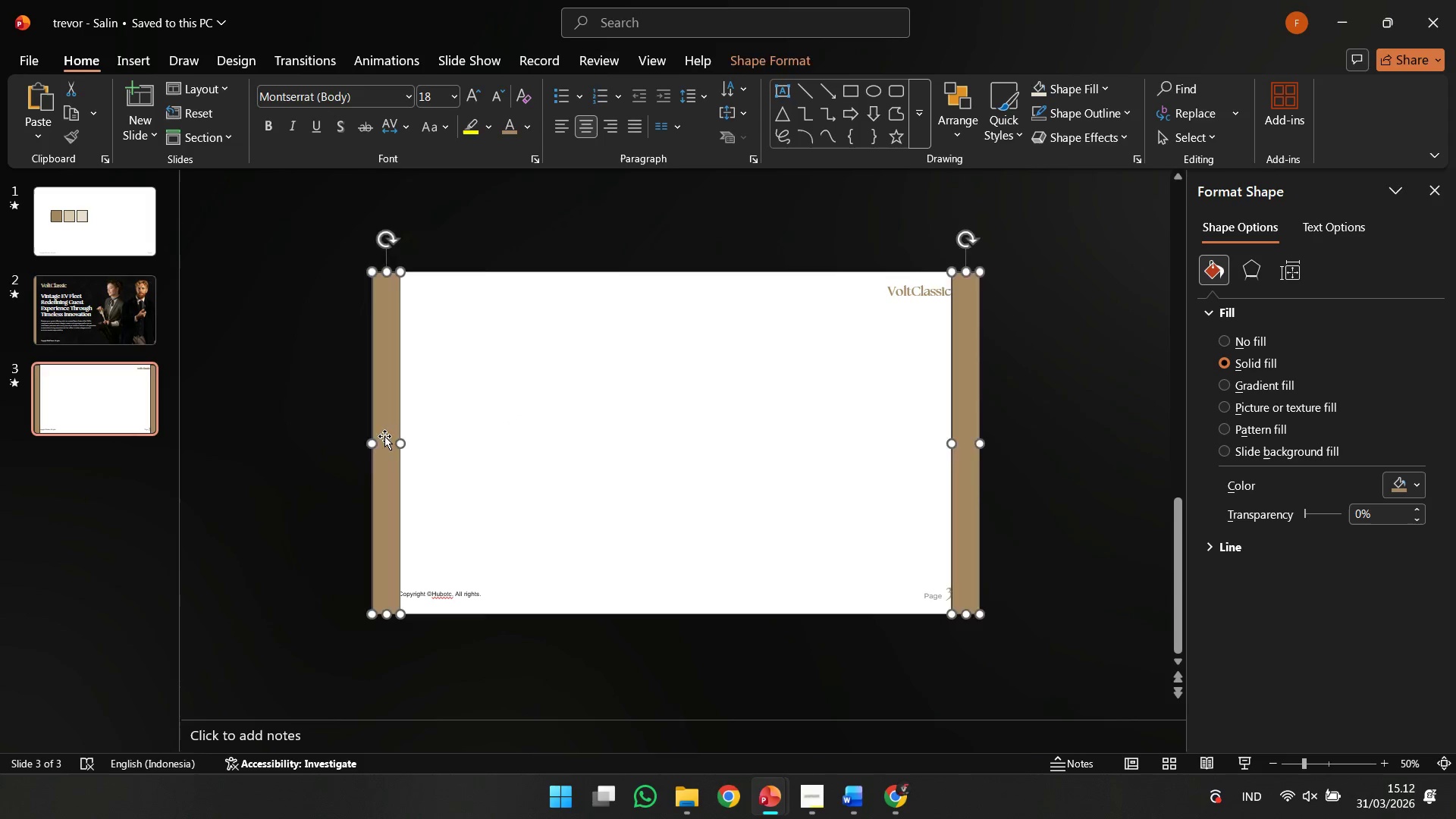 
key(Delete)
 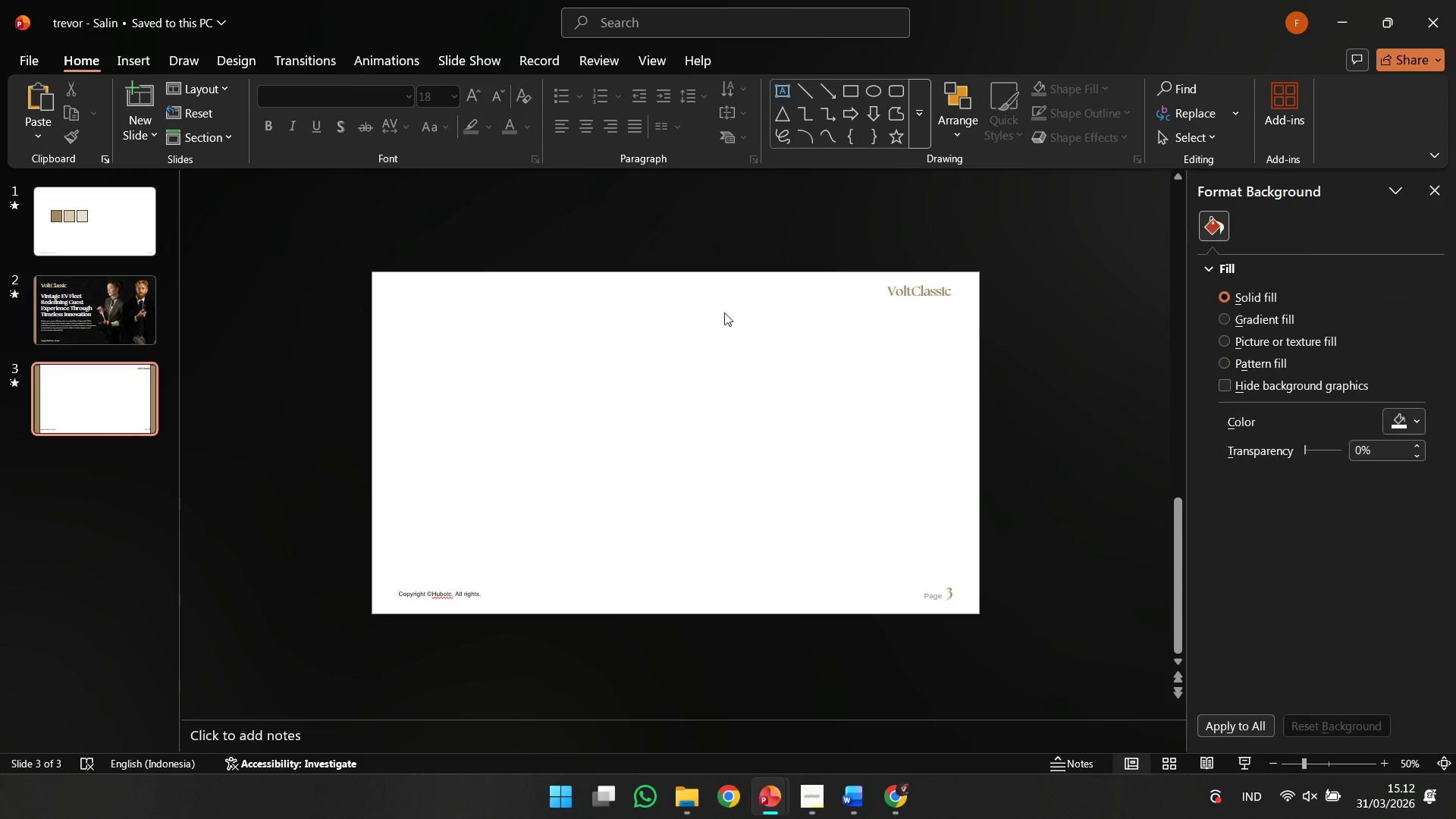 
key(Control+ControlLeft)
 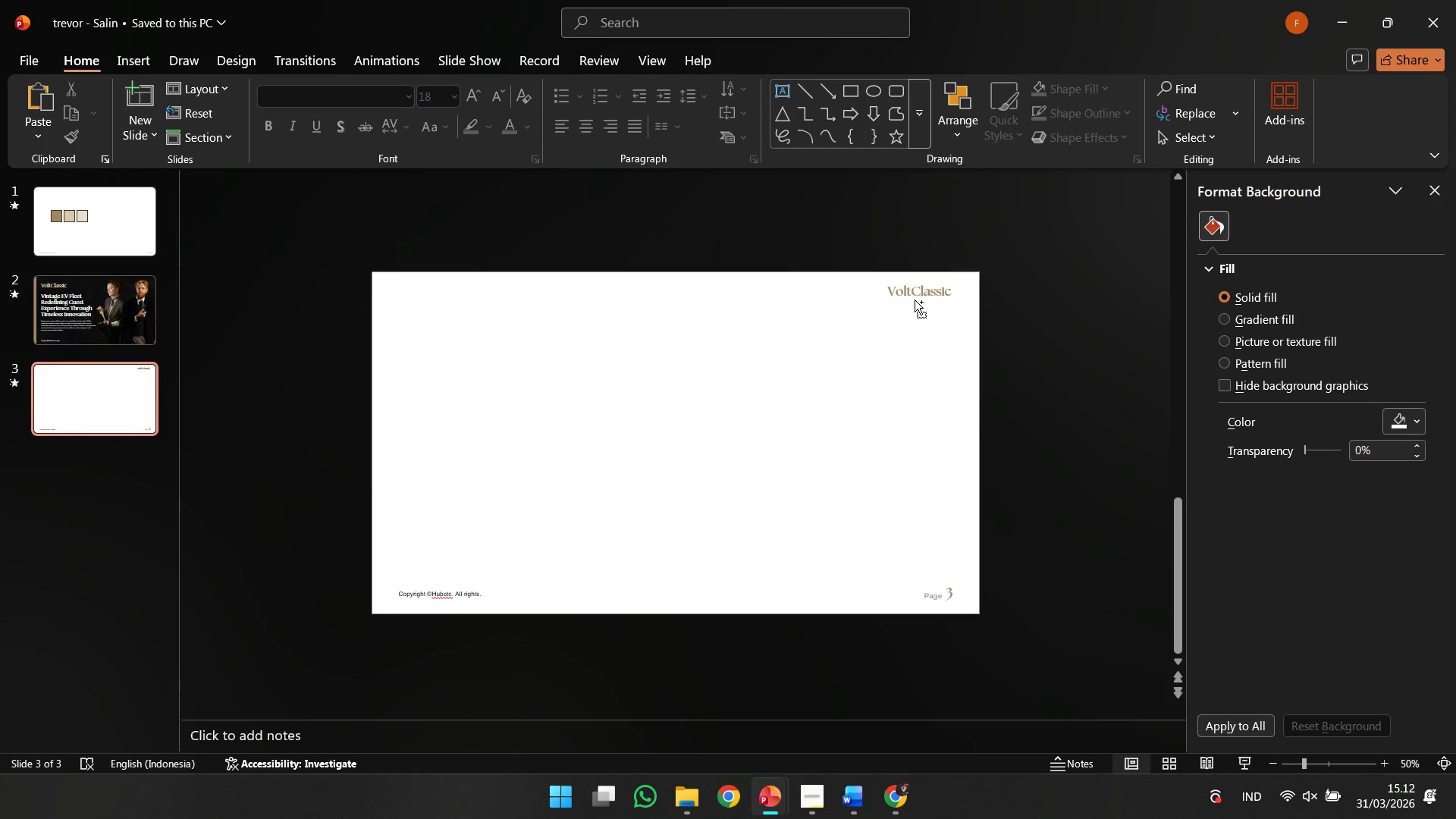 
key(Control+Z)
 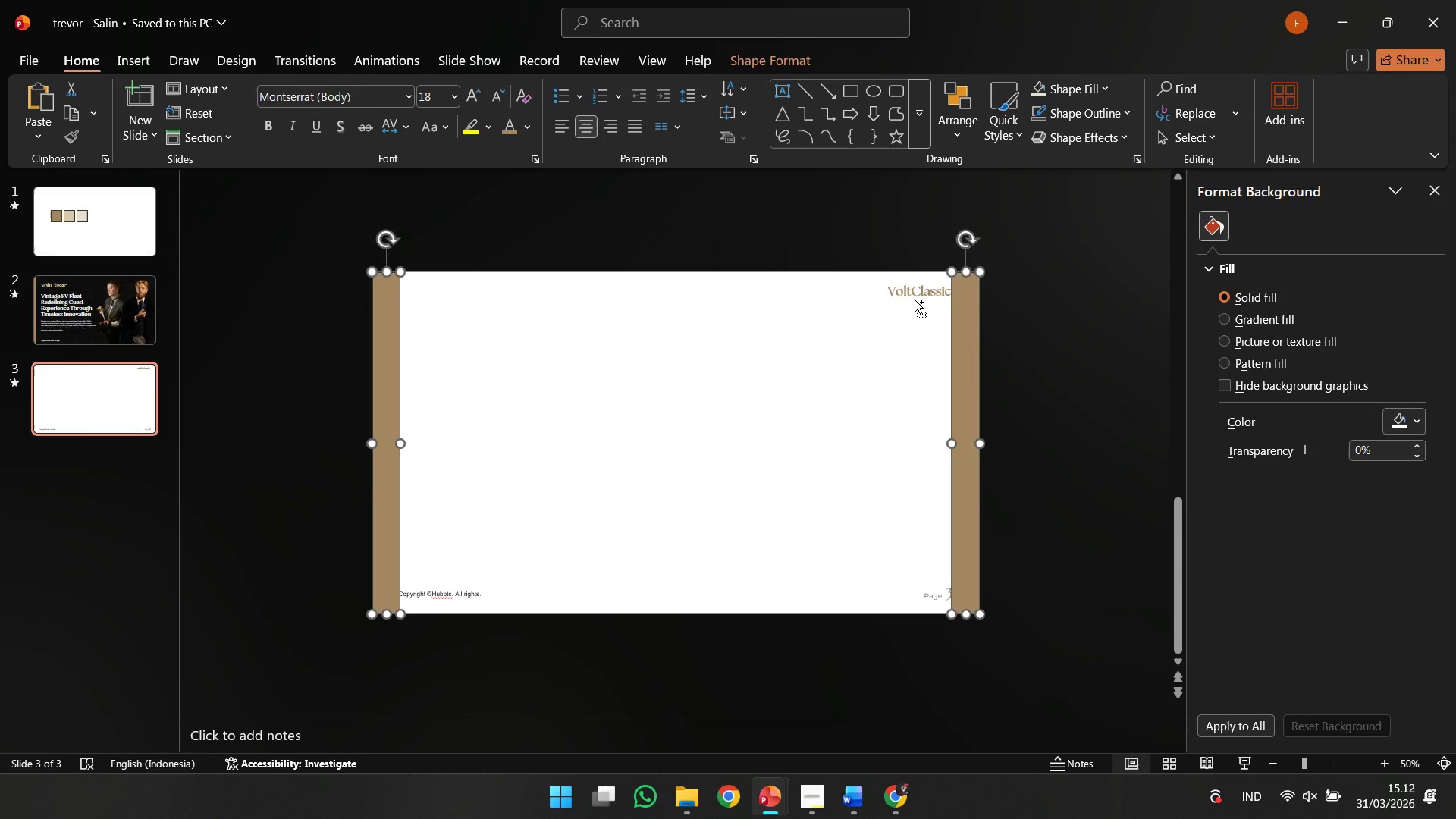 
left_click([915, 300])
 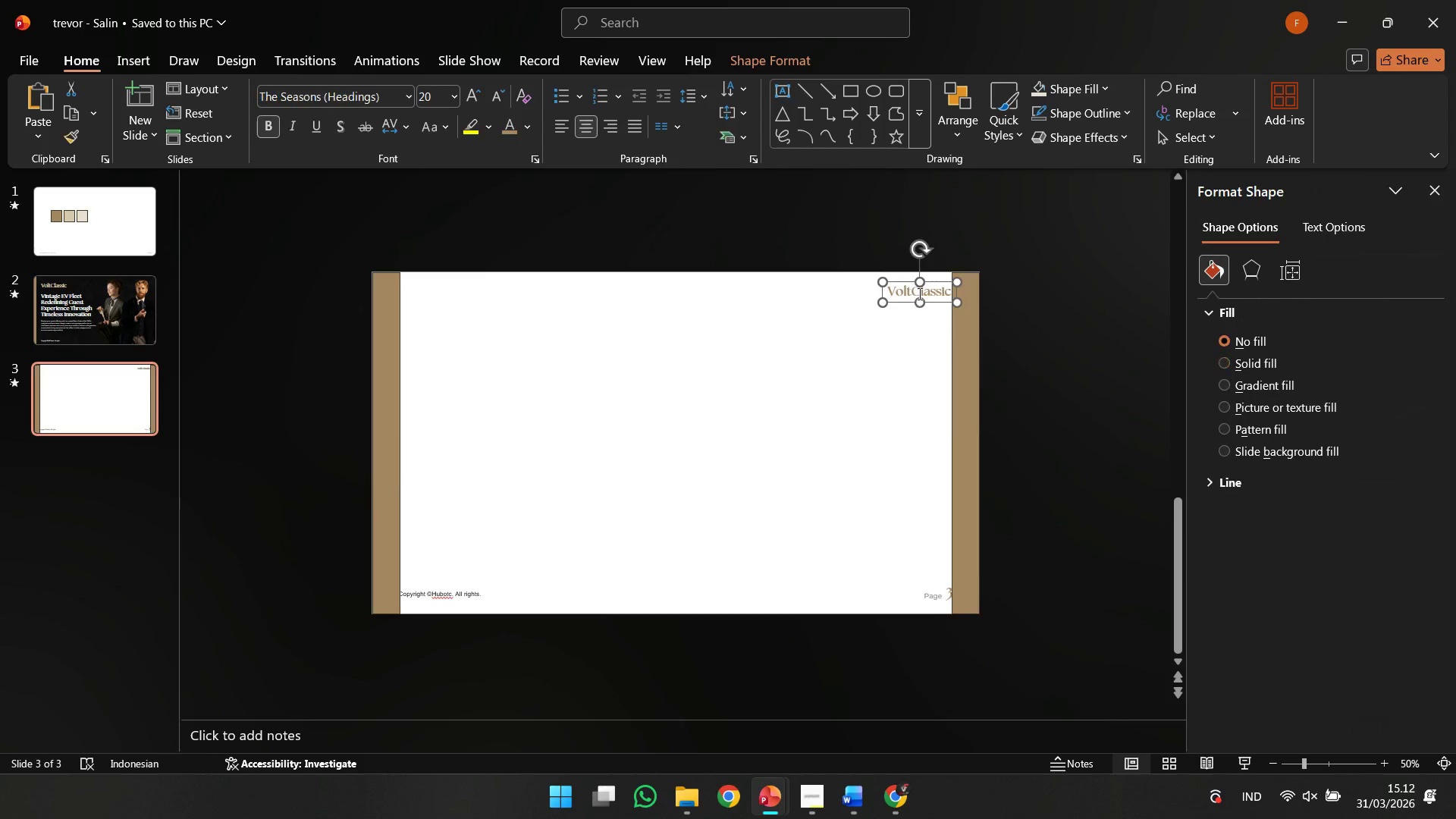 
left_click([918, 293])
 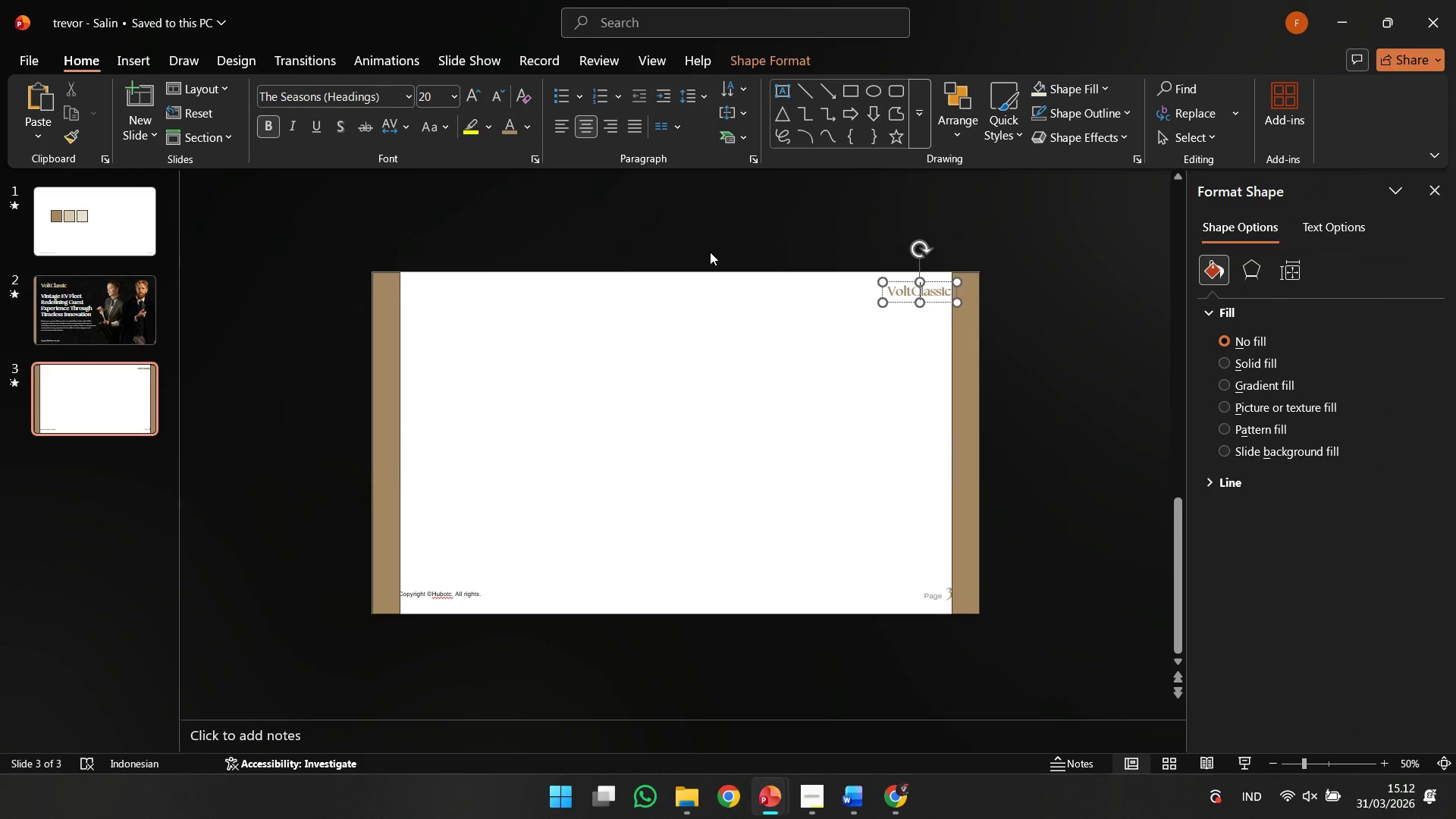 
key(Control+A)
 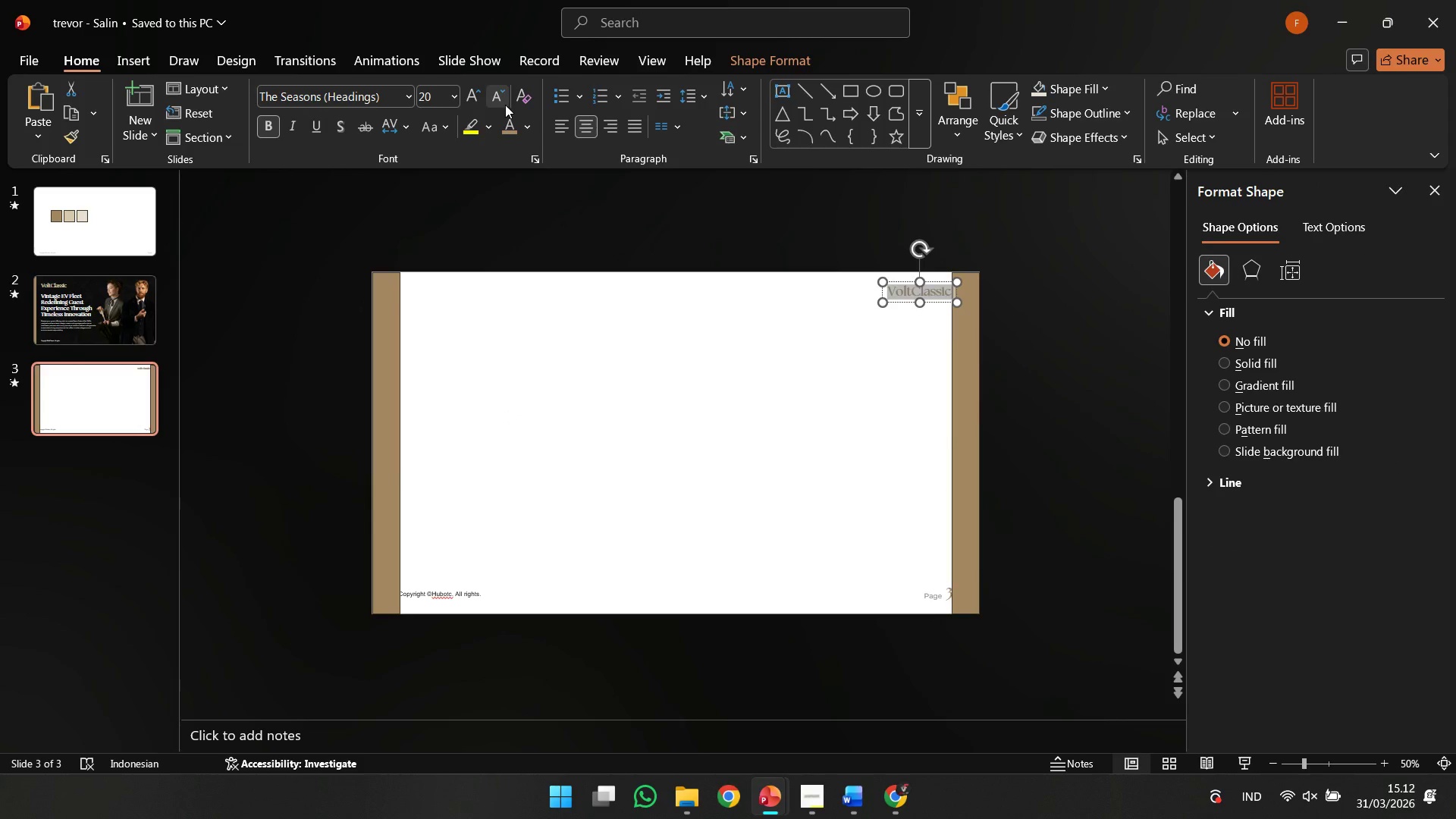 
left_click([505, 105])
 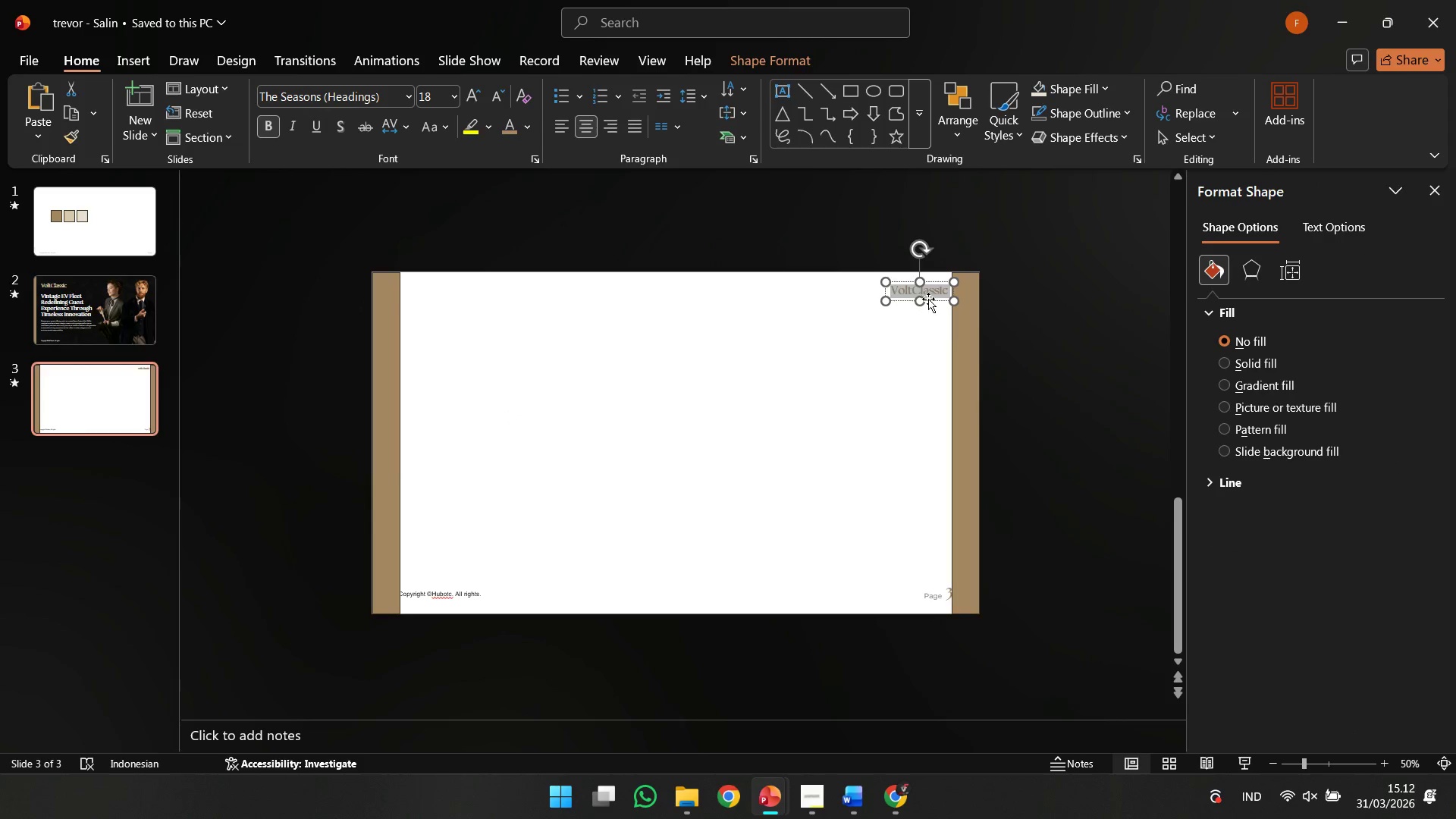 
left_click([928, 299])
 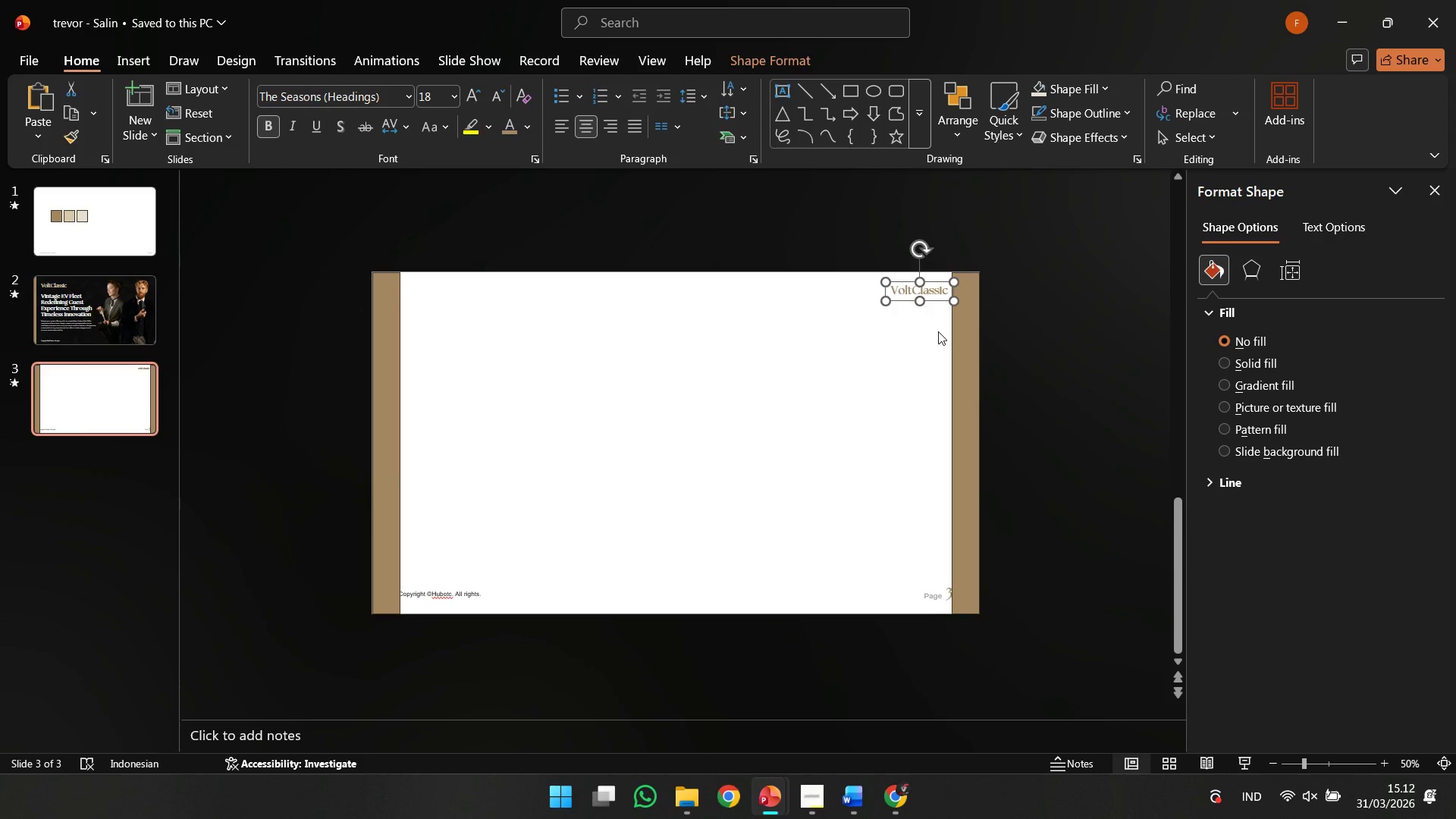 
key(ArrowDown)
 